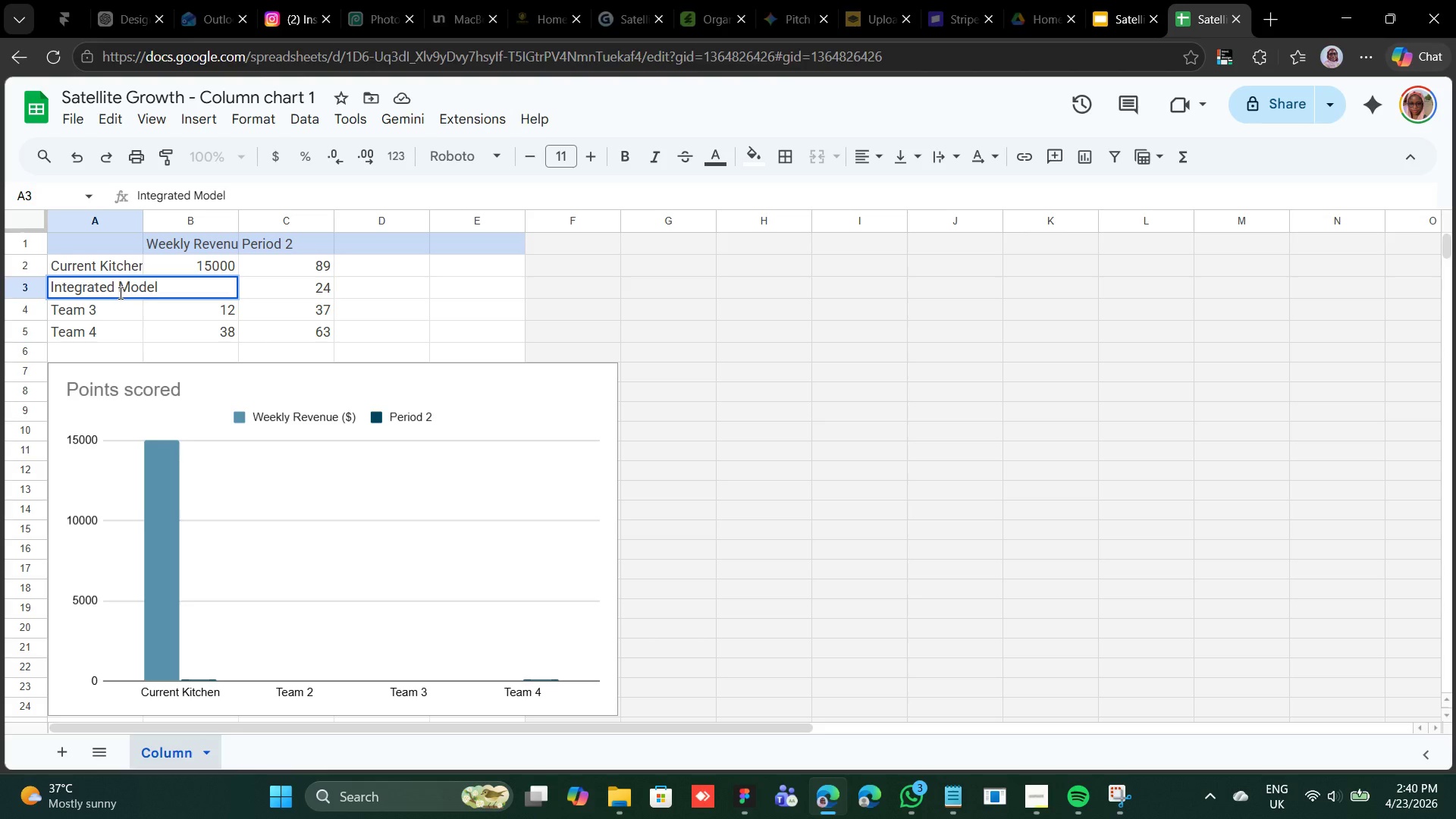 
left_click([262, 287])
 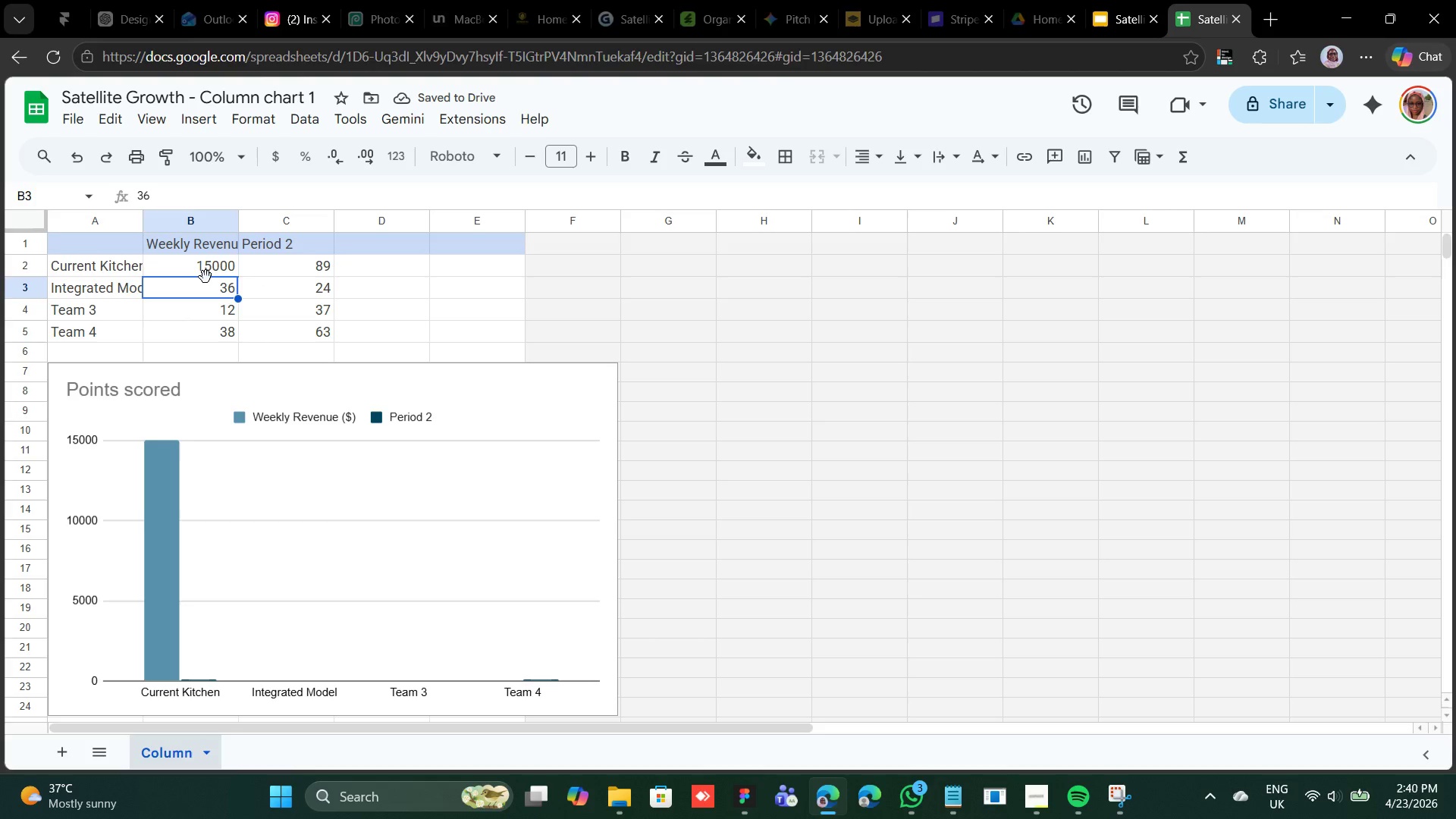 
type(26000)
 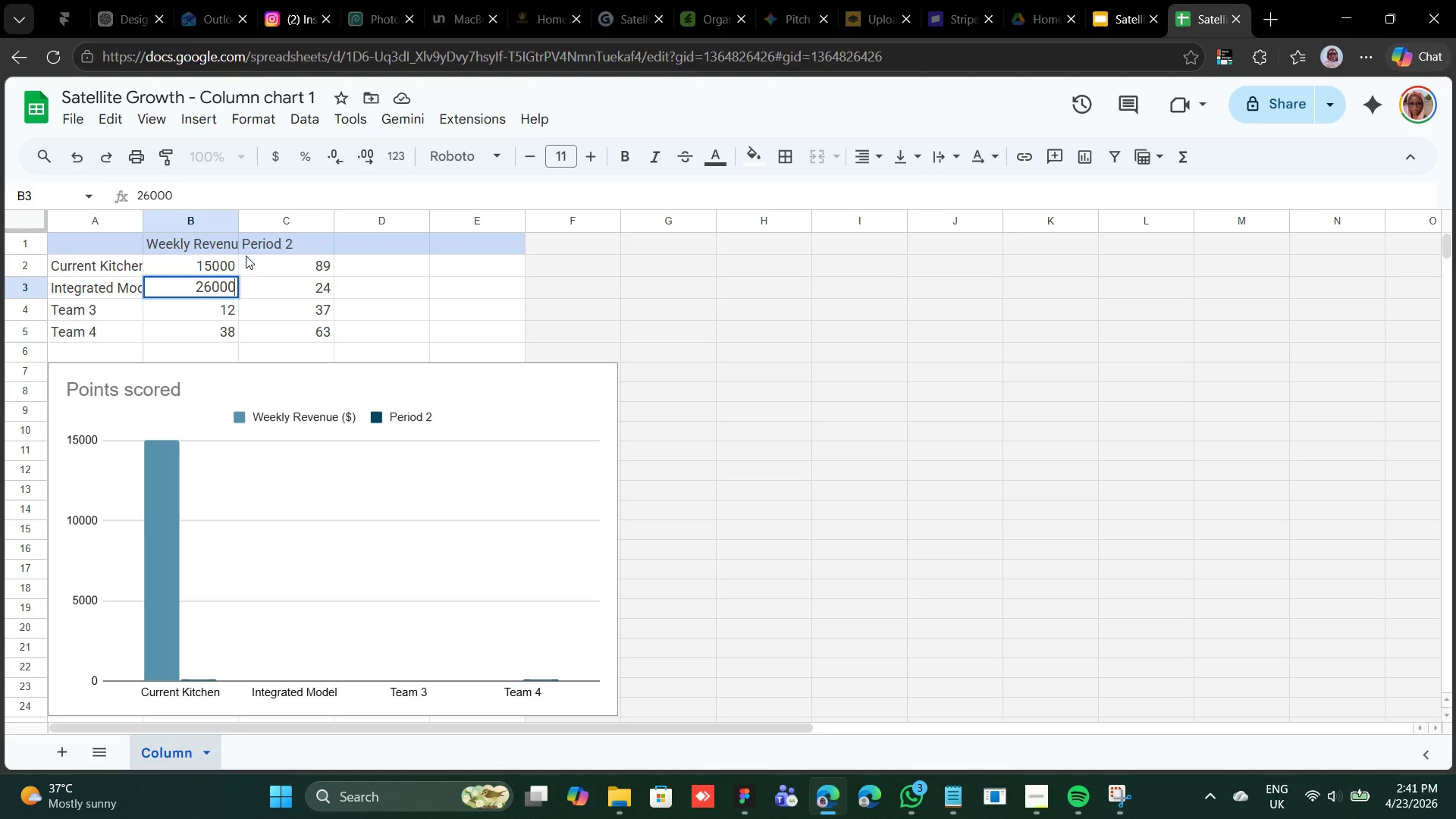 
left_click([258, 262])
 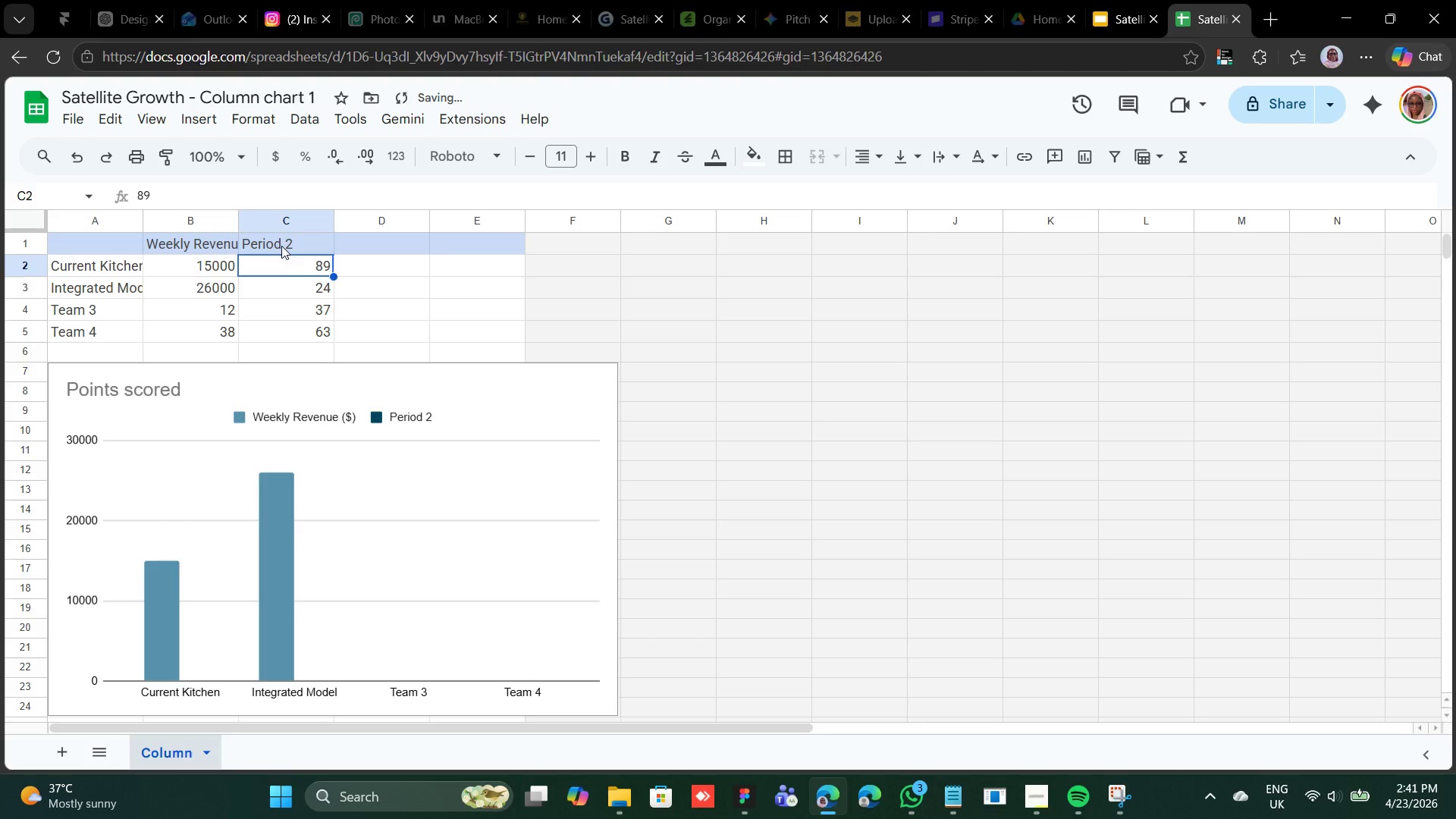 
left_click([281, 246])
 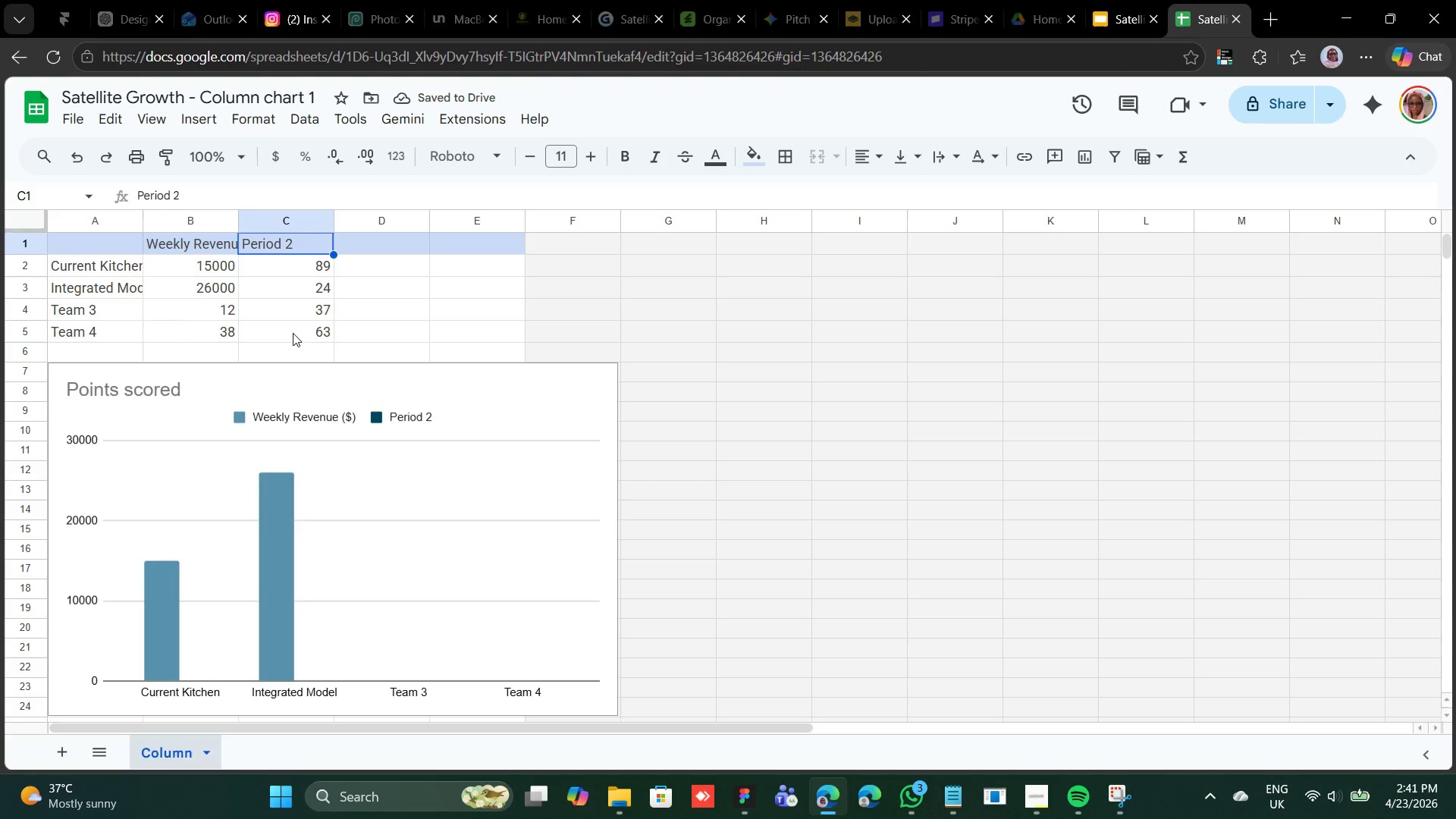 
hold_key(key=ShiftLeft, duration=0.66)
left_click([293, 333])
 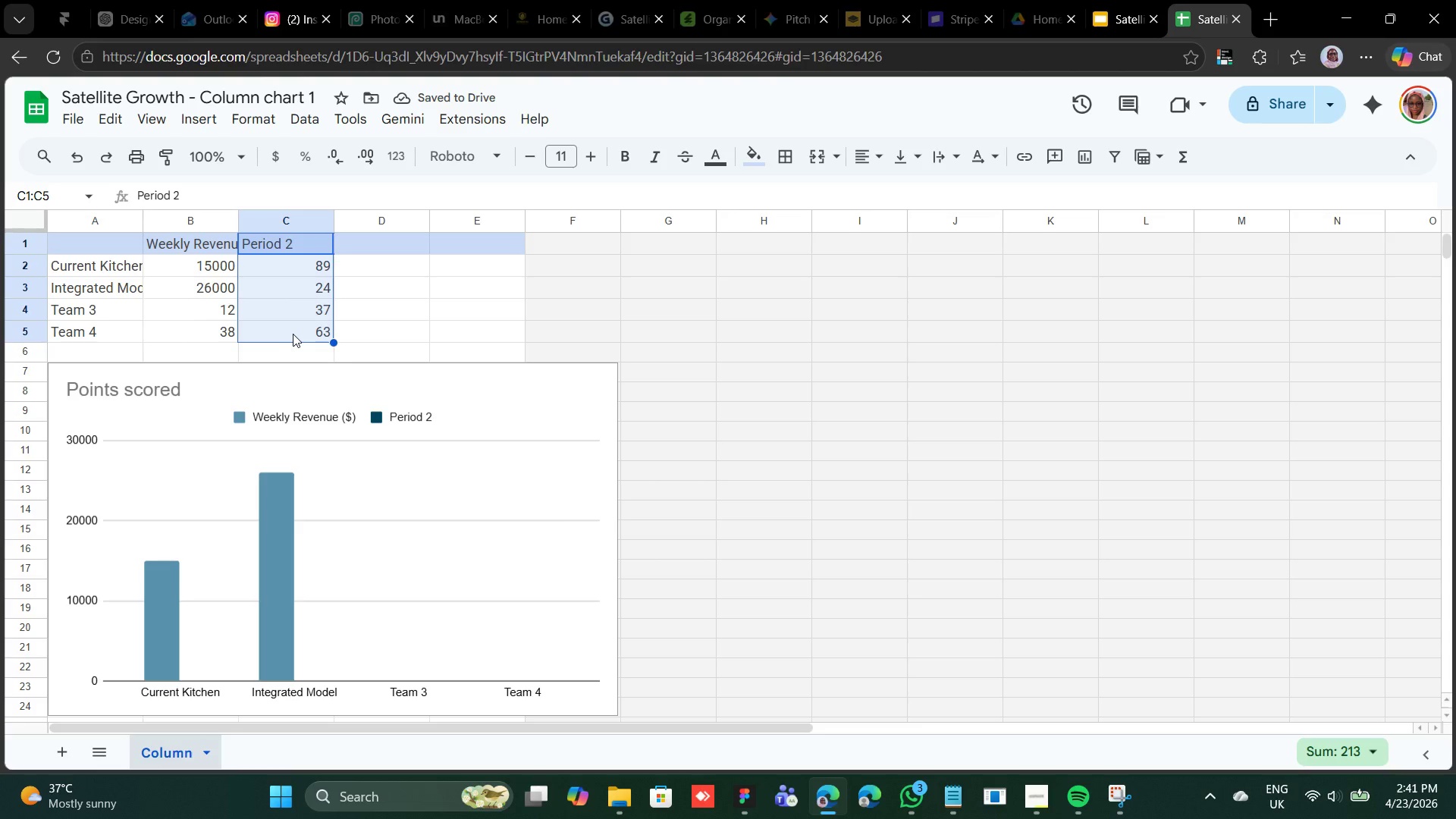 
key(Backspace)
 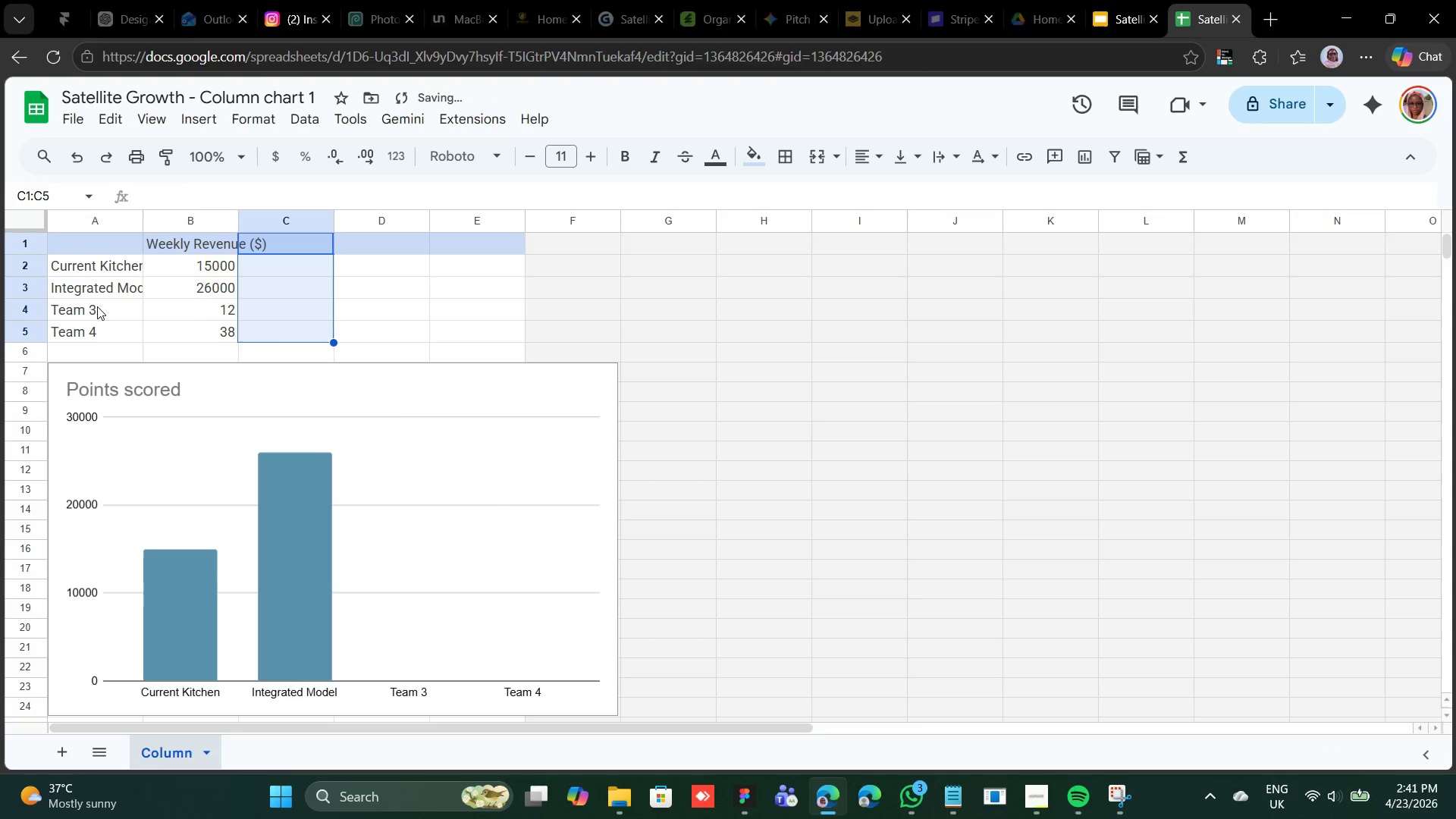 
left_click([99, 304])
 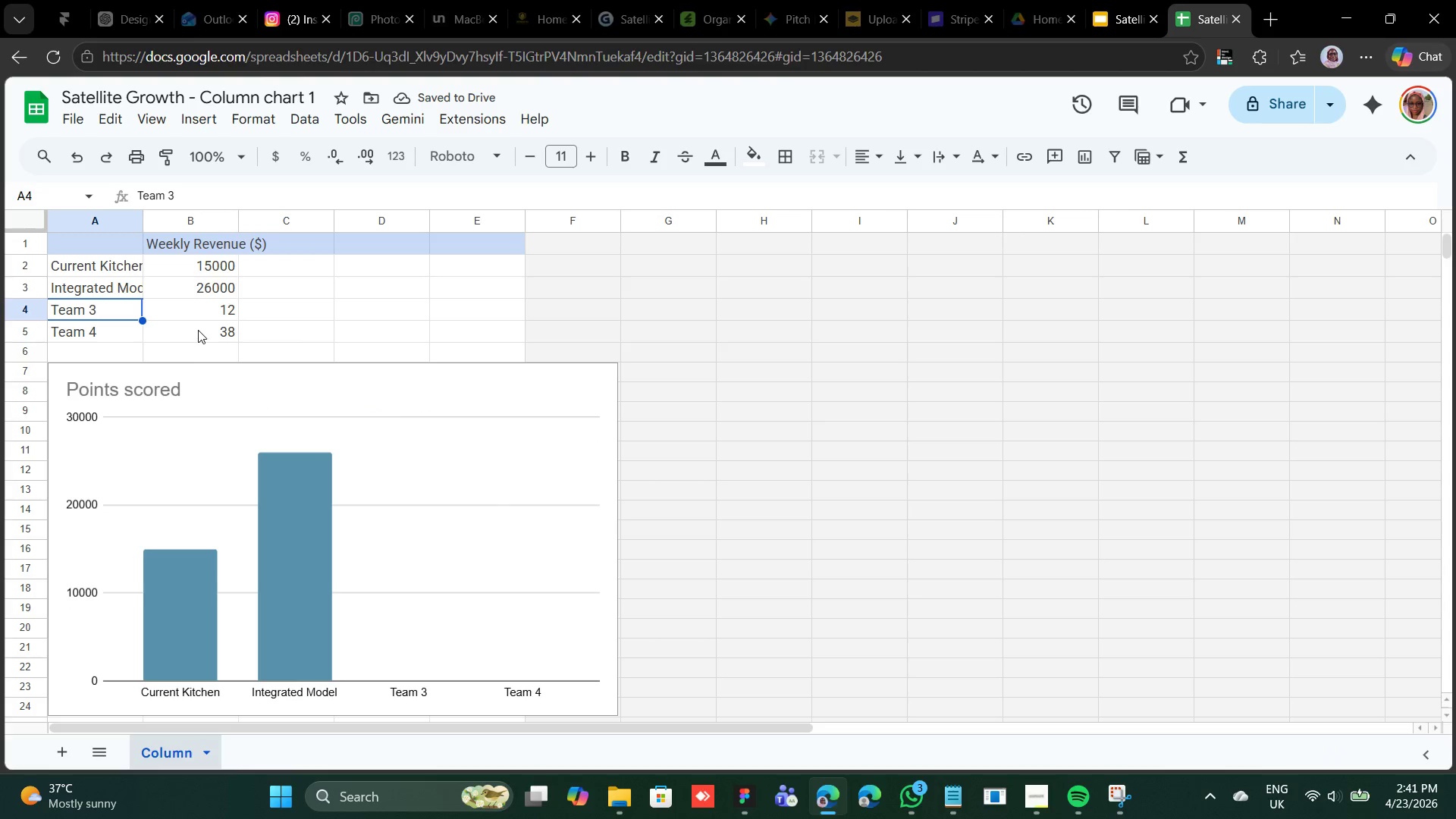 
hold_key(key=ShiftLeft, duration=0.45)
left_click([198, 330])
 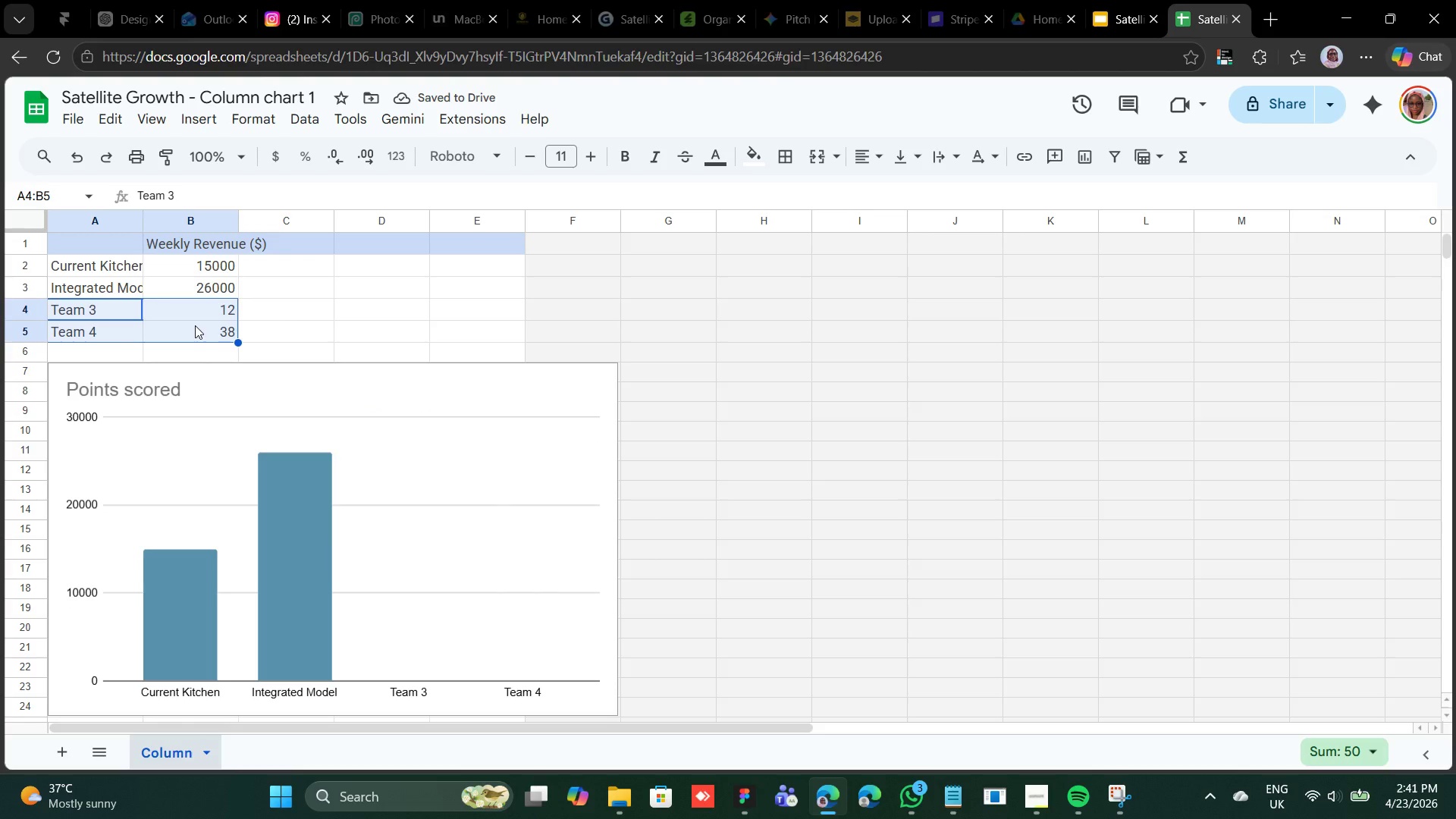 
key(Backspace)
 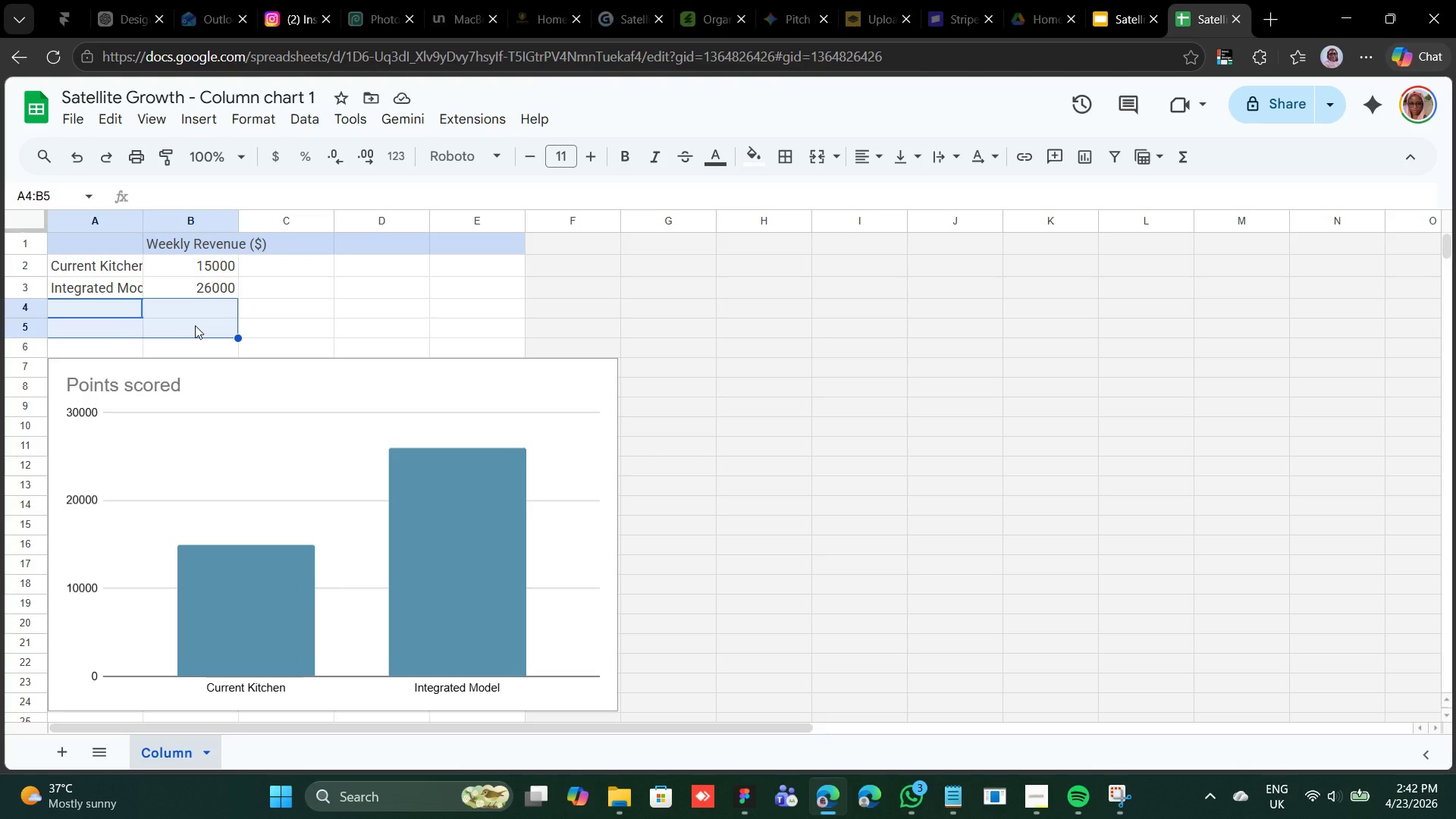 
wait(57.38)
 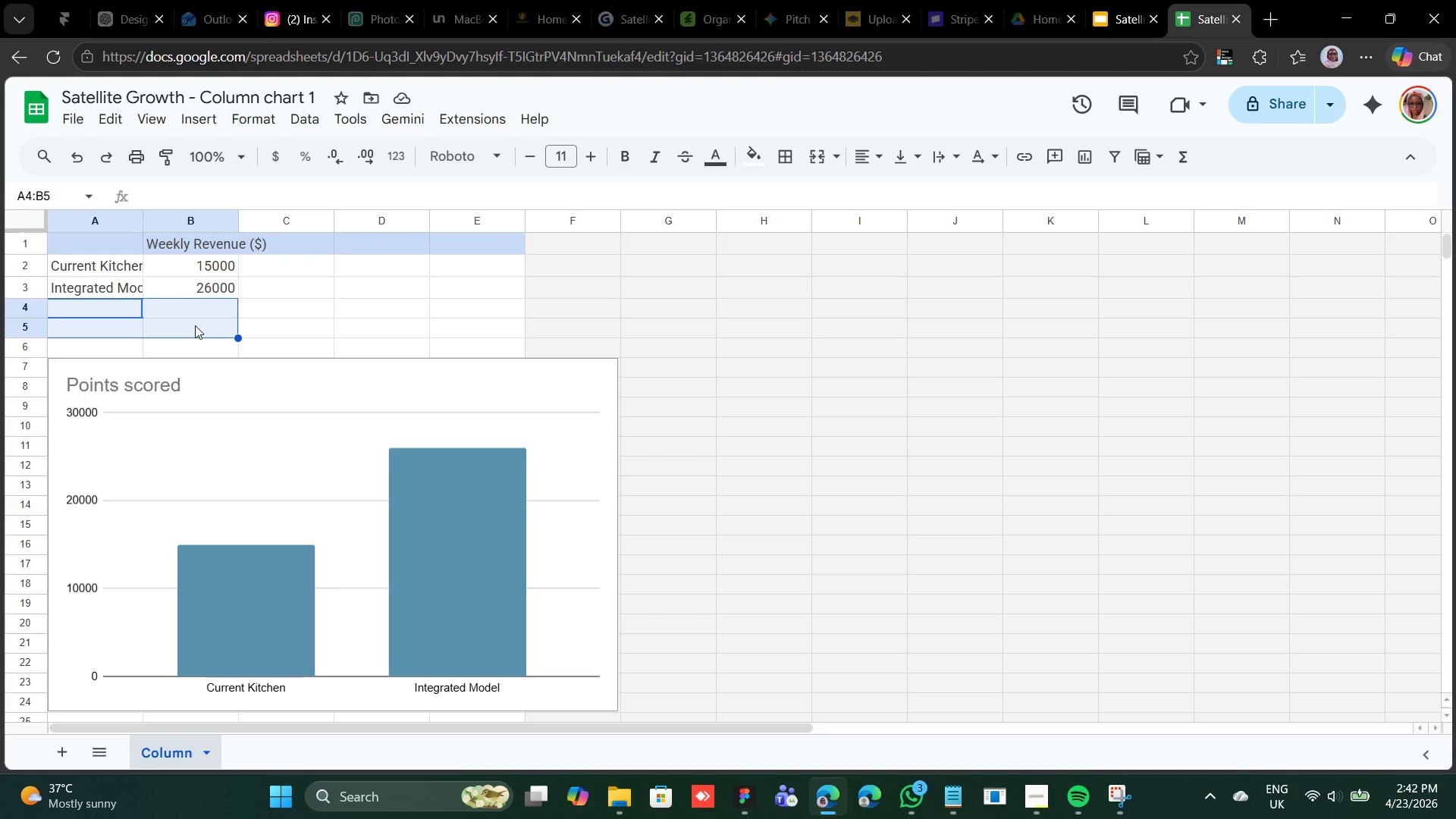 
double_click([413, 384])
 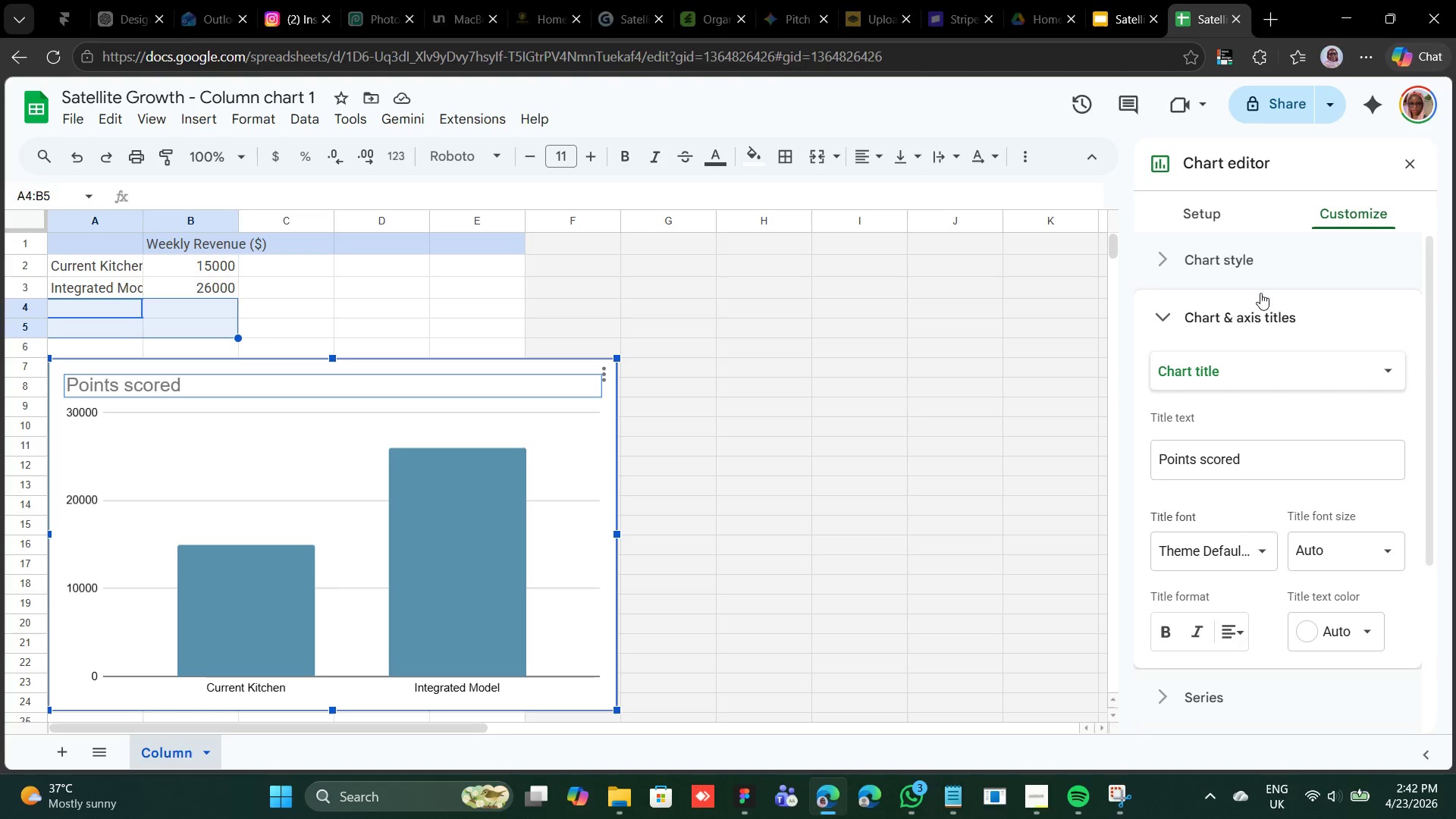 
left_click([1216, 270])
 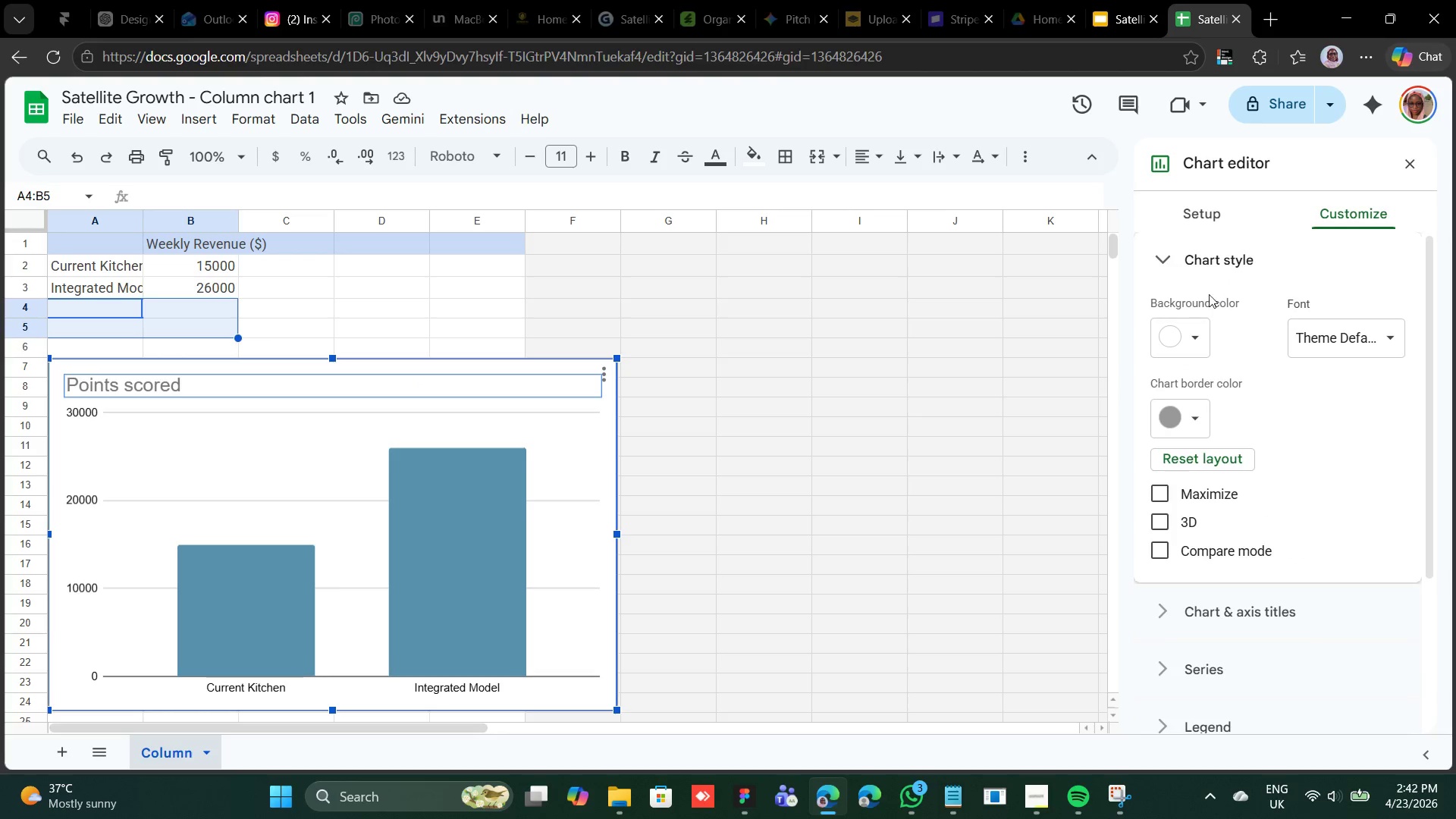 
left_click([1190, 316])
 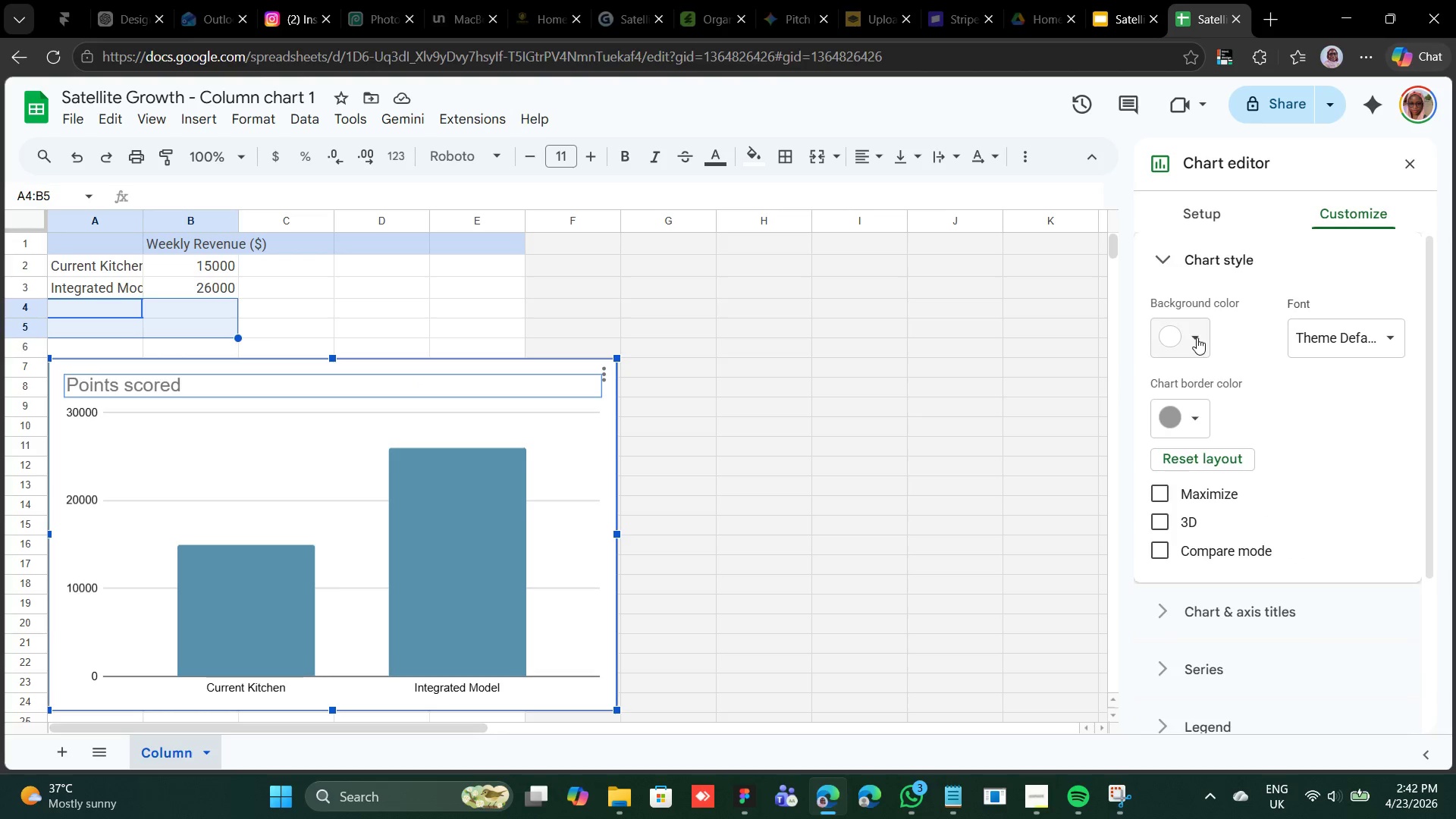 
left_click([1197, 337])
 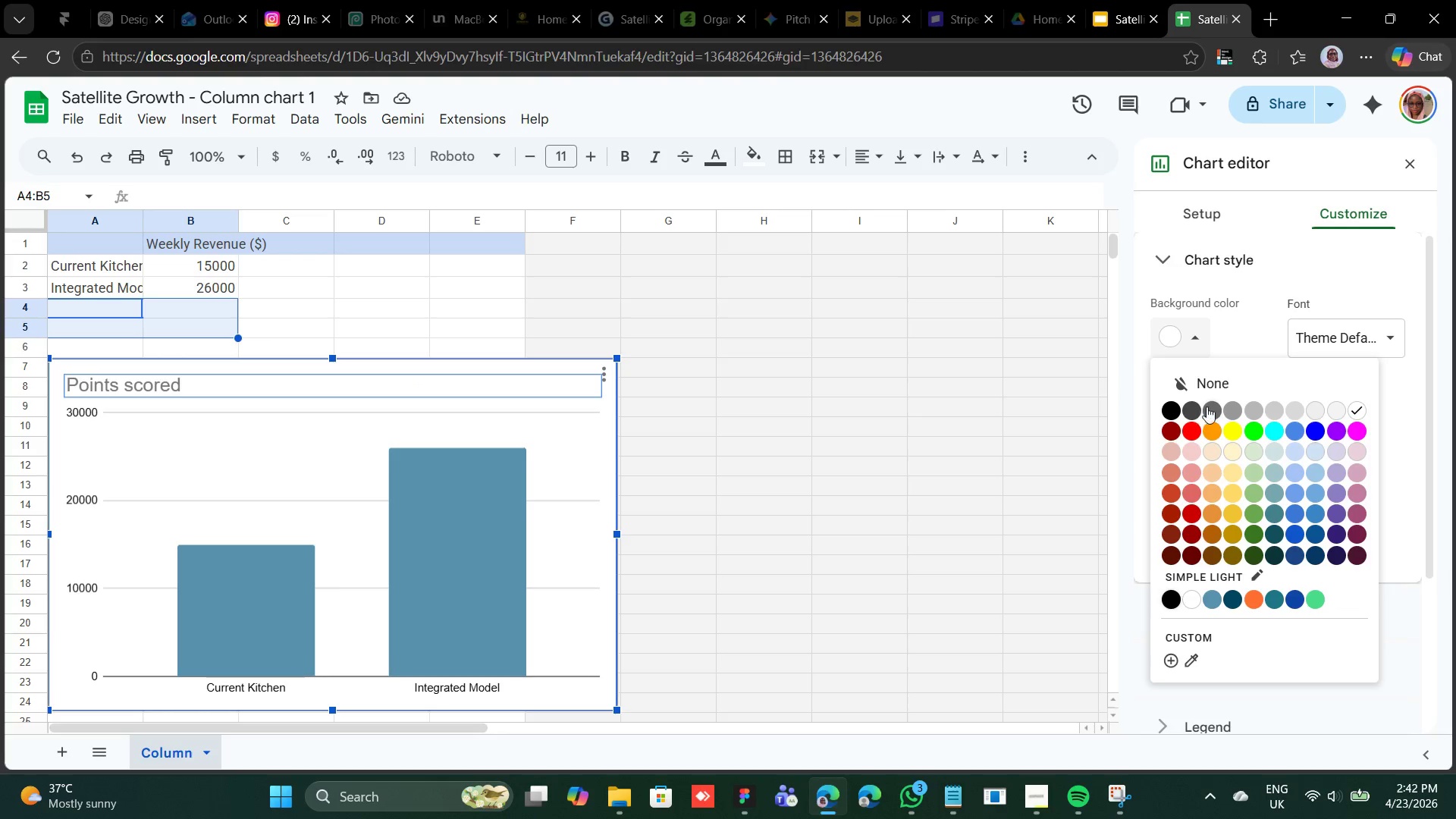 
left_click([1218, 388])
 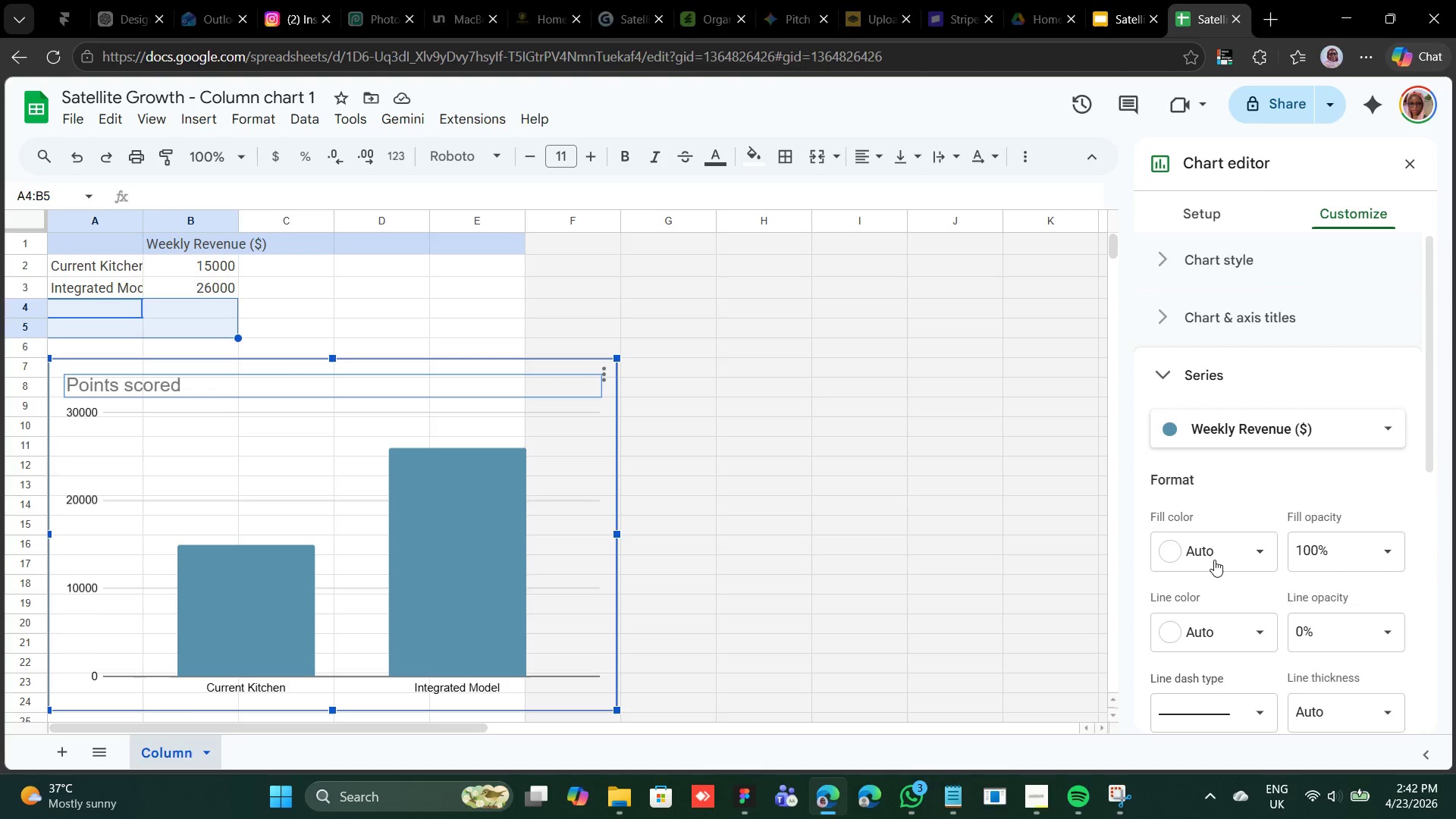 
wait(14.59)
 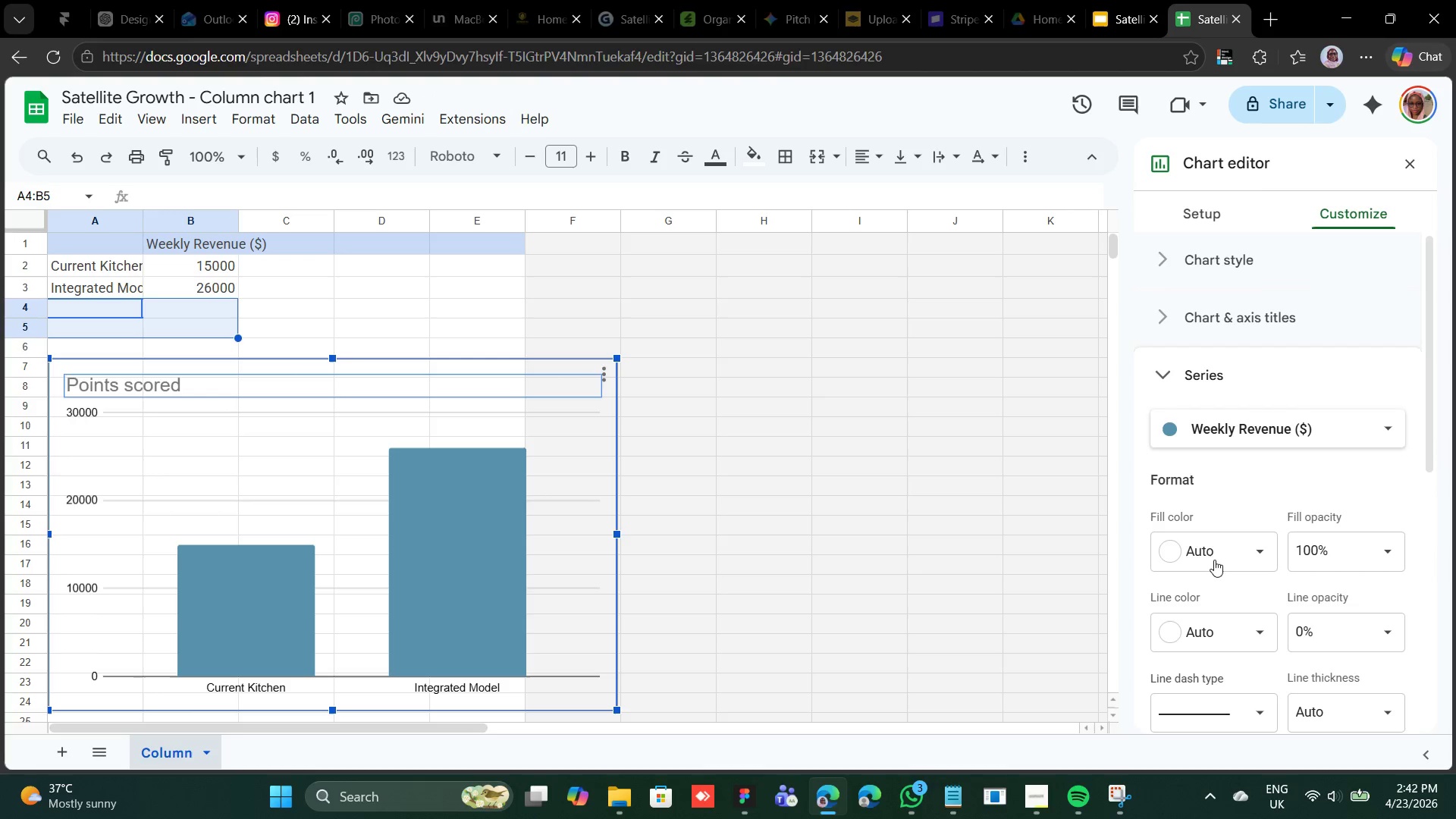 
scroll: coordinate [1214, 504], scroll_direction: none, amount: 0.0
 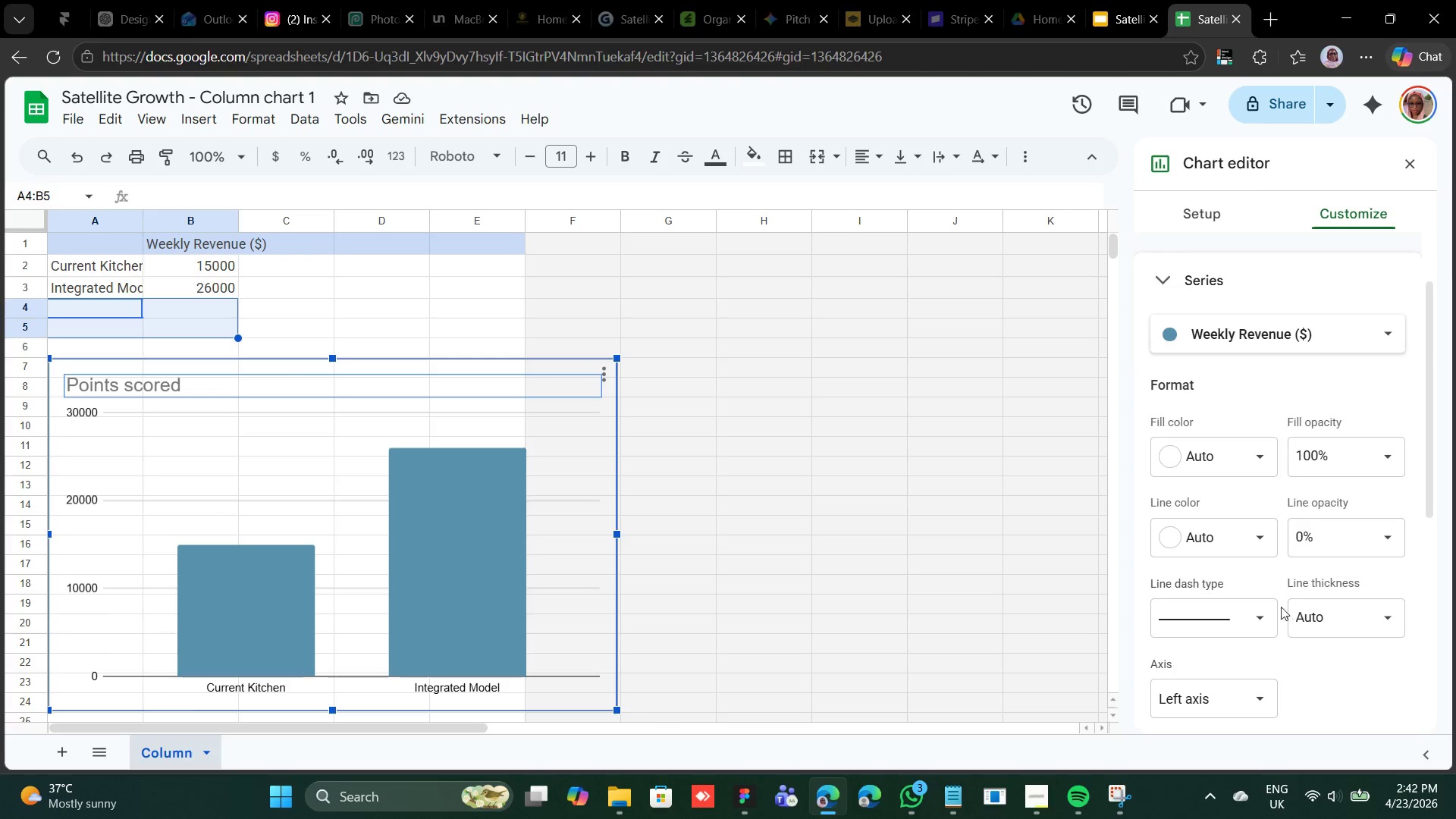 
scroll: coordinate [1275, 598], scroll_direction: down, amount: 1.0
 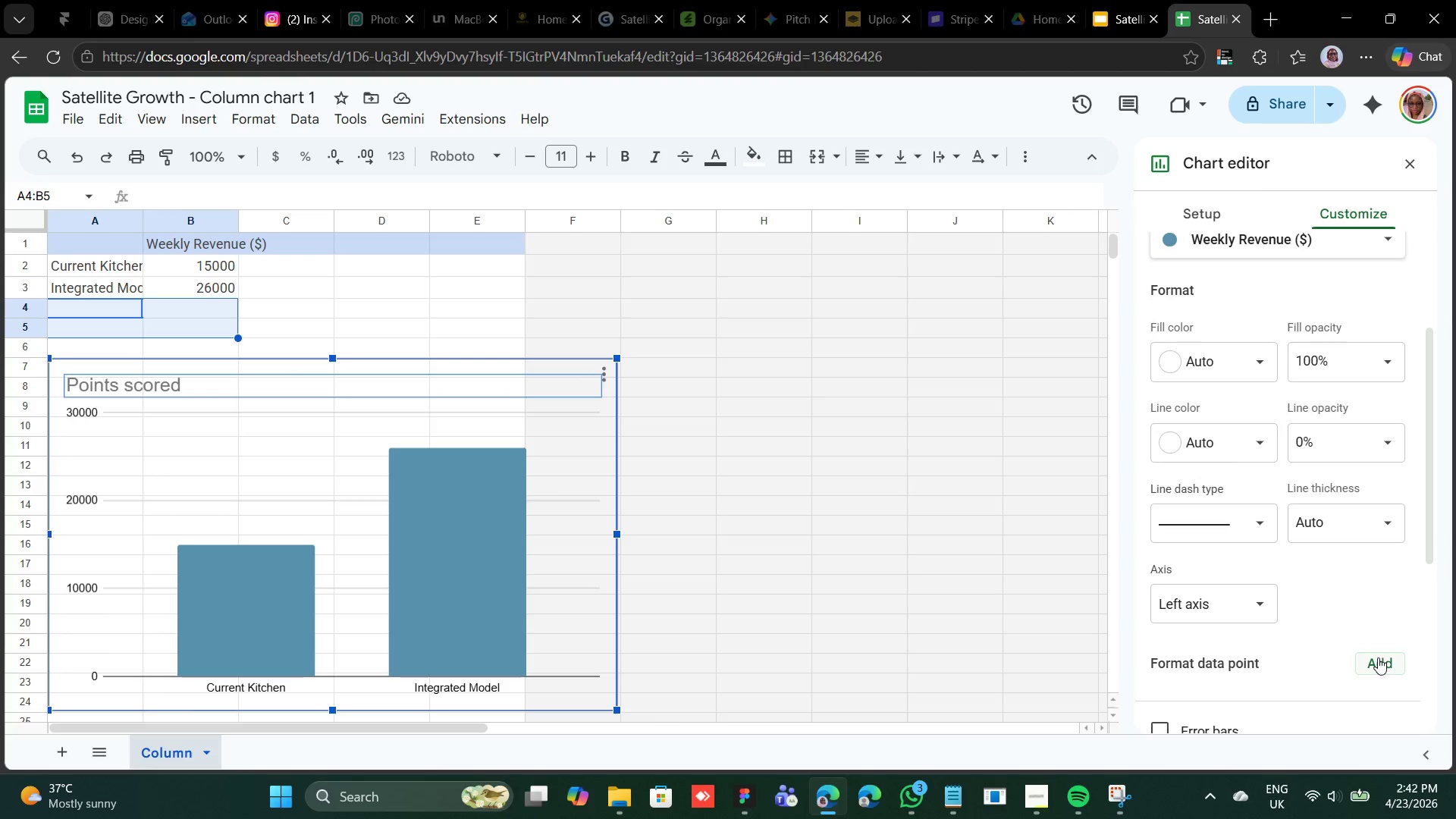 
left_click([1379, 657])
 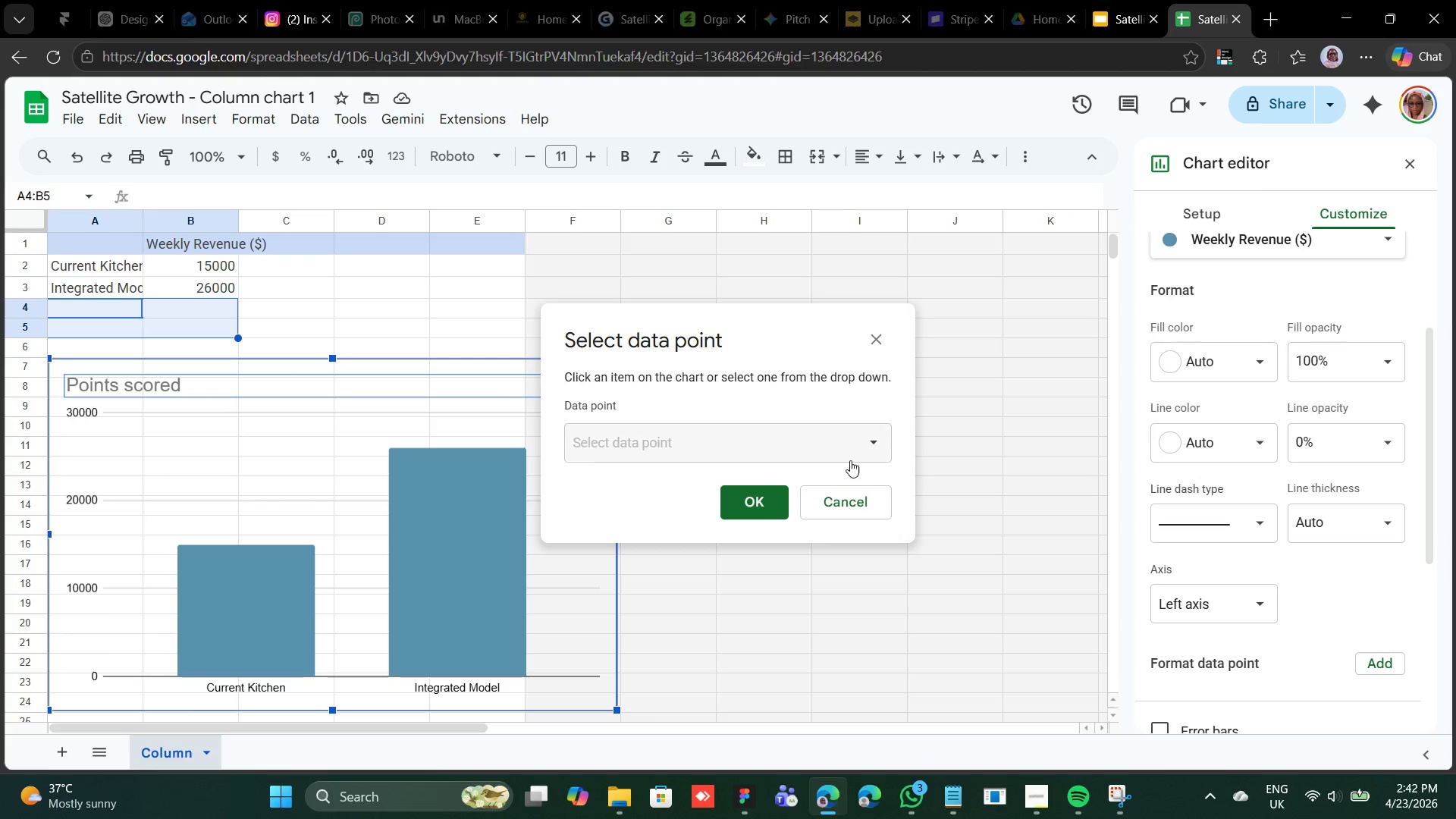 
left_click([852, 450])
 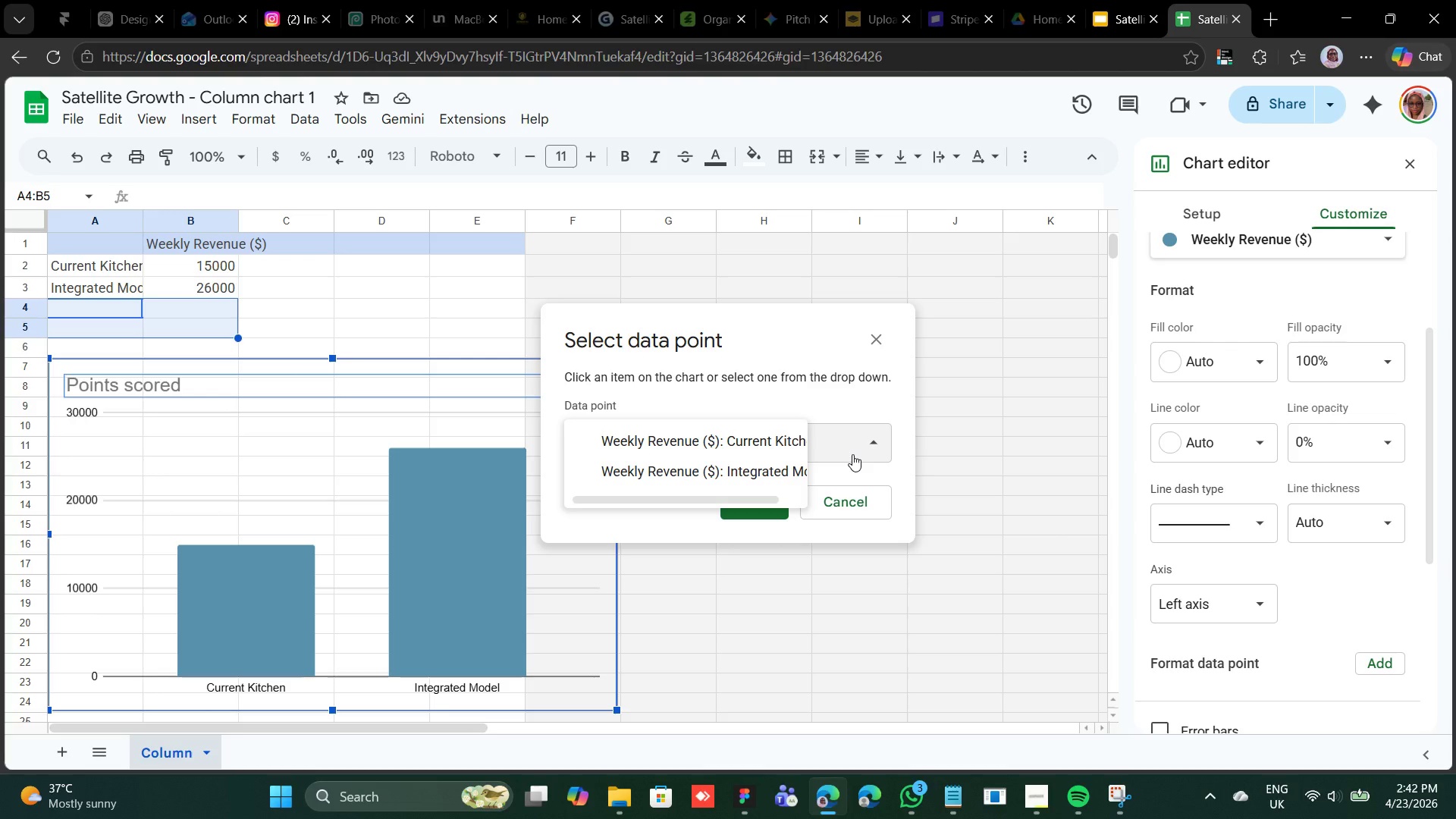 
wait(6.33)
 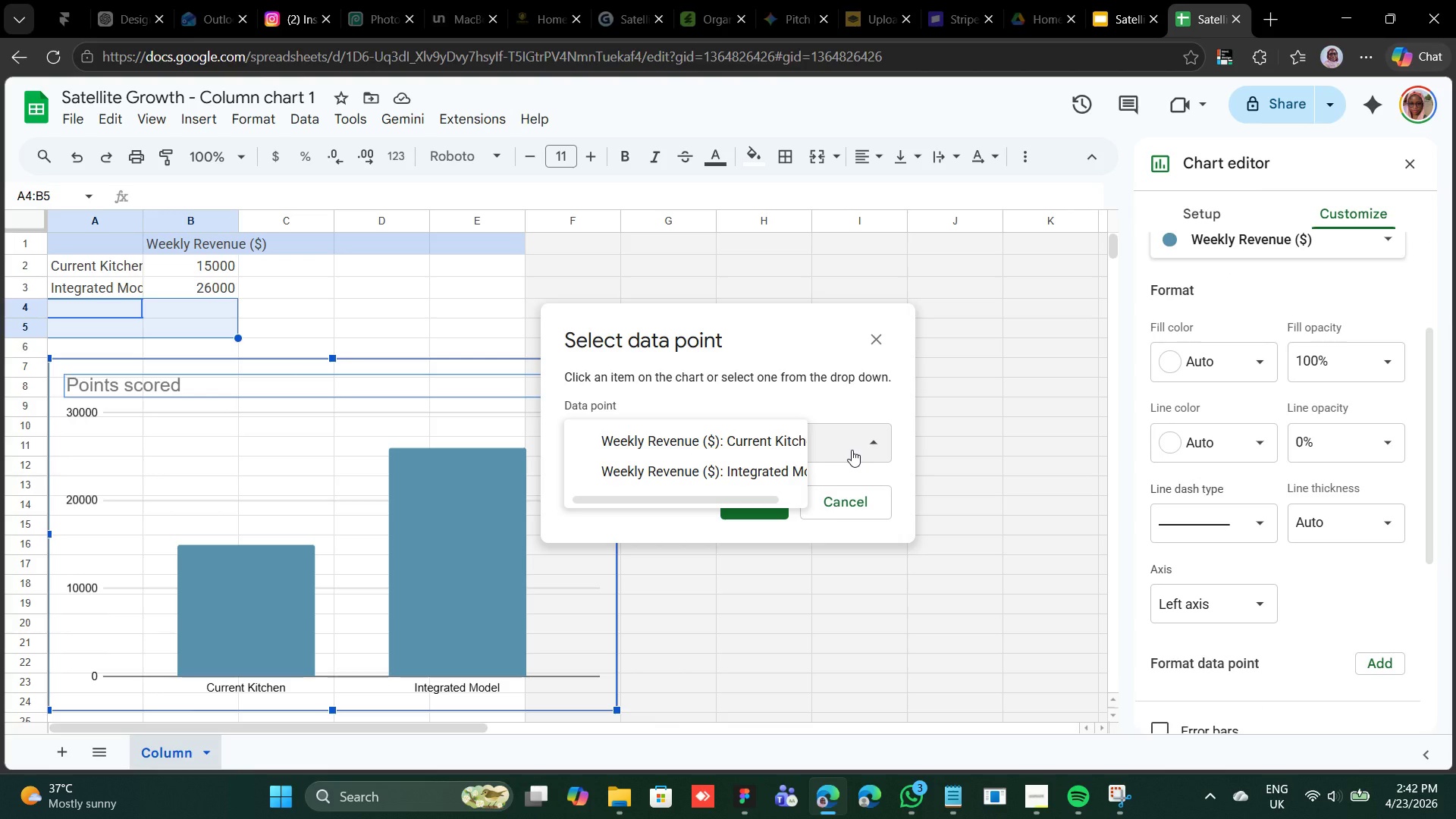 
left_click([783, 450])
 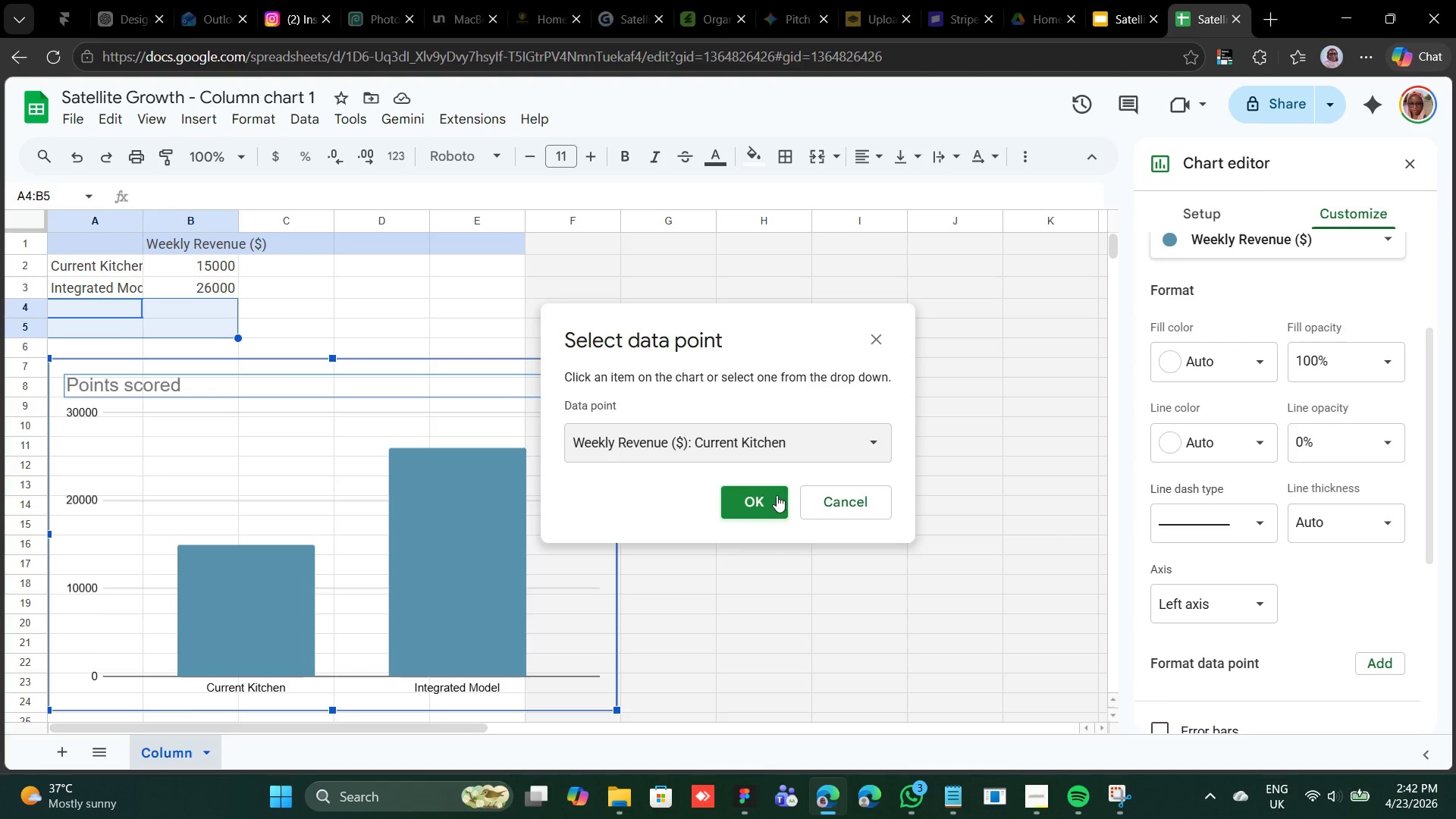 
left_click([777, 495])
 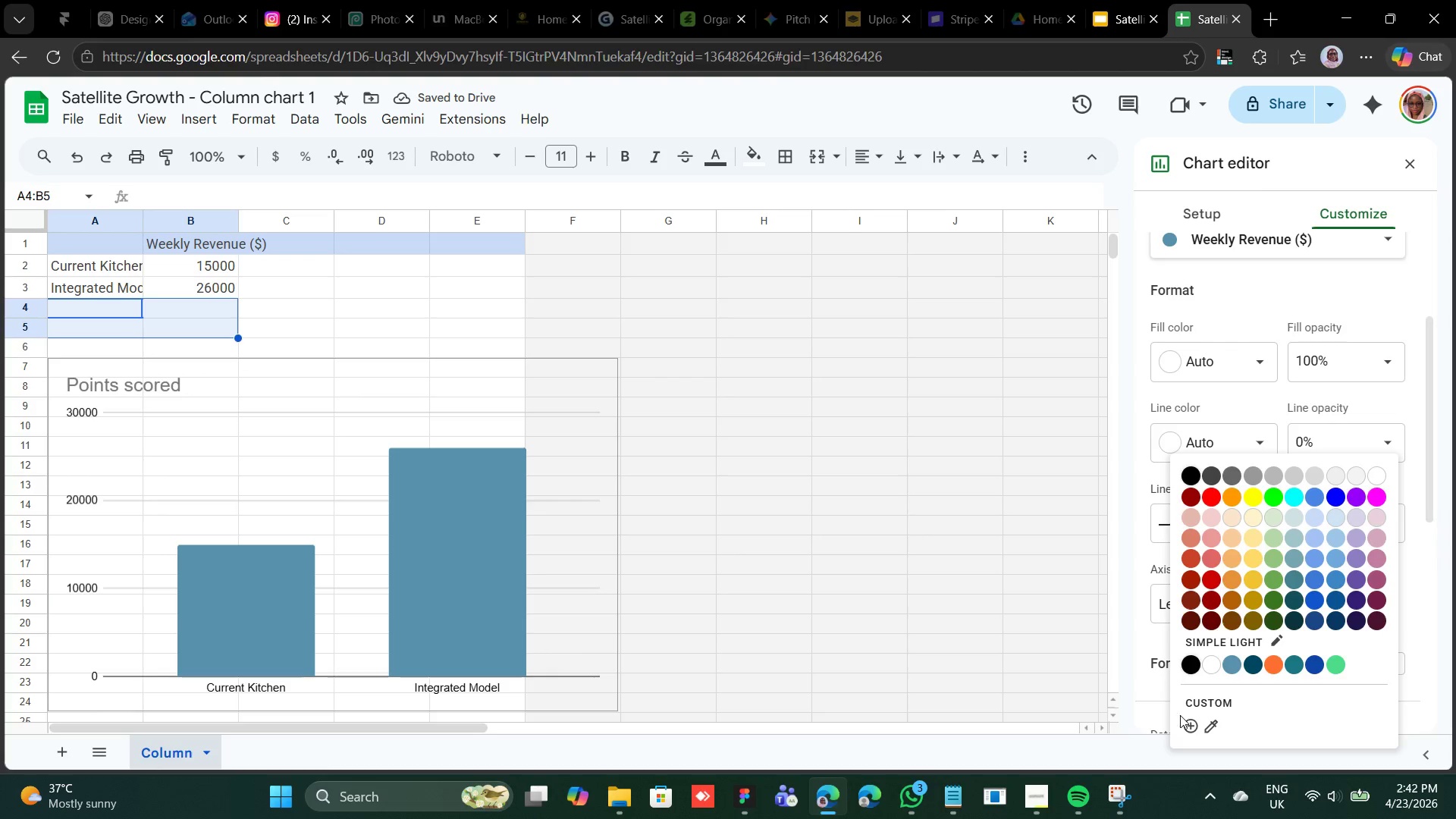 
left_click([1187, 720])
 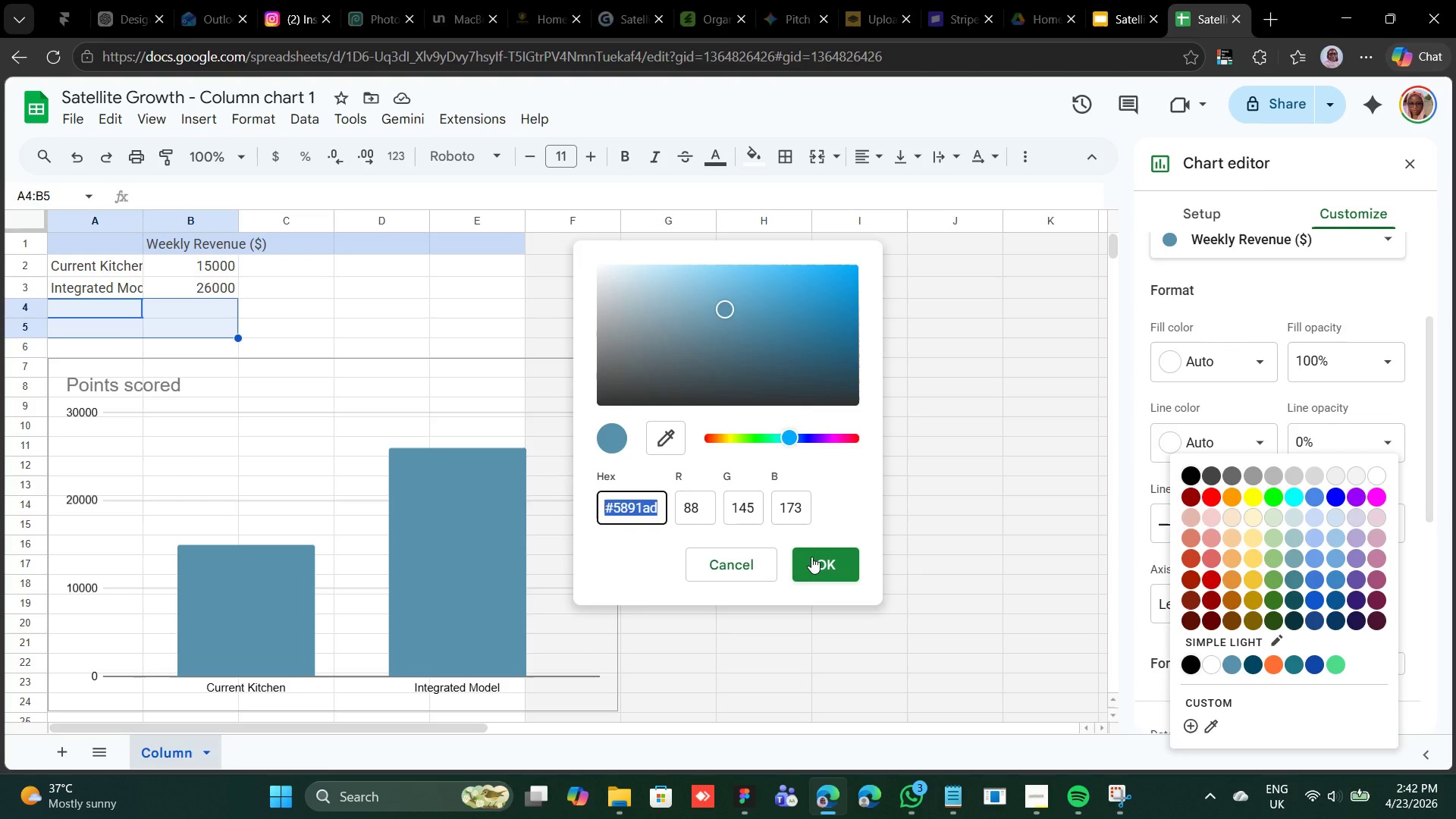 
wait(6.7)
 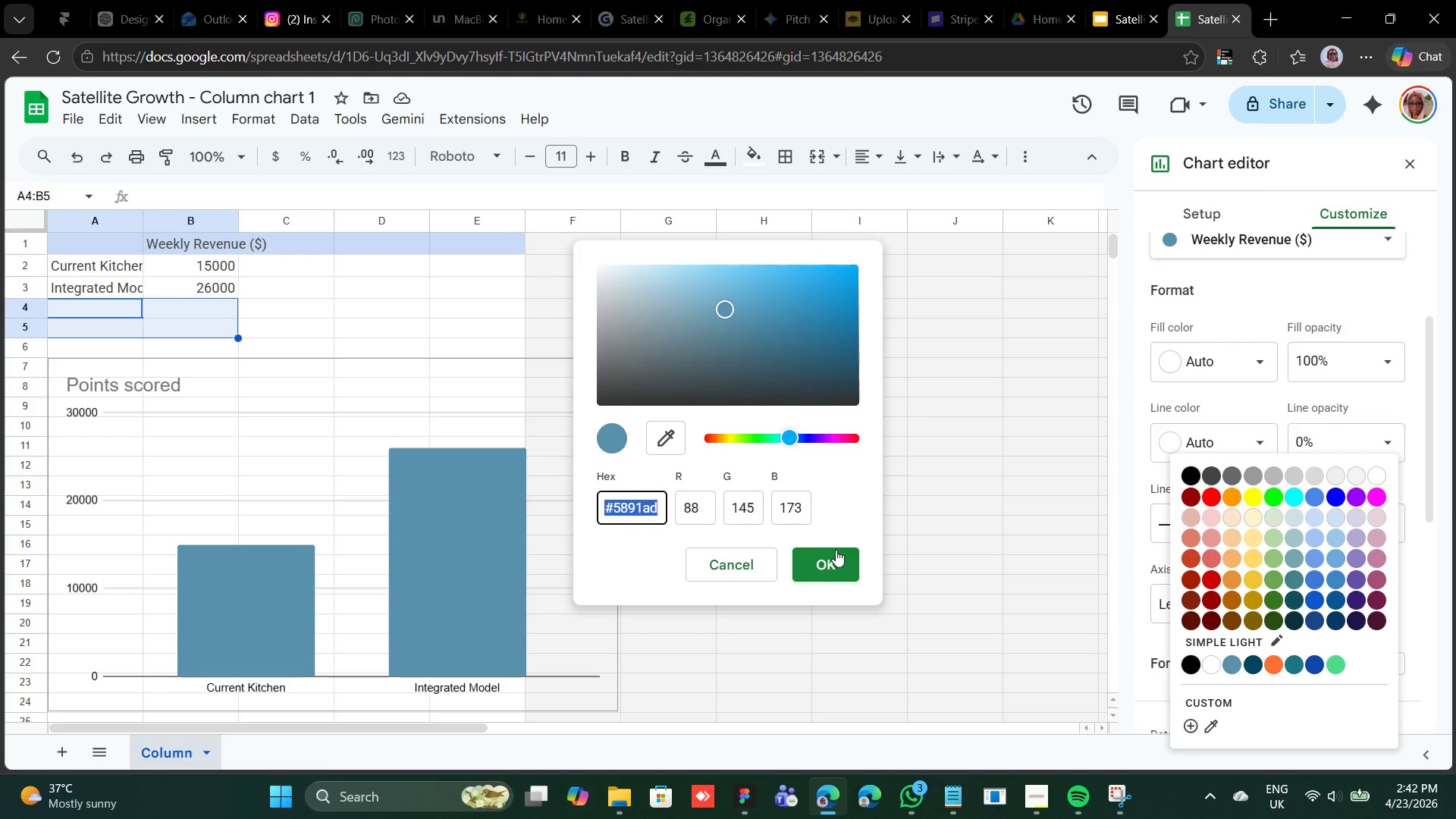 
type(7f8c8d)
 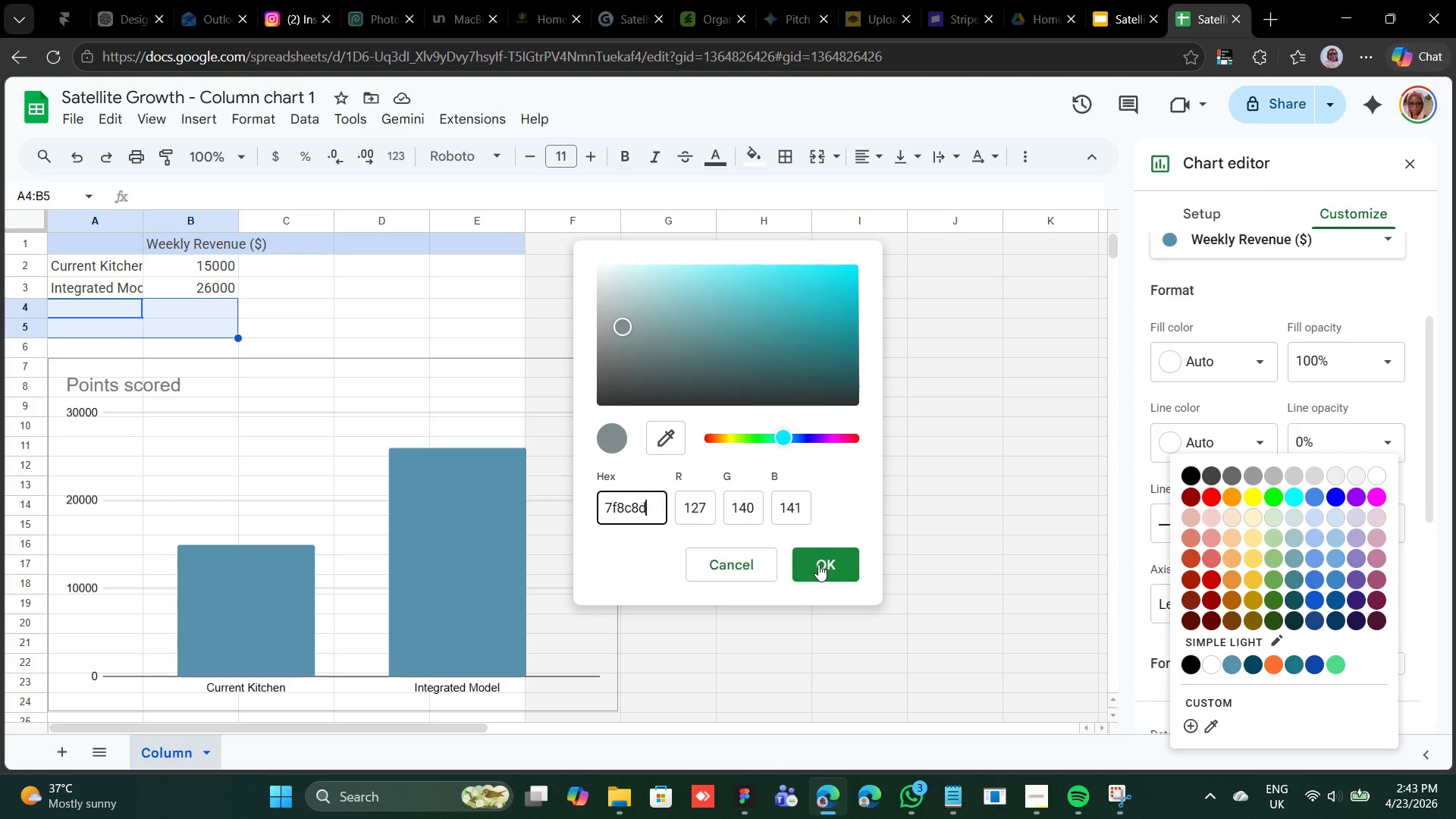 
left_click([818, 564])
 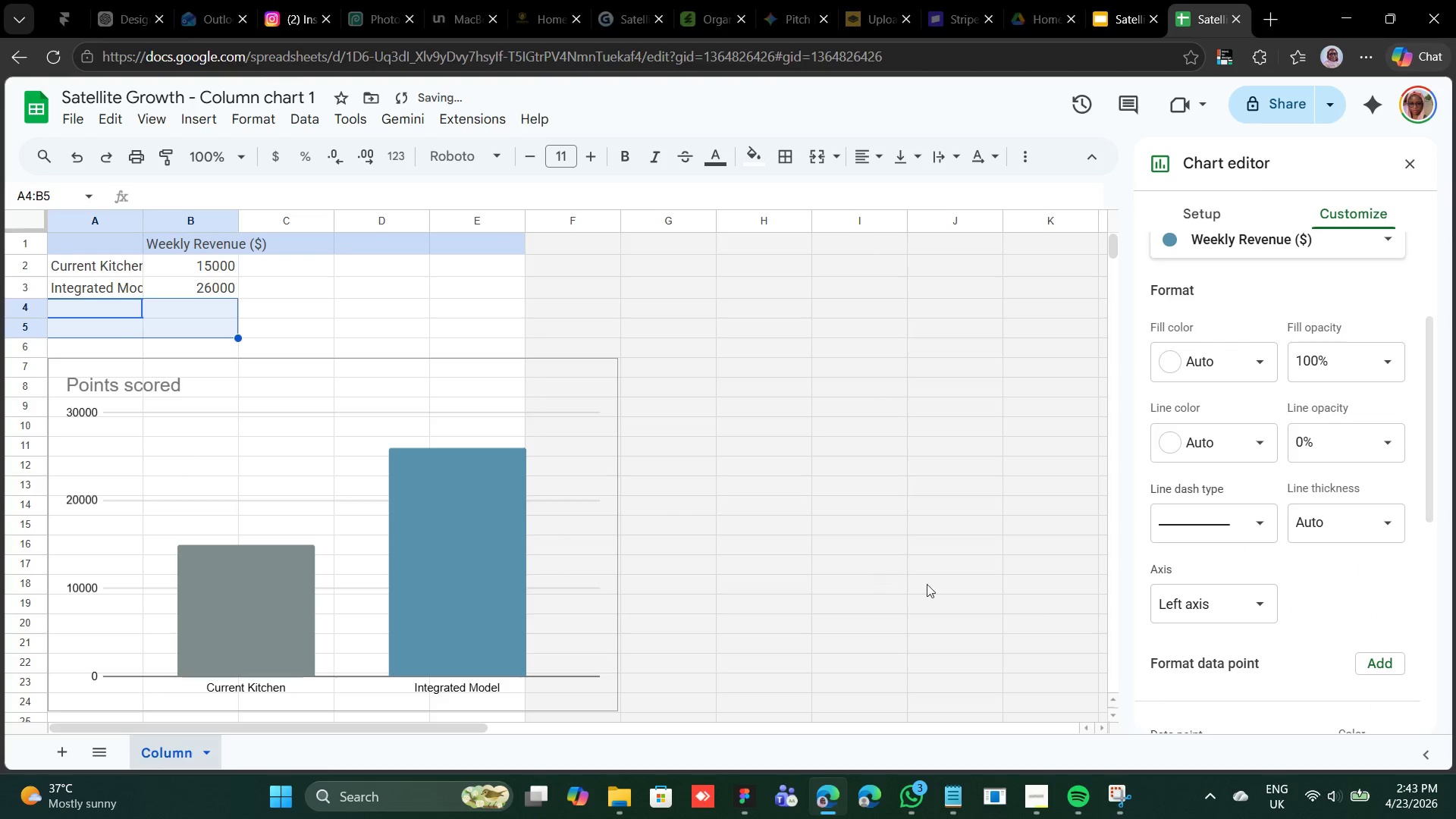 
mouse_move([1176, 603])
 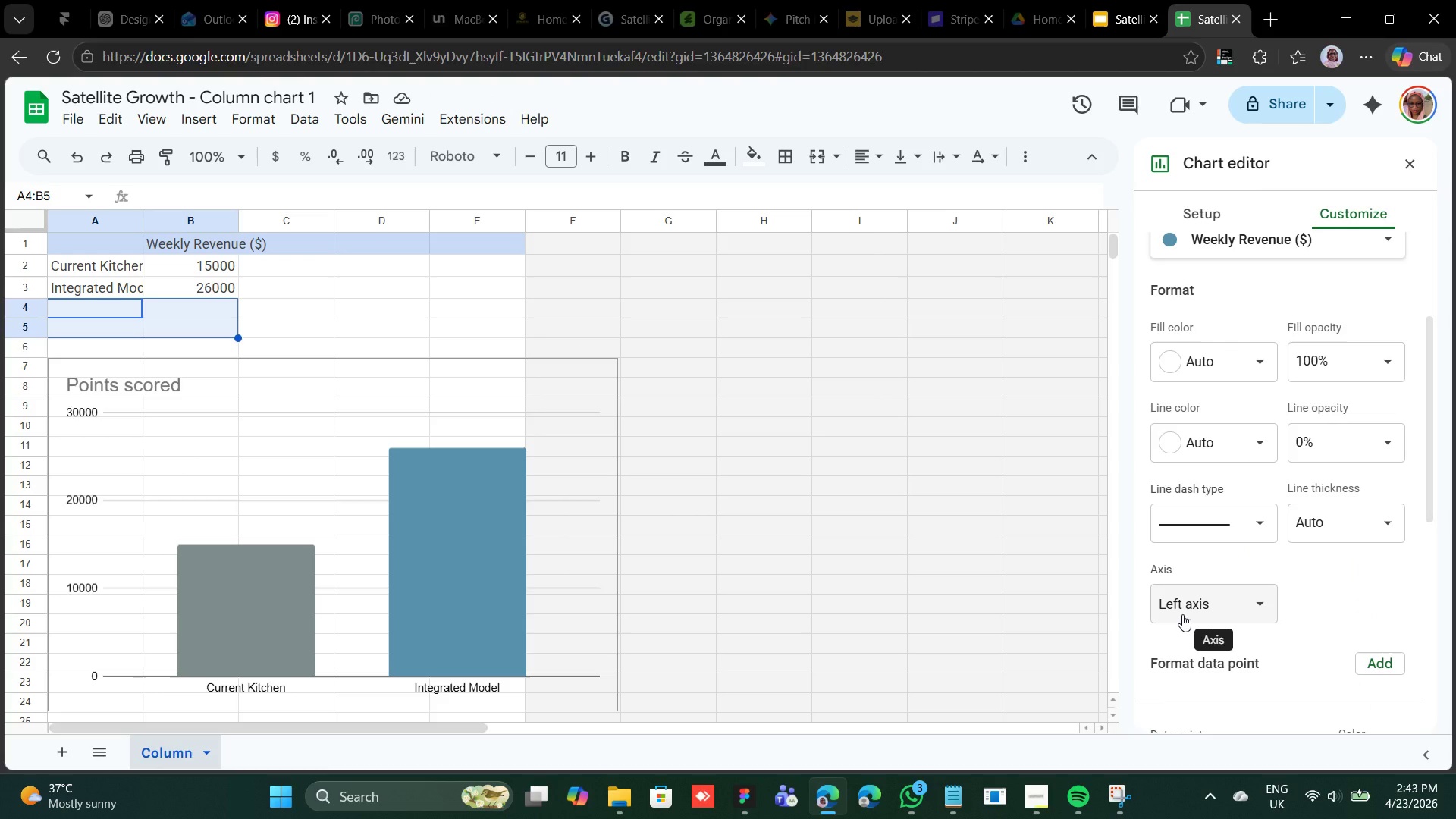 
wait(8.38)
 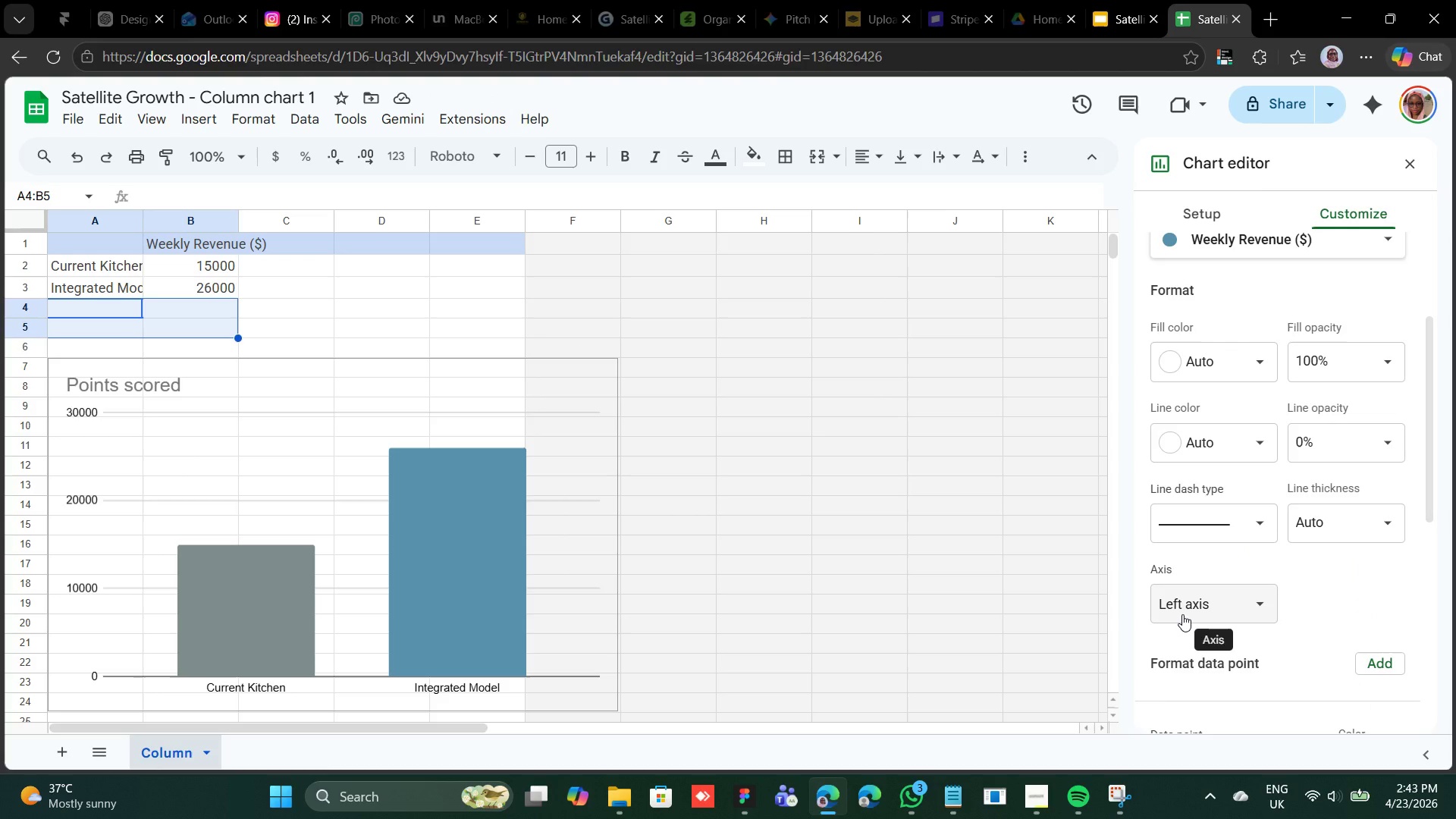 
left_click([1379, 658])
 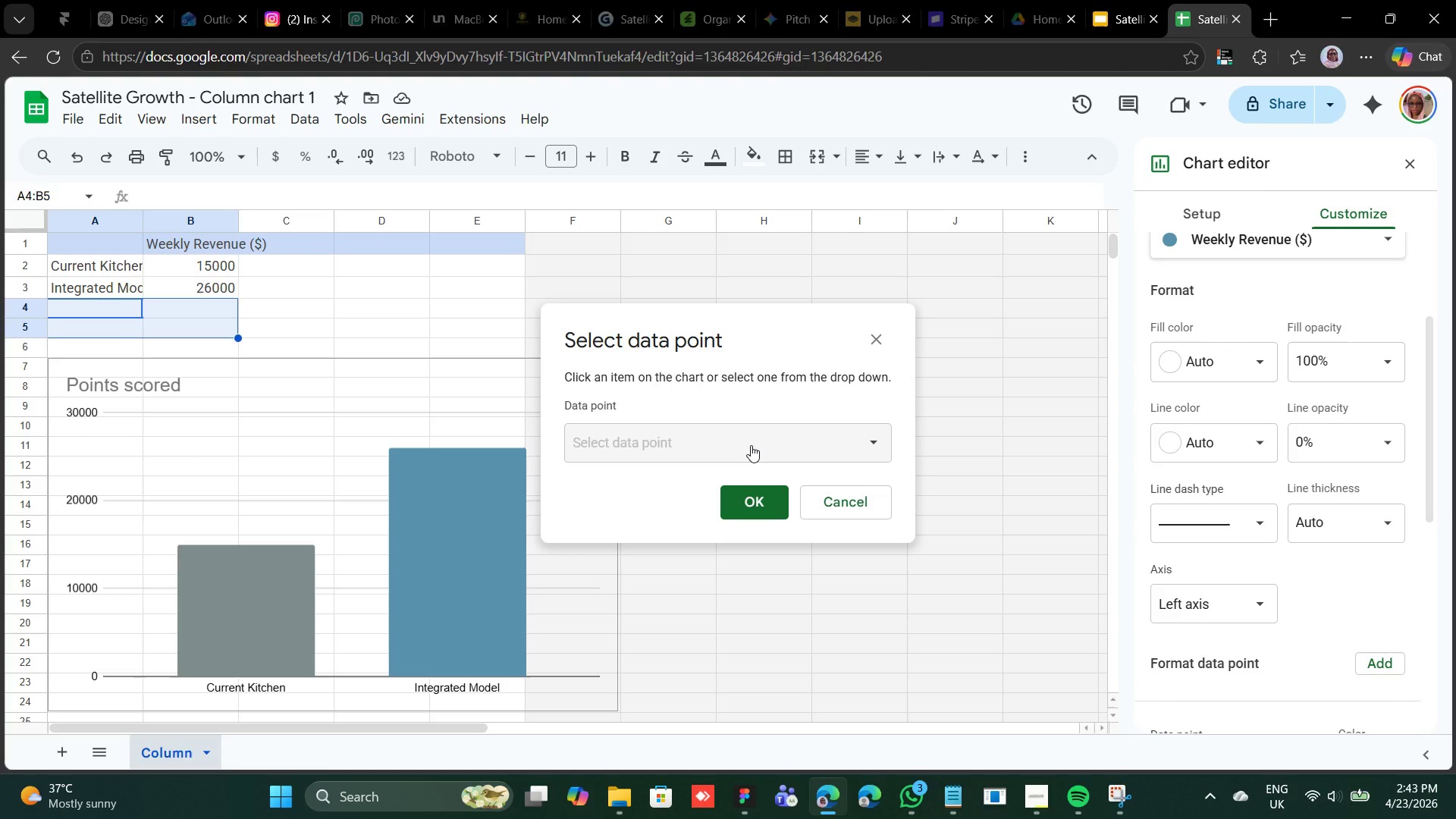 
left_click([751, 445])
 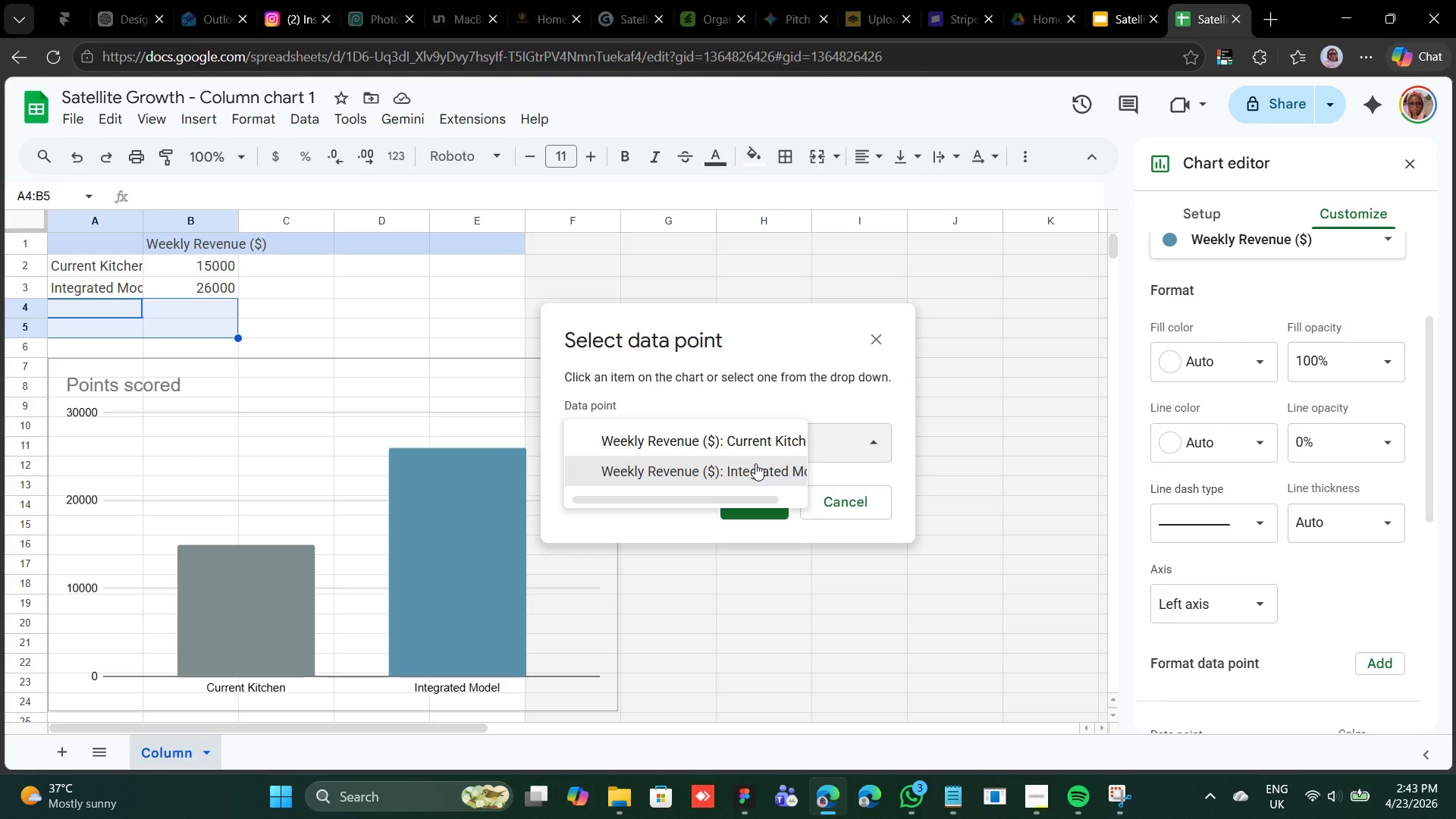 
left_click([755, 463])
 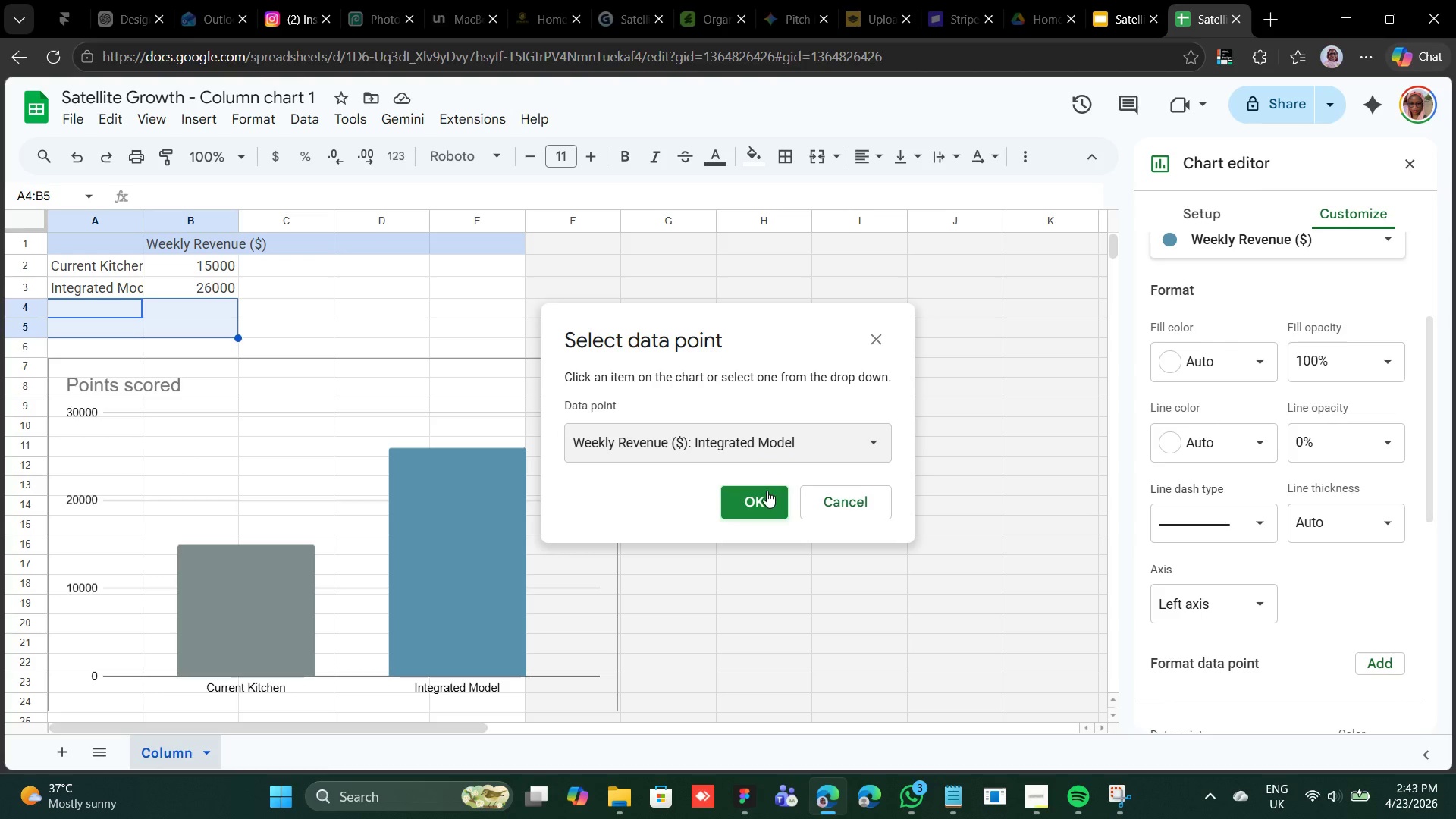 
left_click([767, 491])
 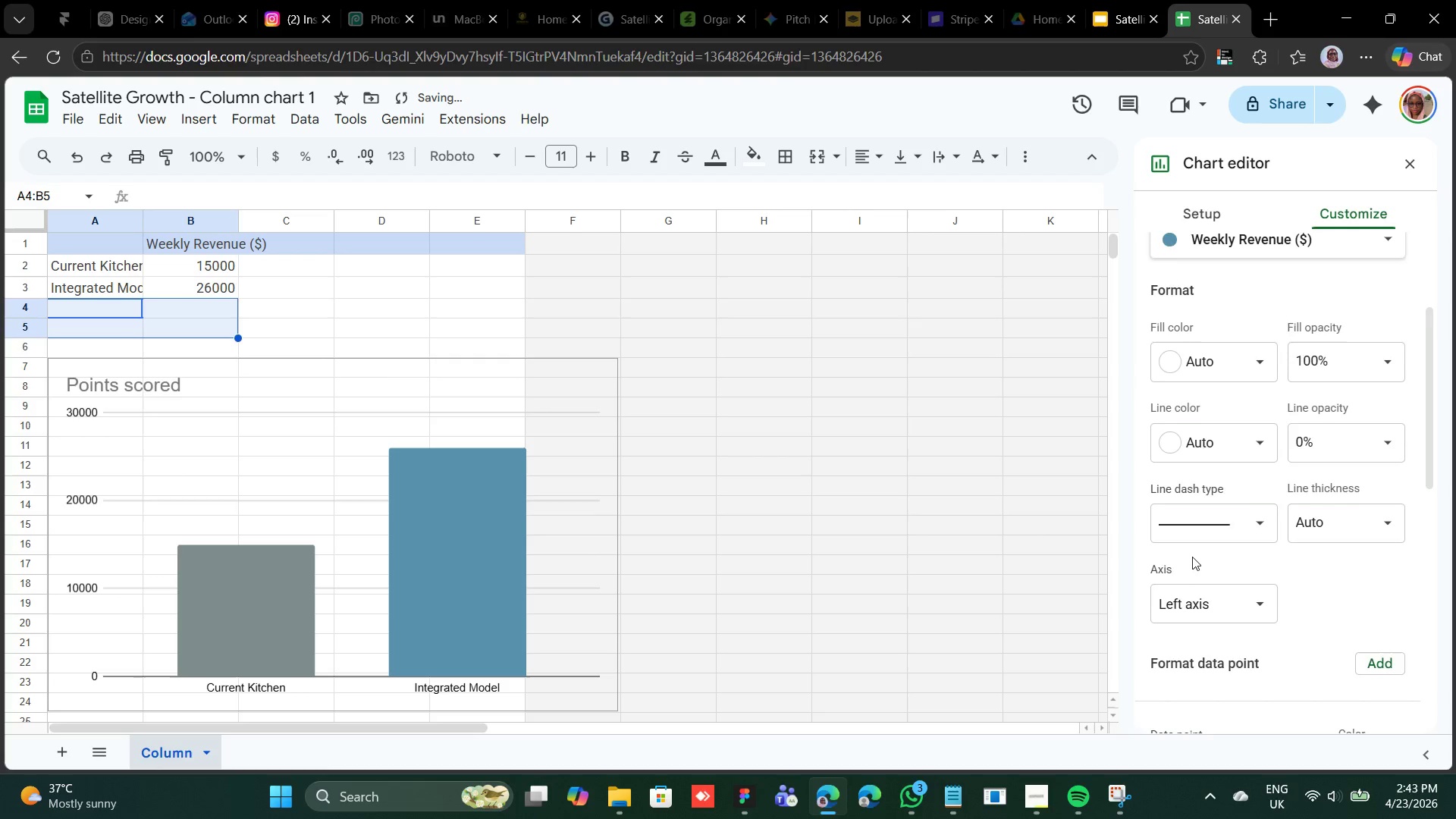 
scroll: coordinate [1310, 603], scroll_direction: down, amount: 4.0
 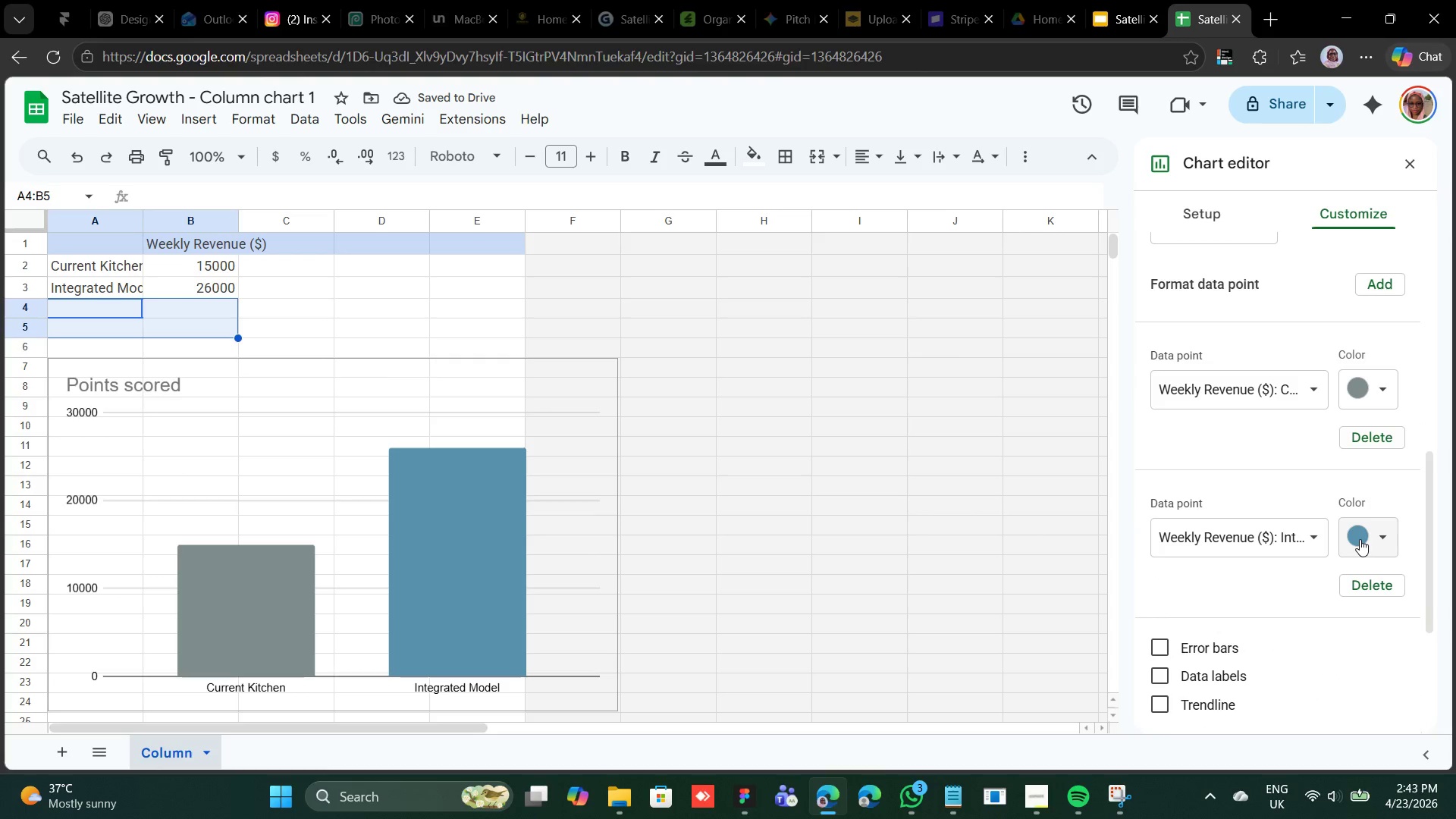 
left_click([1354, 541])
 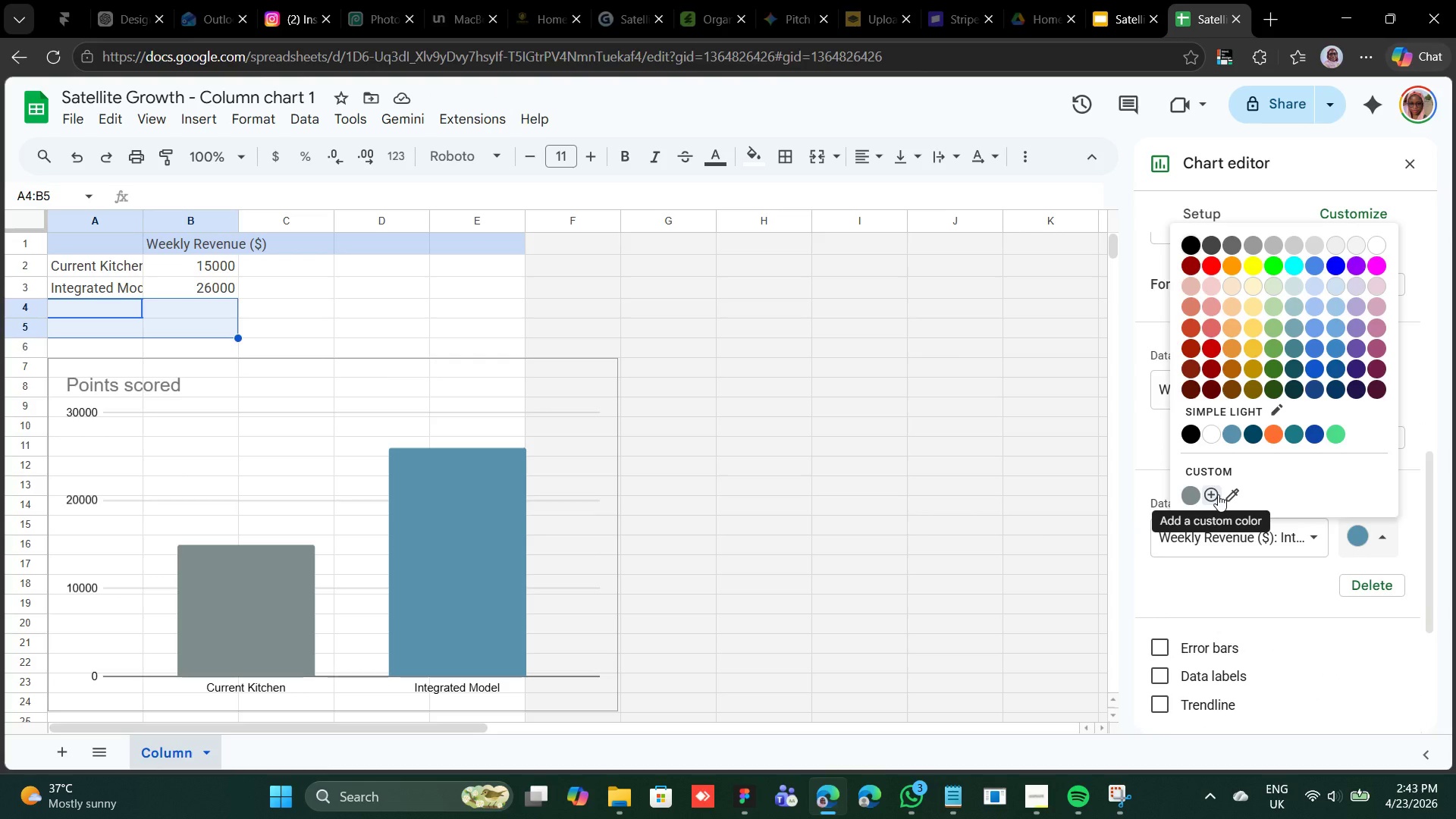 
left_click([1218, 494])
 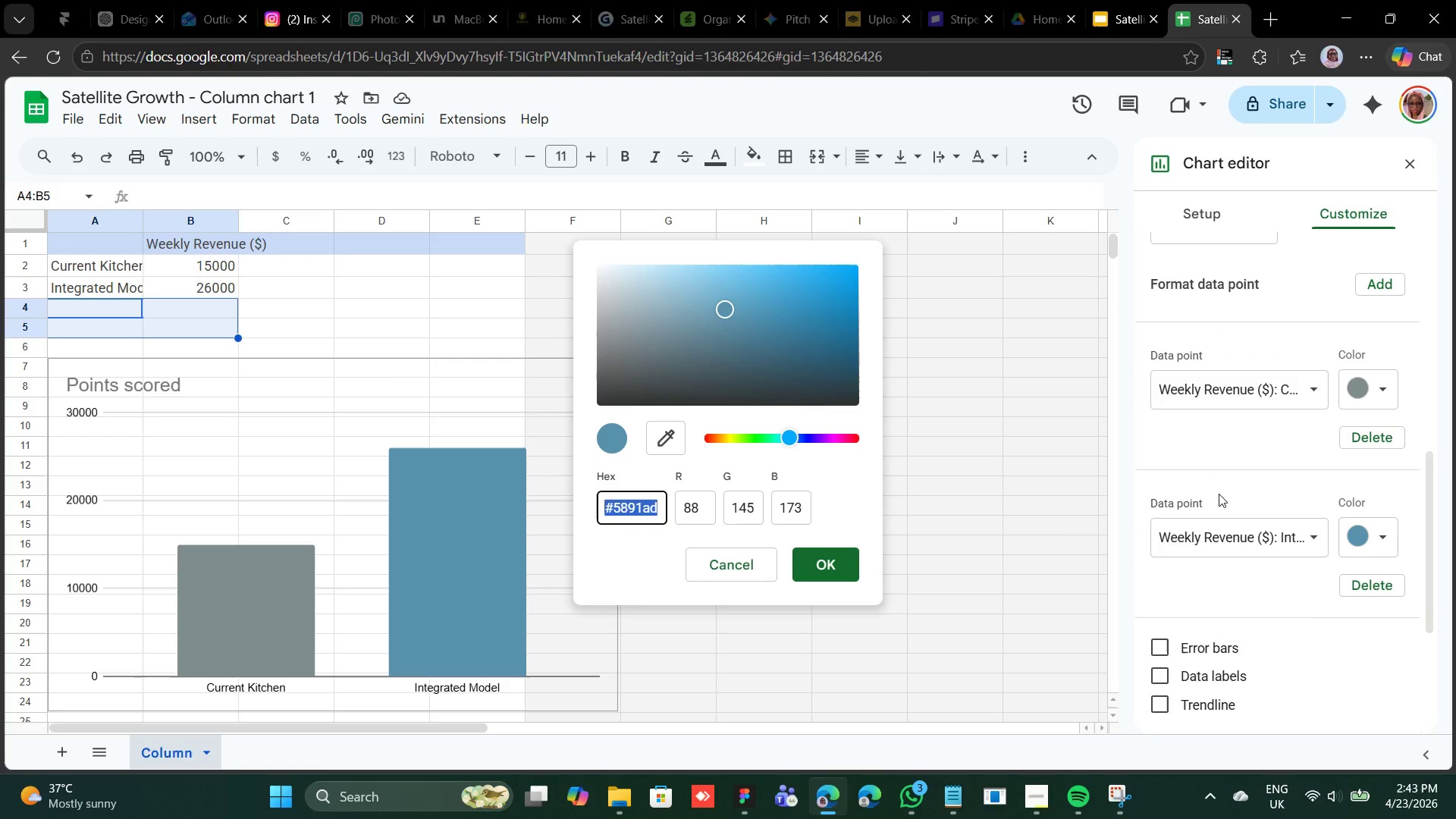 
type(2c3e50)
 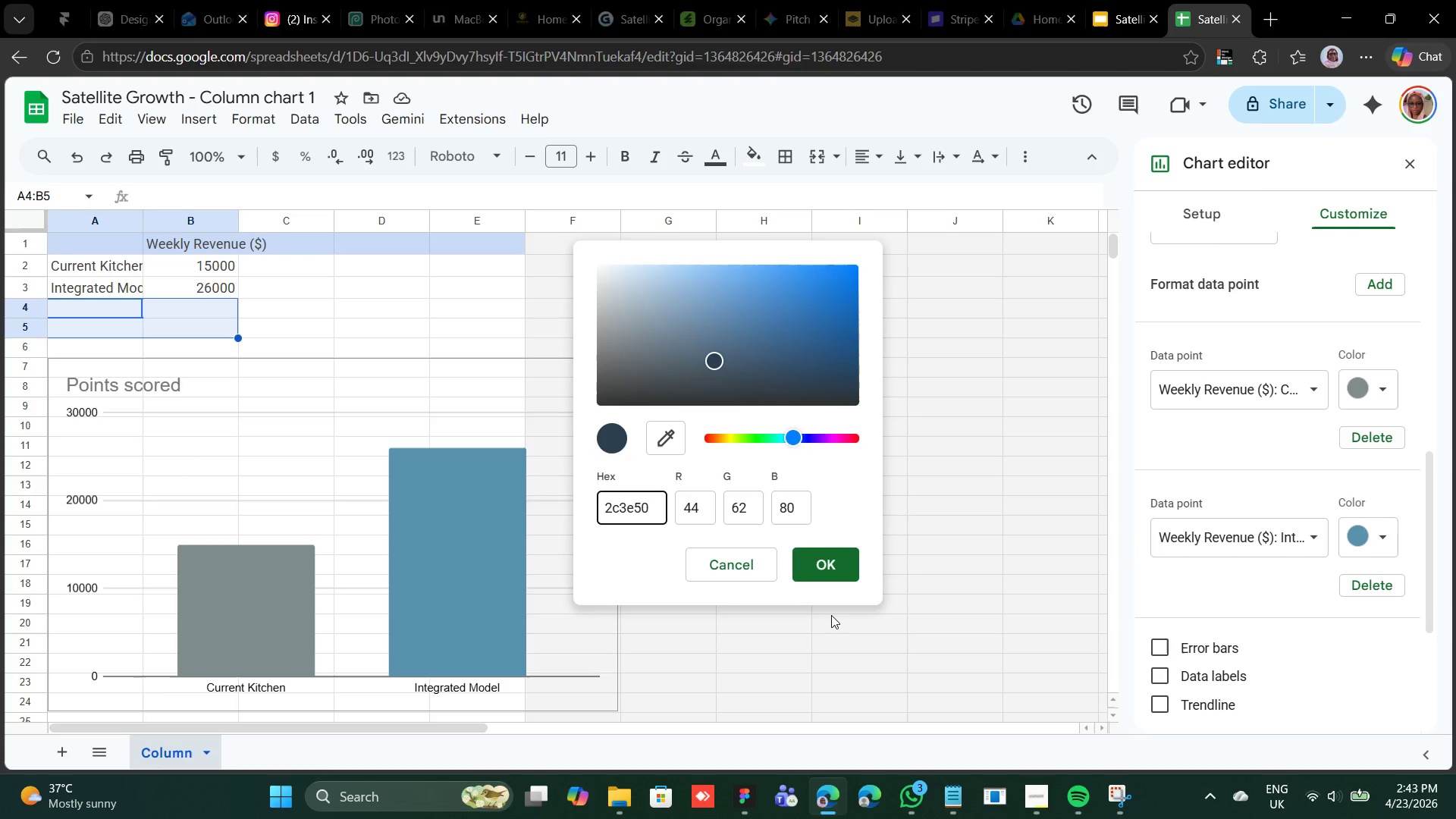 
left_click([841, 569])
 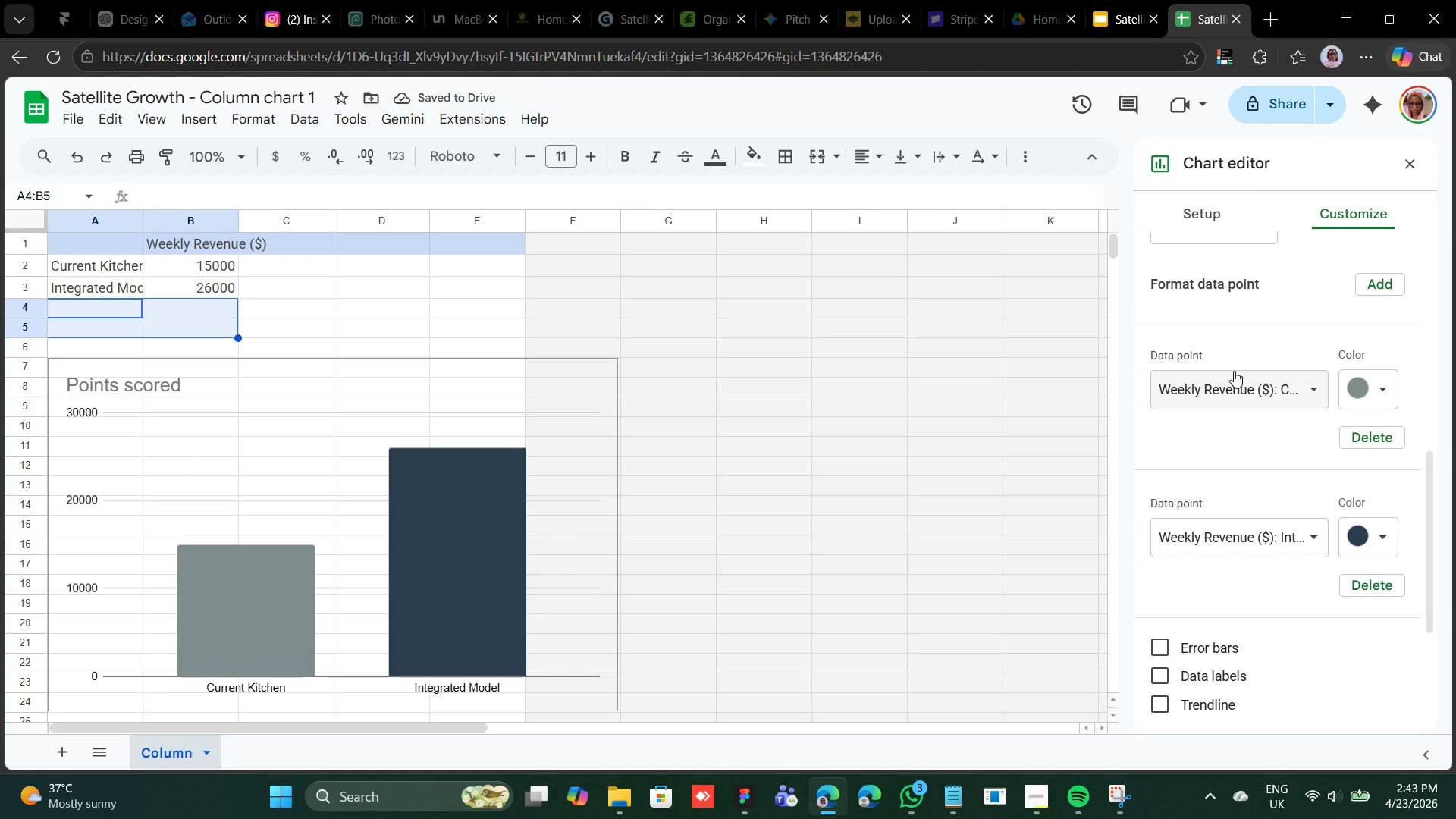 
wait(6.8)
 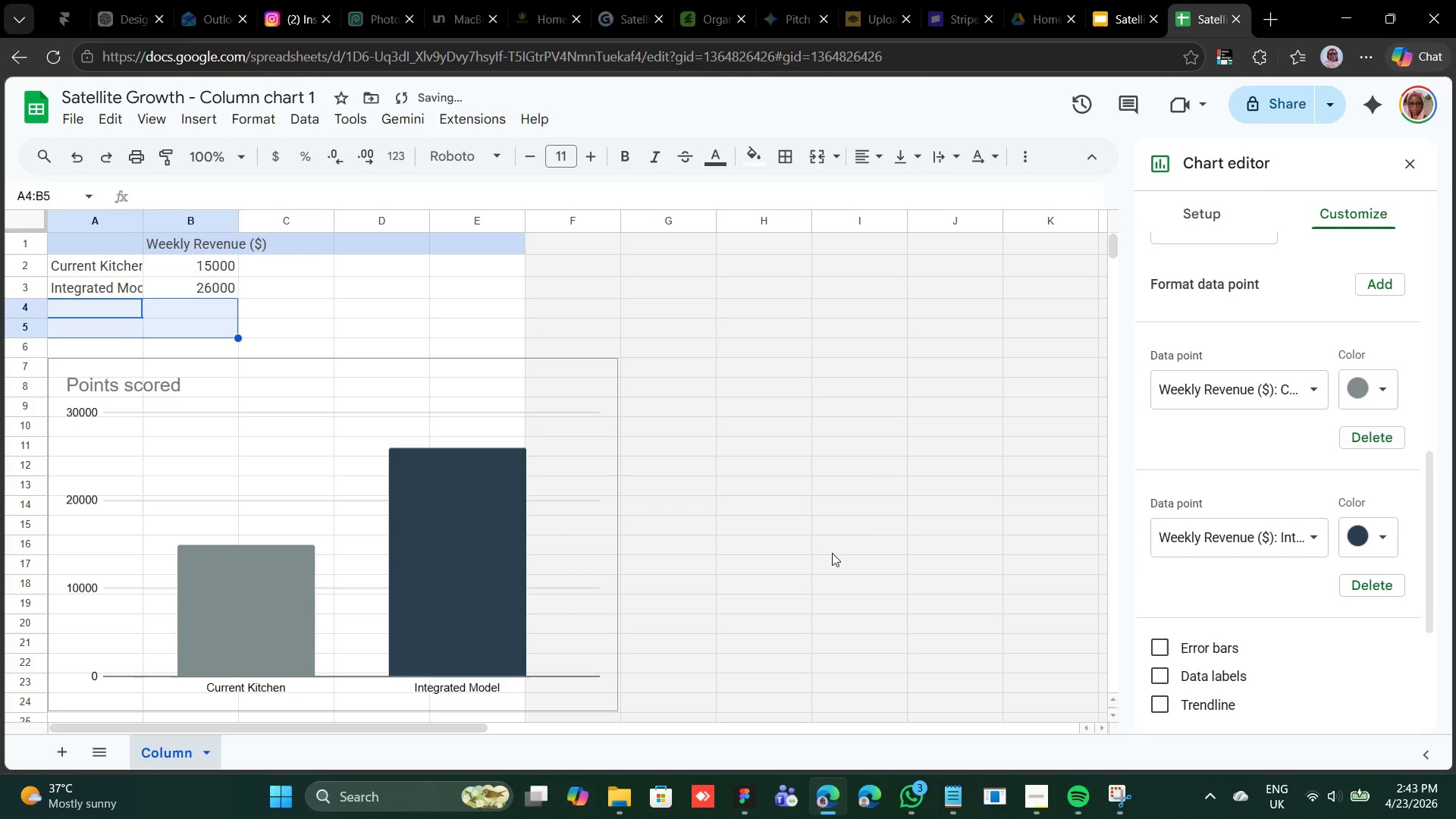 
left_click([1166, 677])
 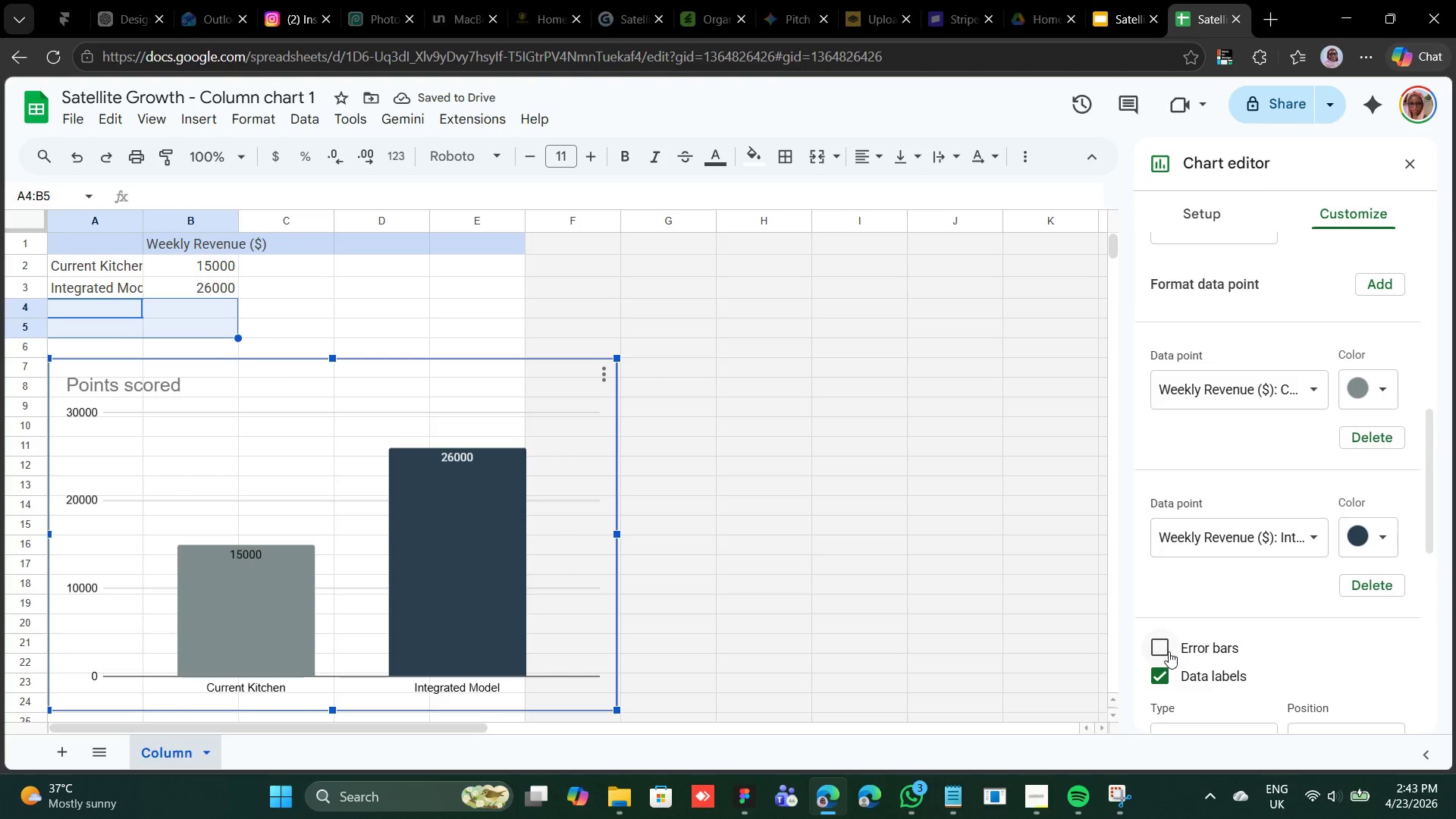 
scroll: coordinate [1200, 620], scroll_direction: down, amount: 2.0
 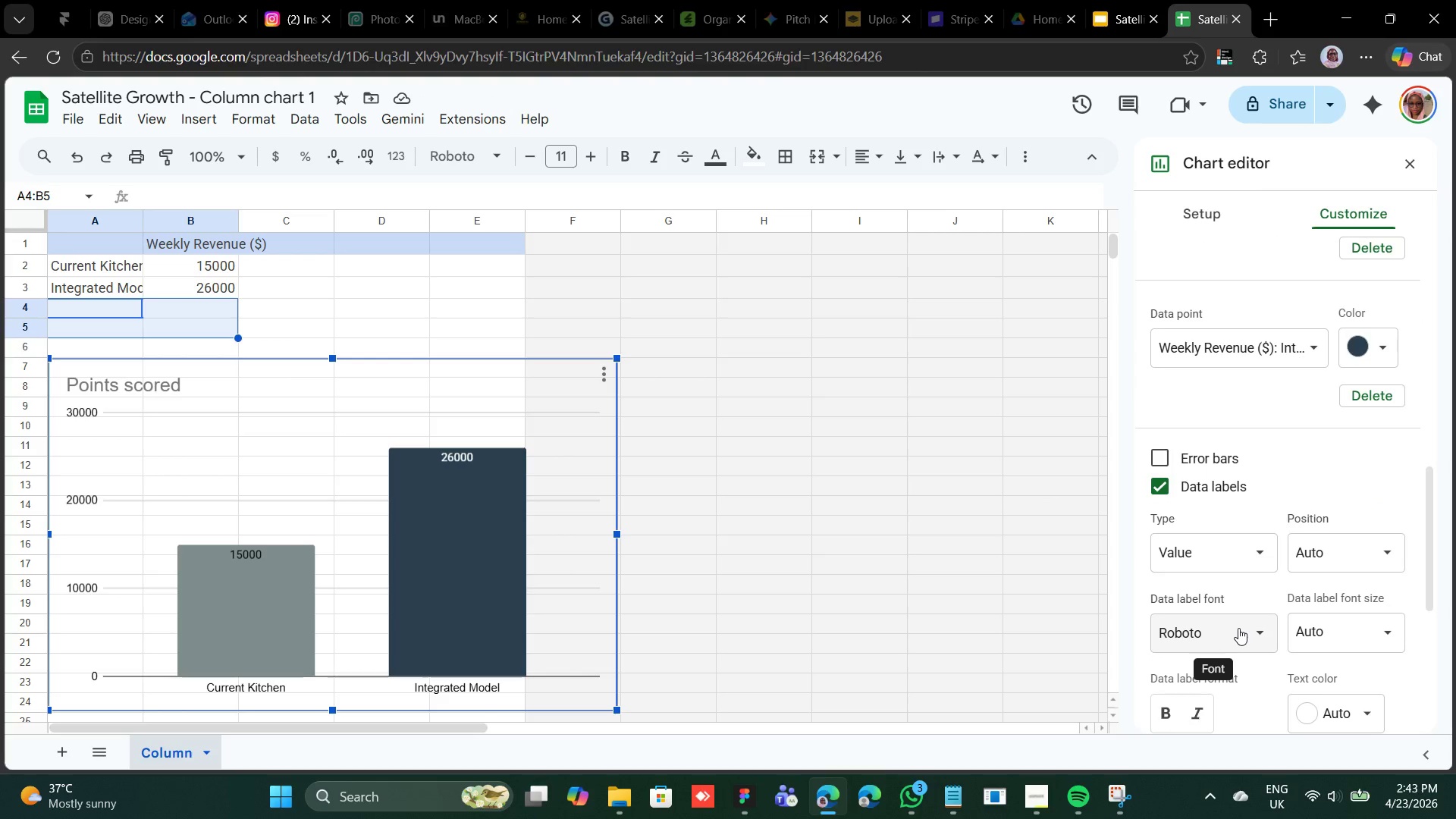 
left_click([1238, 628])
 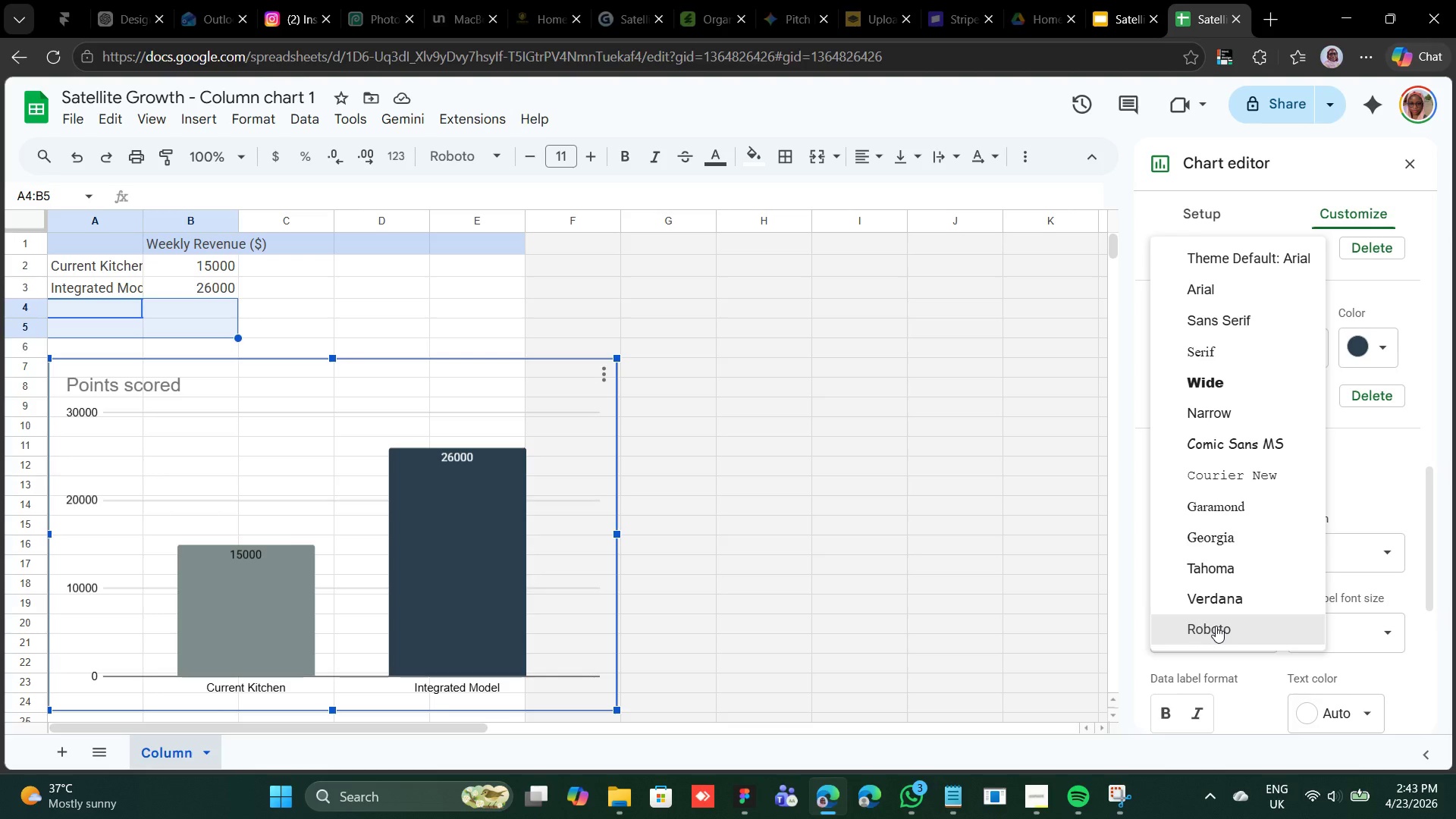 
left_click([1216, 626])
 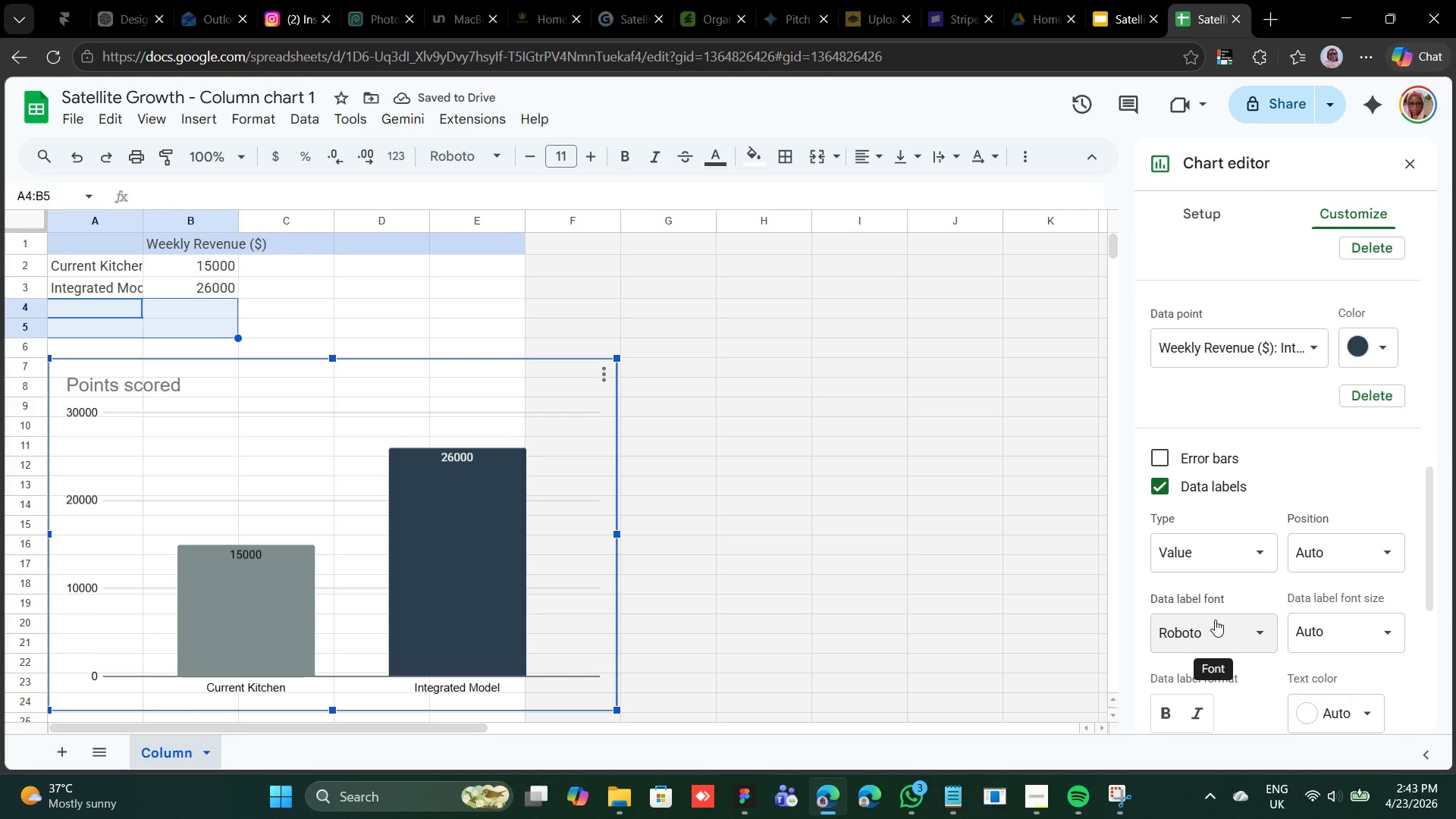 
wait(9.31)
 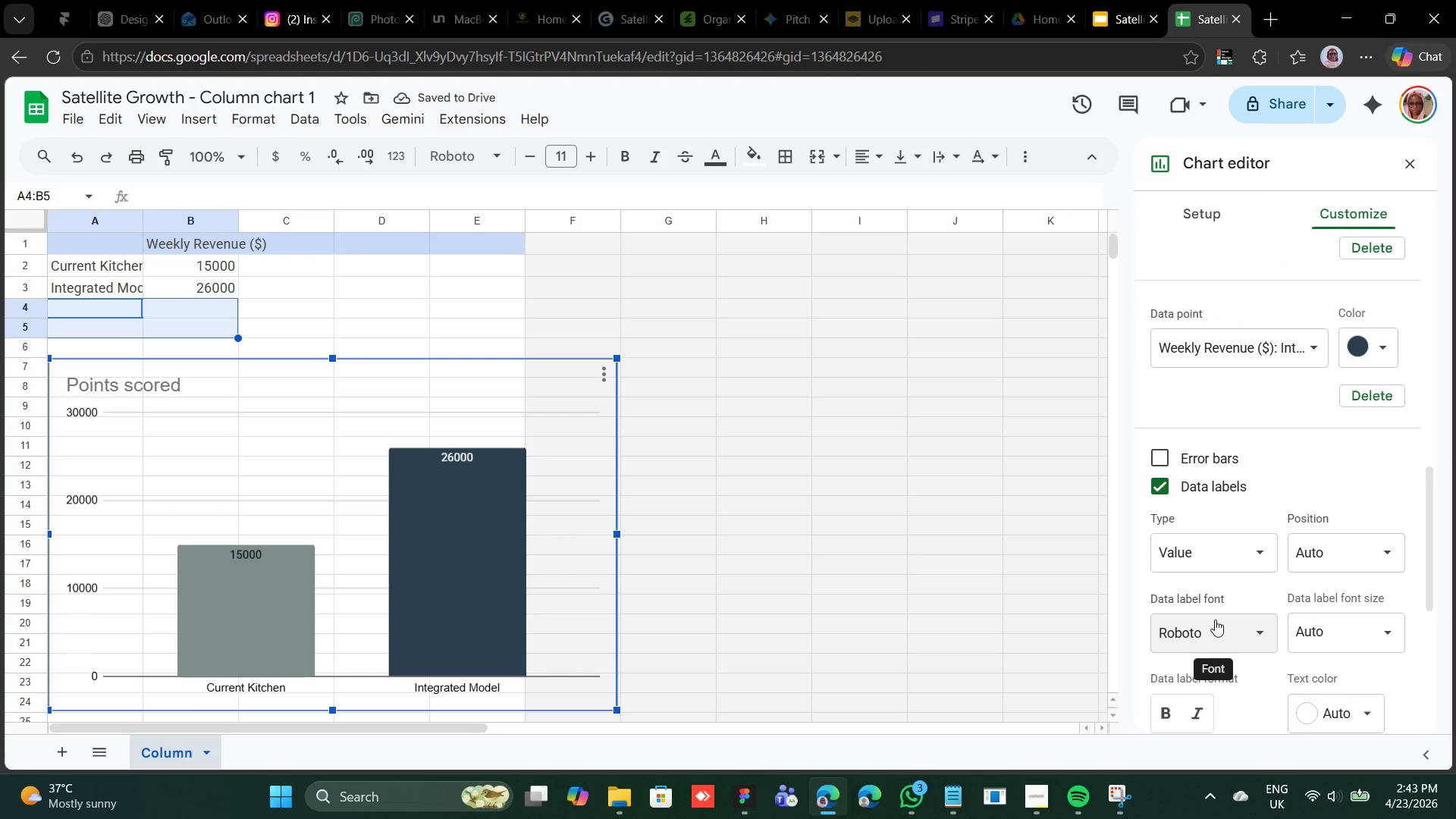 
scroll: coordinate [1250, 615], scroll_direction: down, amount: 2.0
 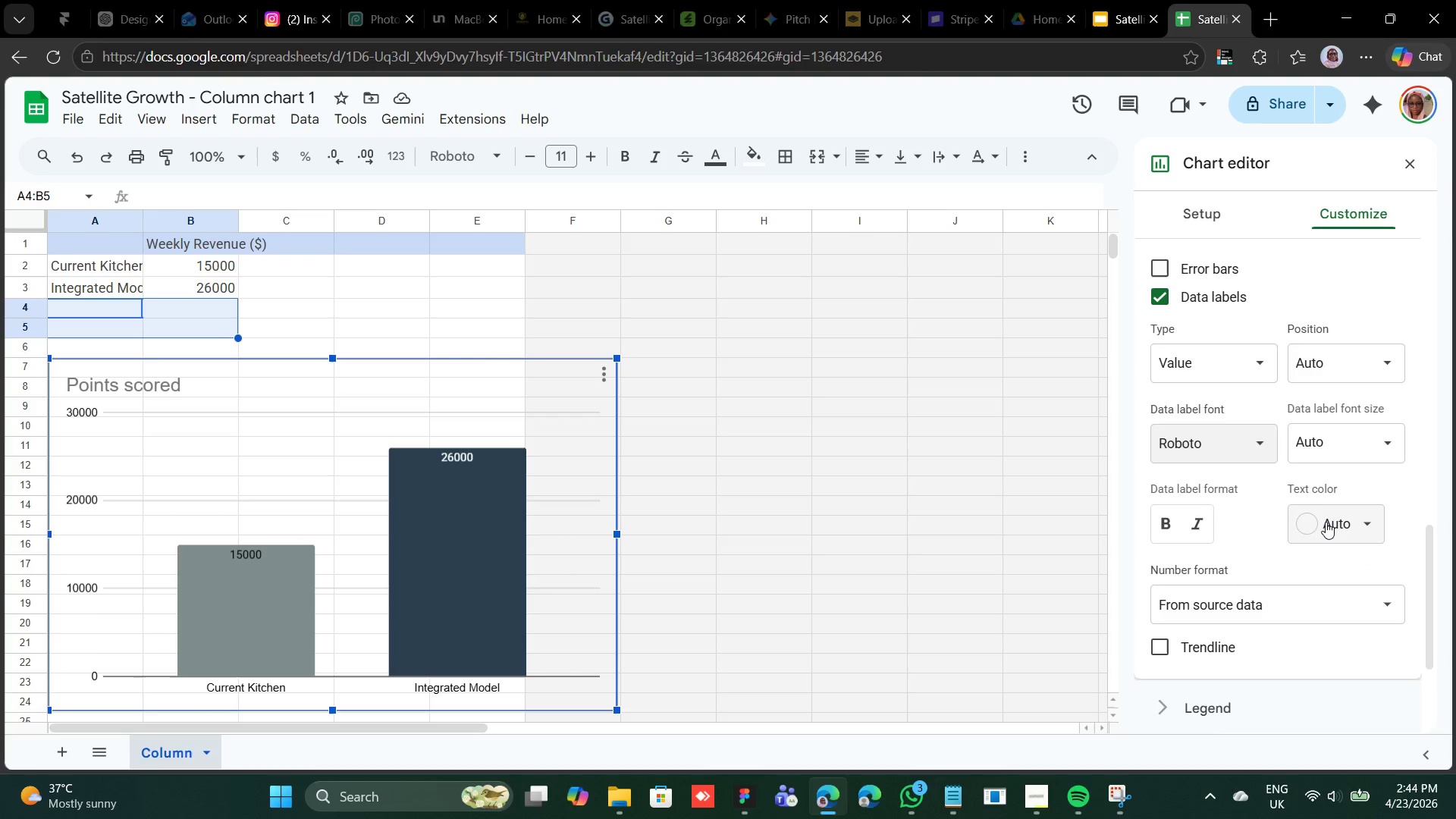 
left_click([1326, 522])
 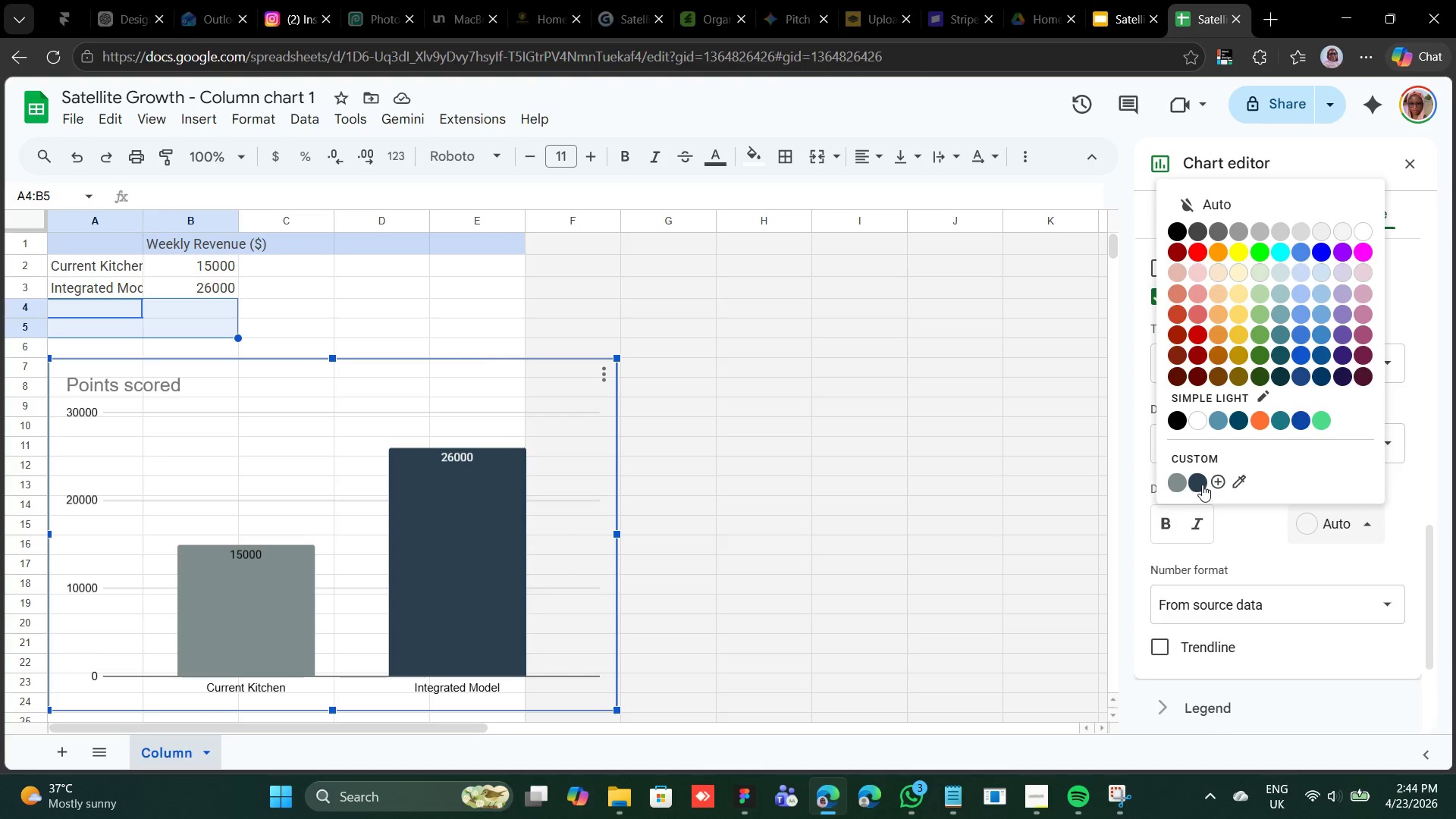 
left_click([1202, 485])
 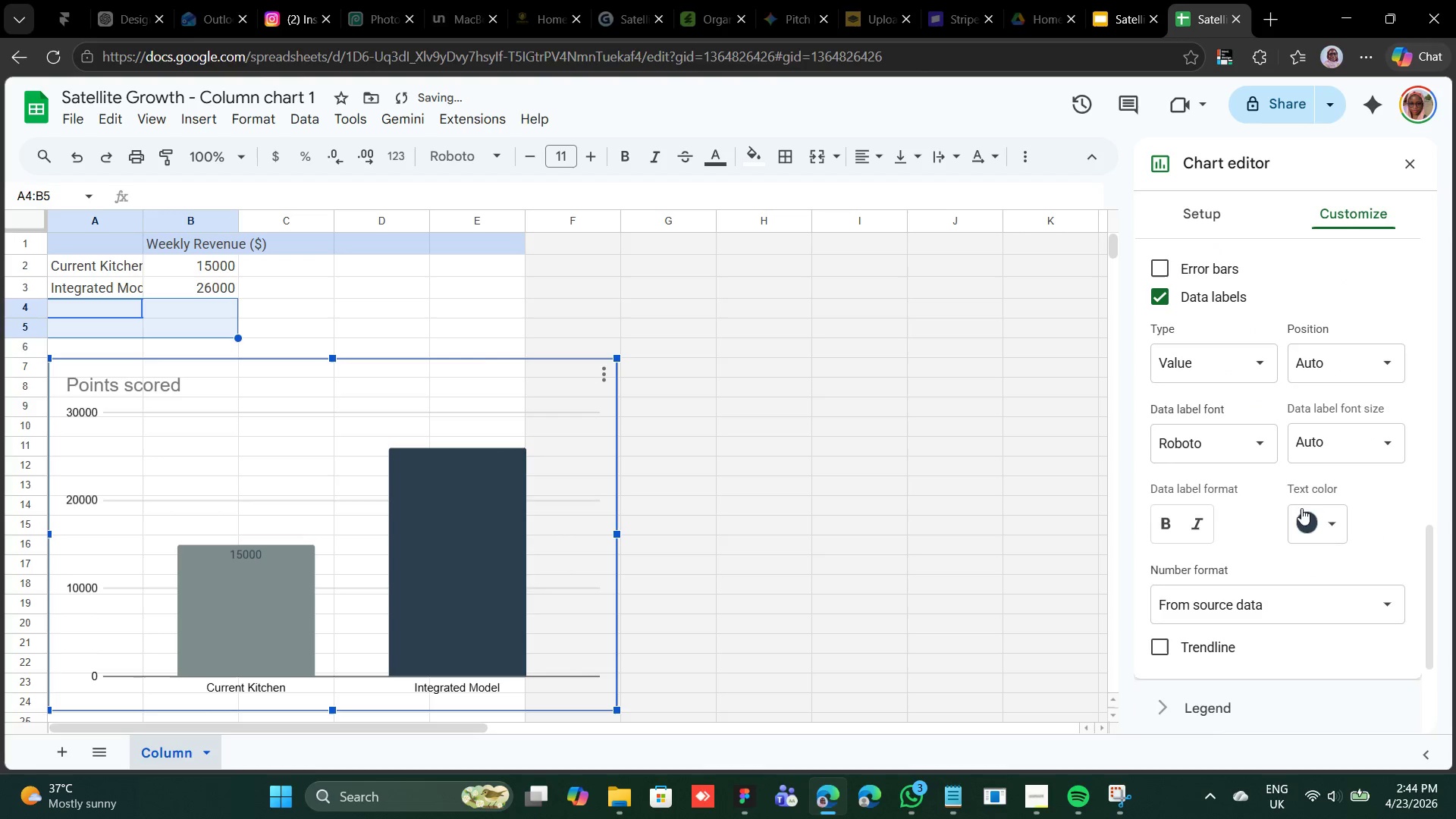 
left_click([1312, 512])
 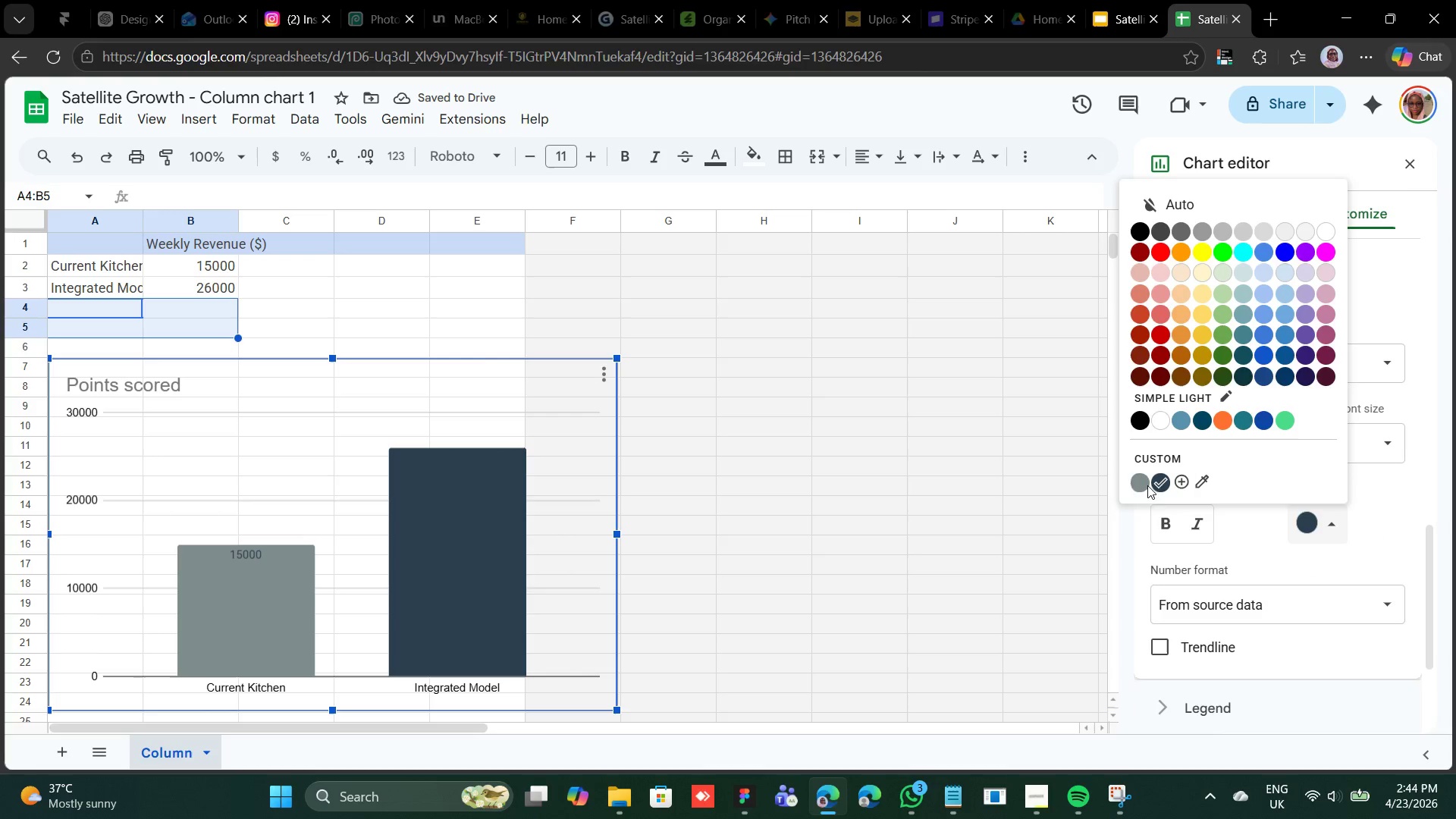 
left_click([1138, 483])
 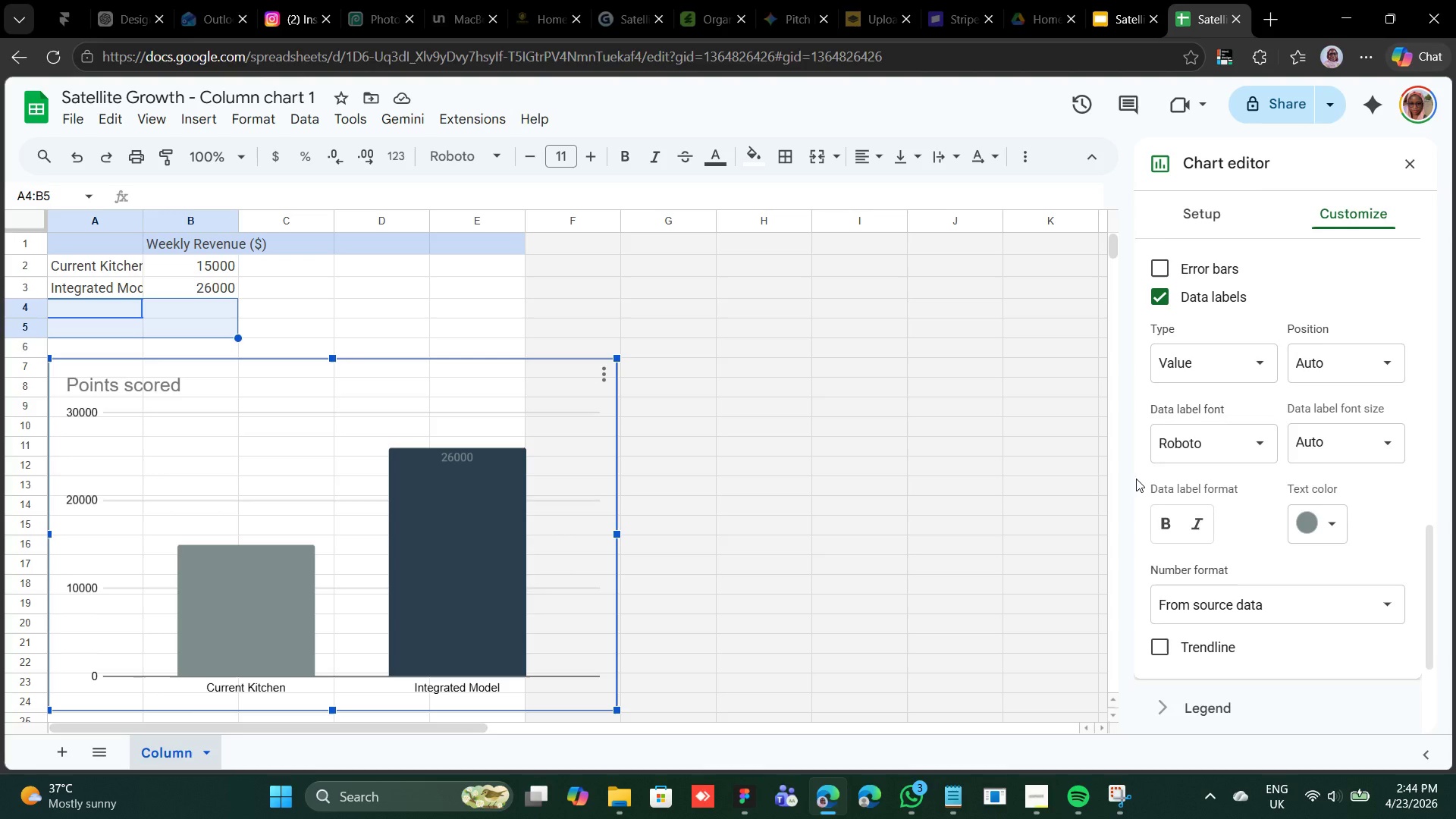 
wait(17.53)
 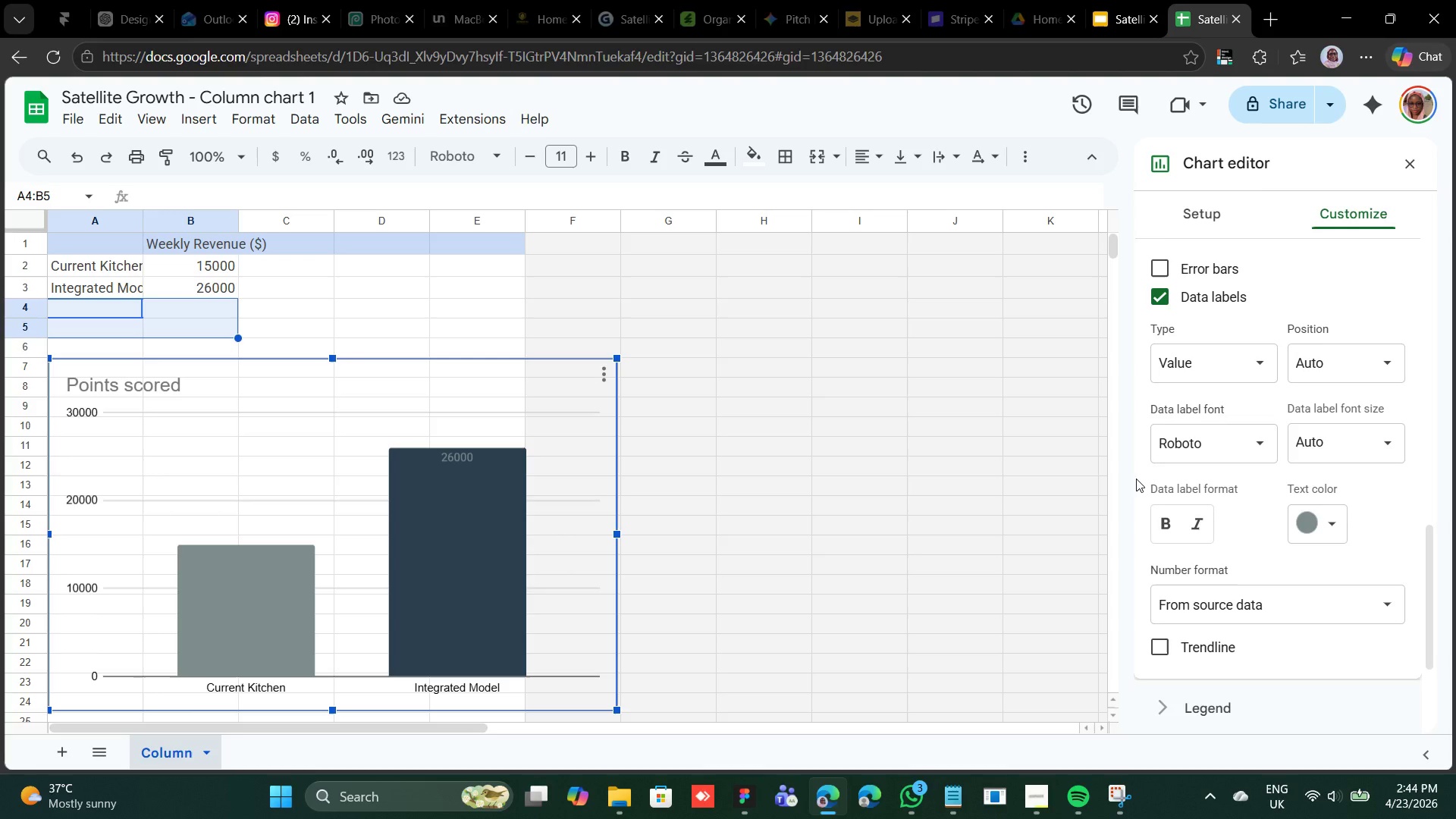 
key(Control+Z)
 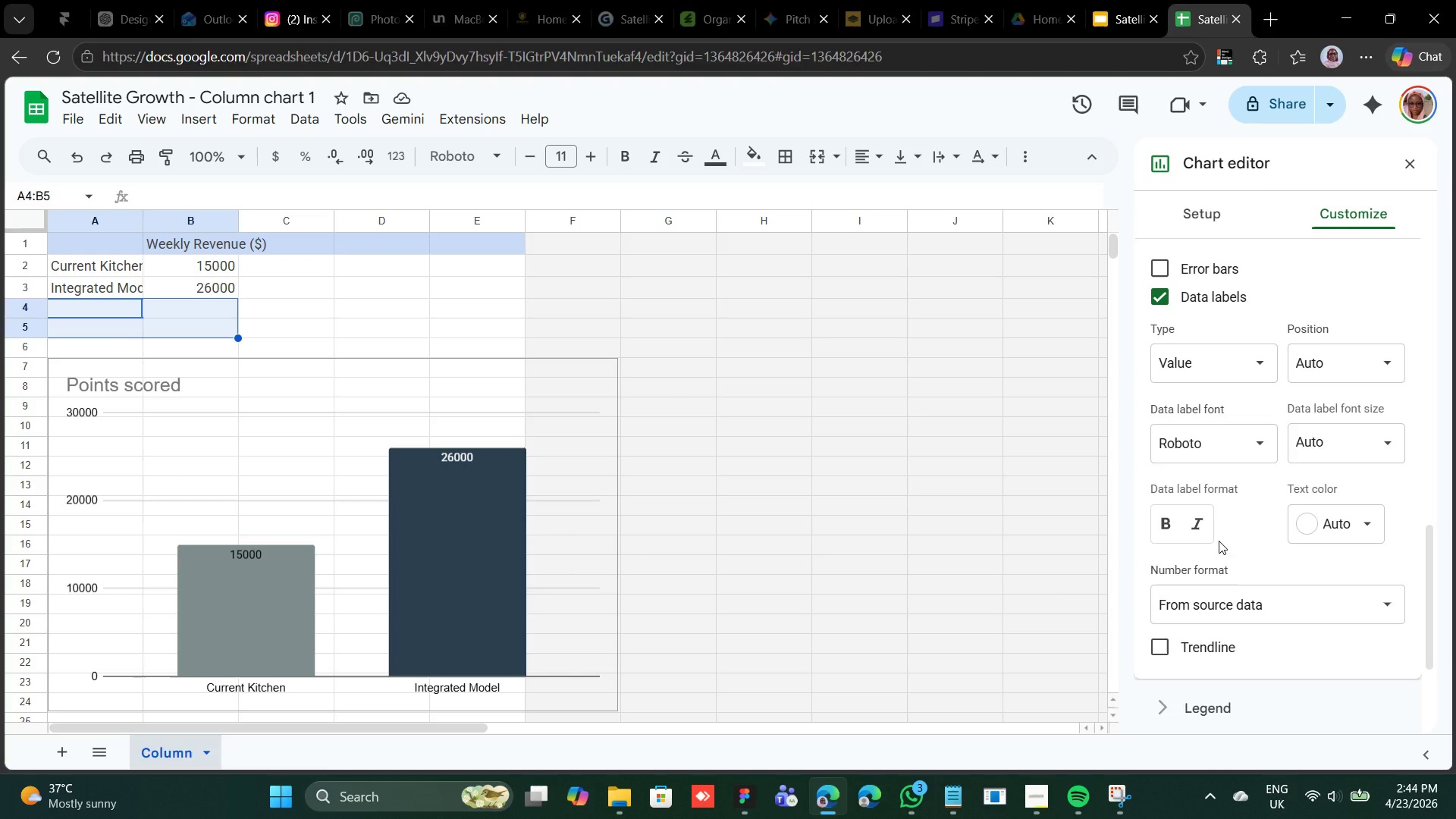 
wait(23.0)
 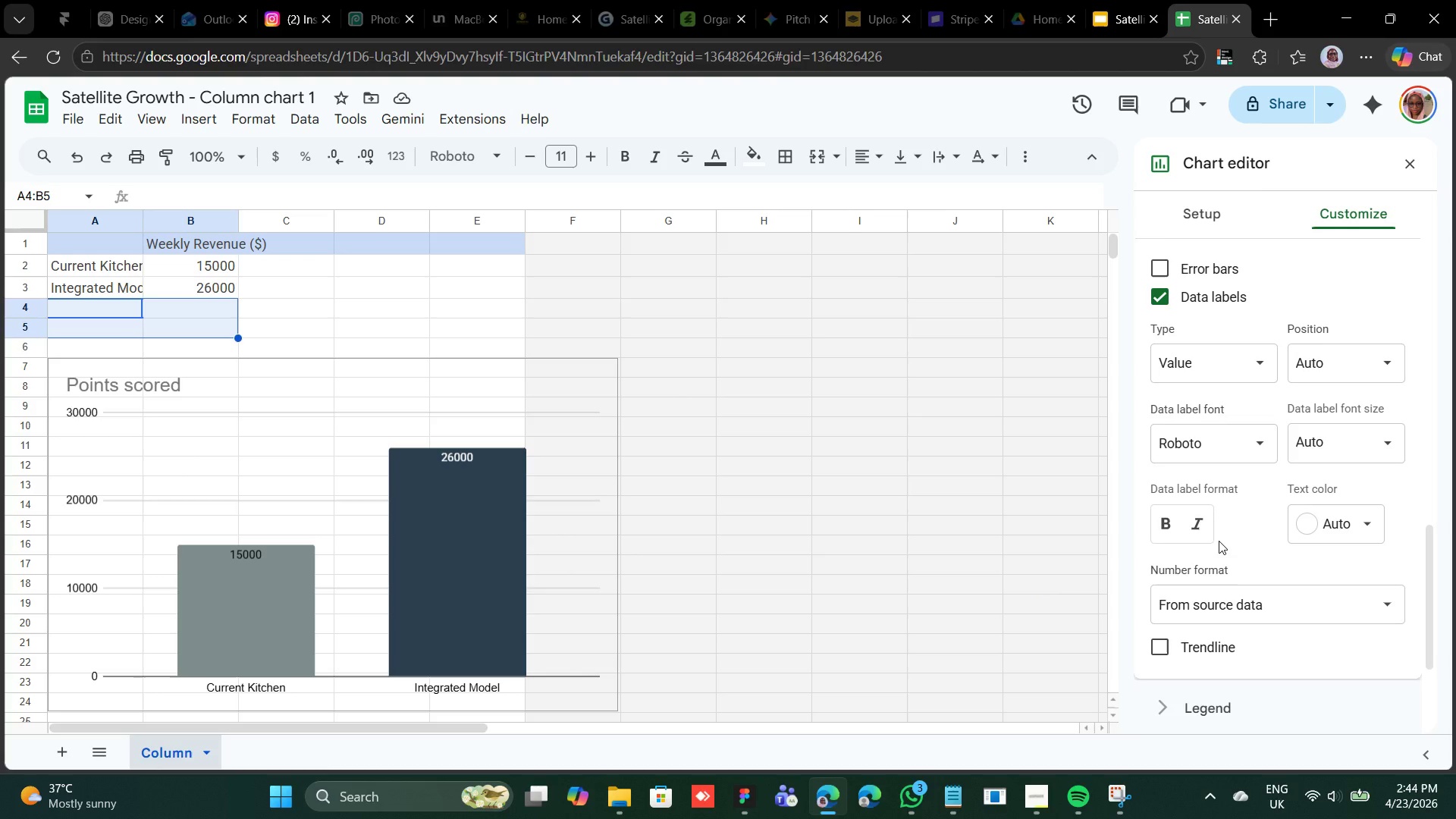 
scroll: coordinate [1239, 566], scroll_direction: down, amount: 4.0
 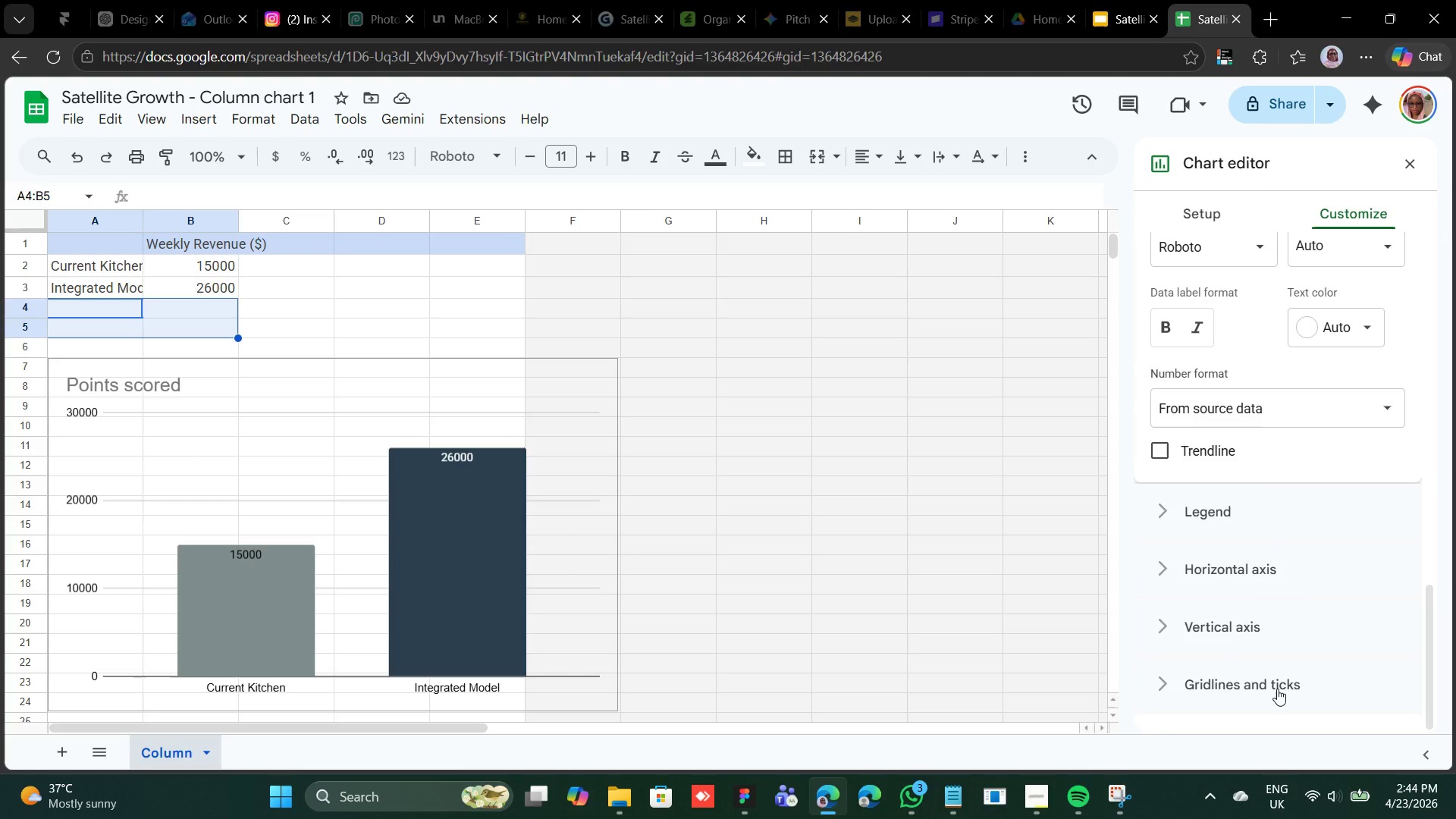 
left_click([1277, 689])
 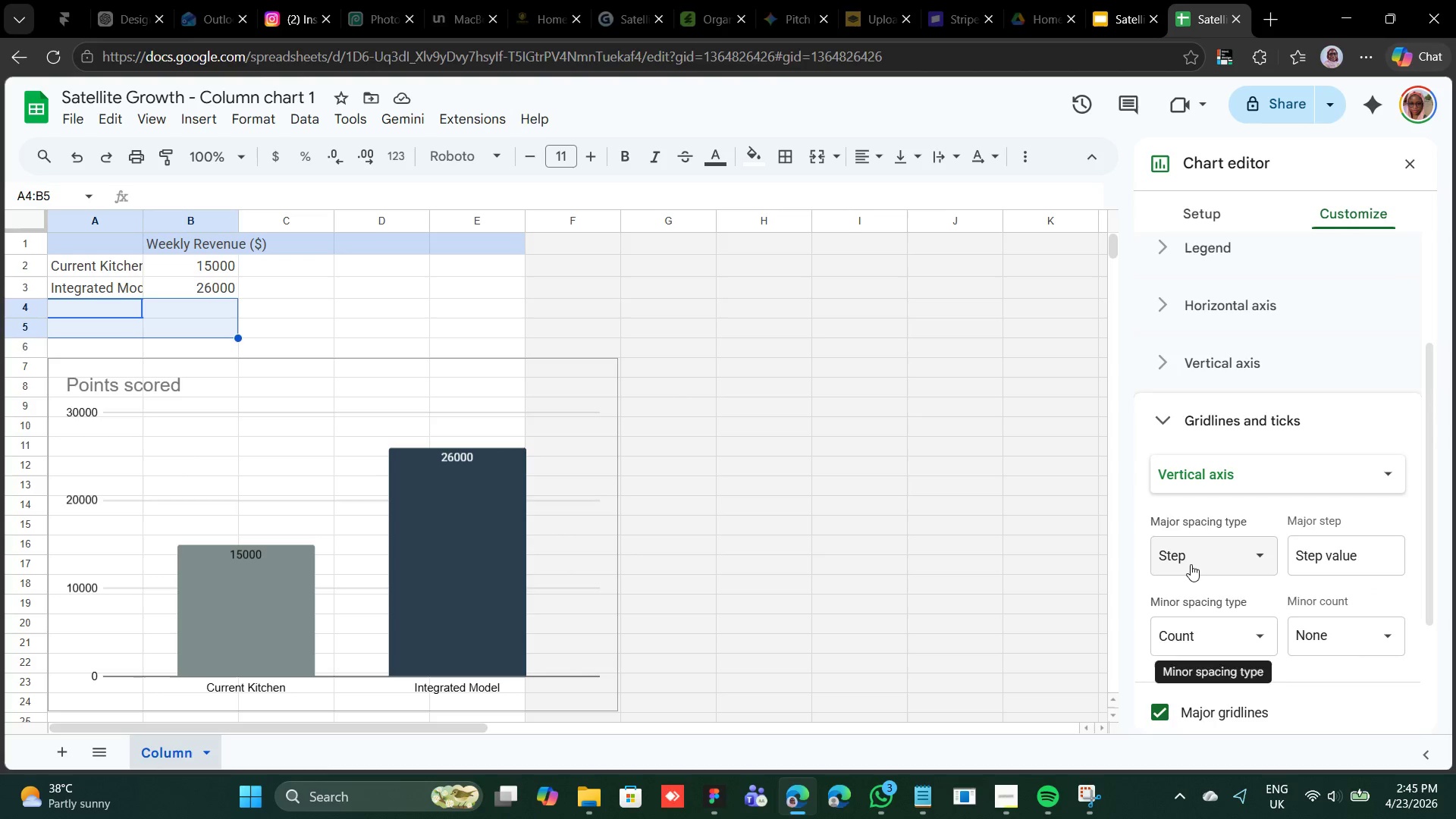 
wait(16.3)
 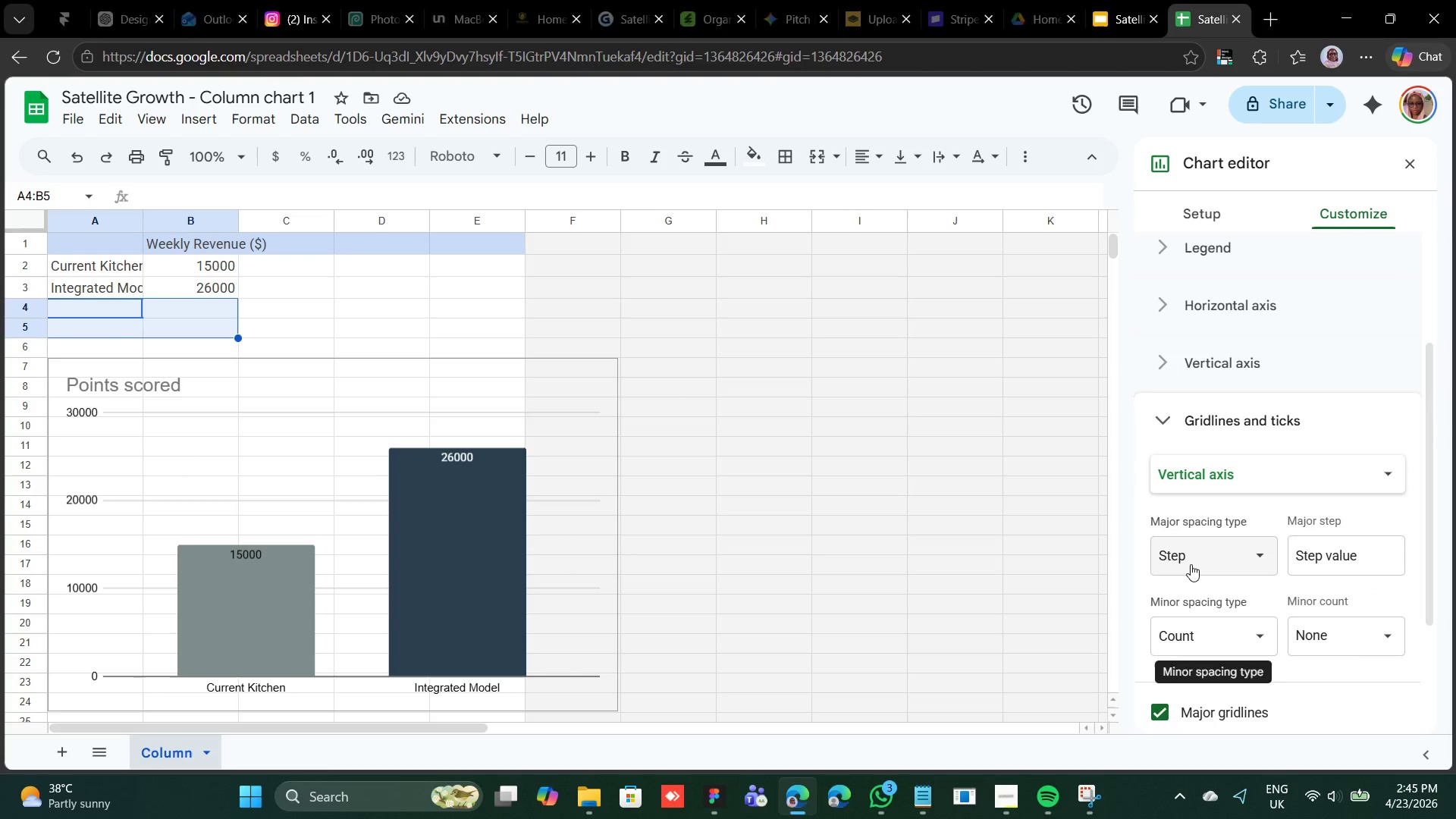 
scroll: coordinate [1216, 552], scroll_direction: down, amount: 2.0
 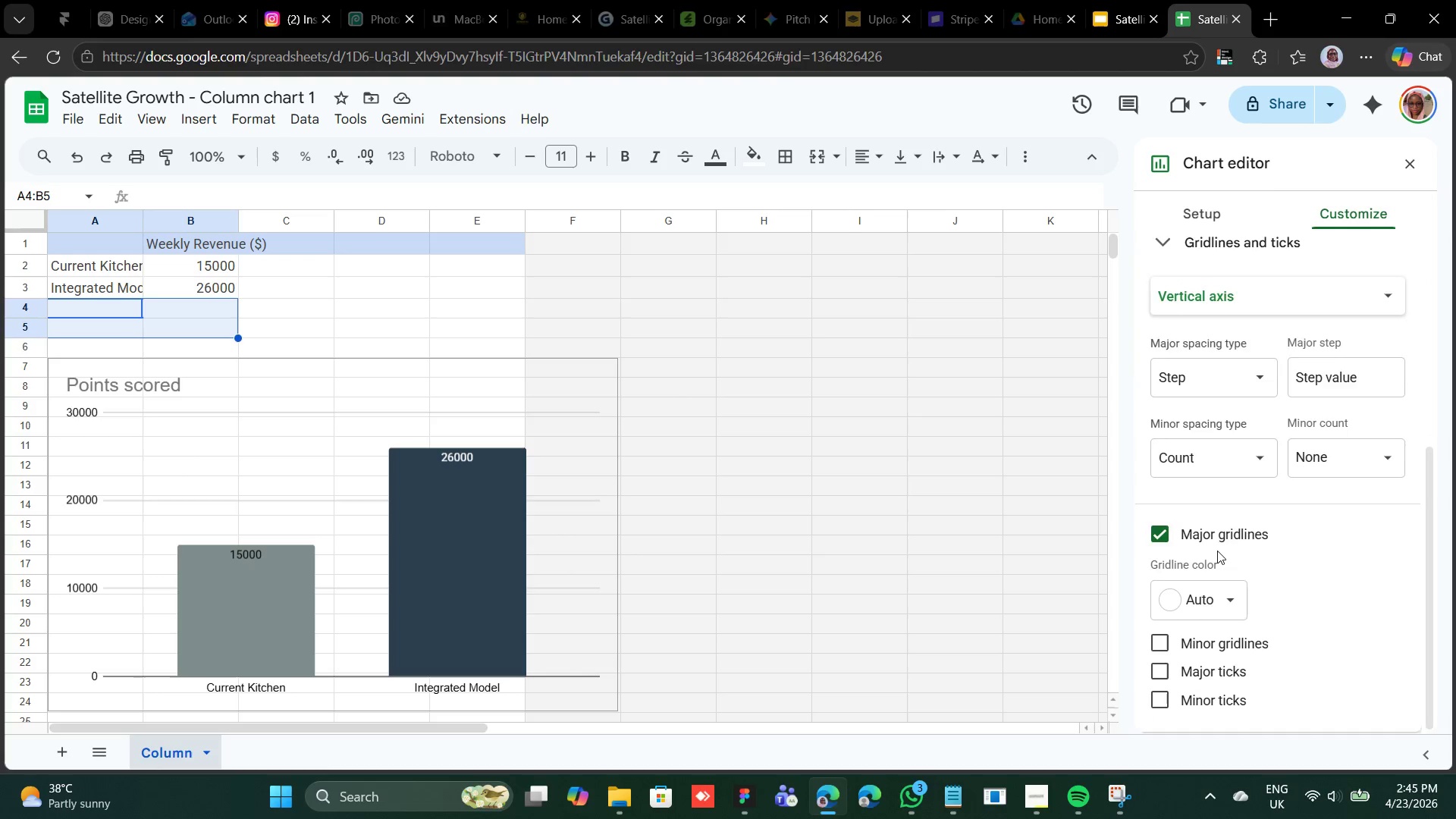 
scroll: coordinate [1217, 551], scroll_direction: none, amount: 0.0
 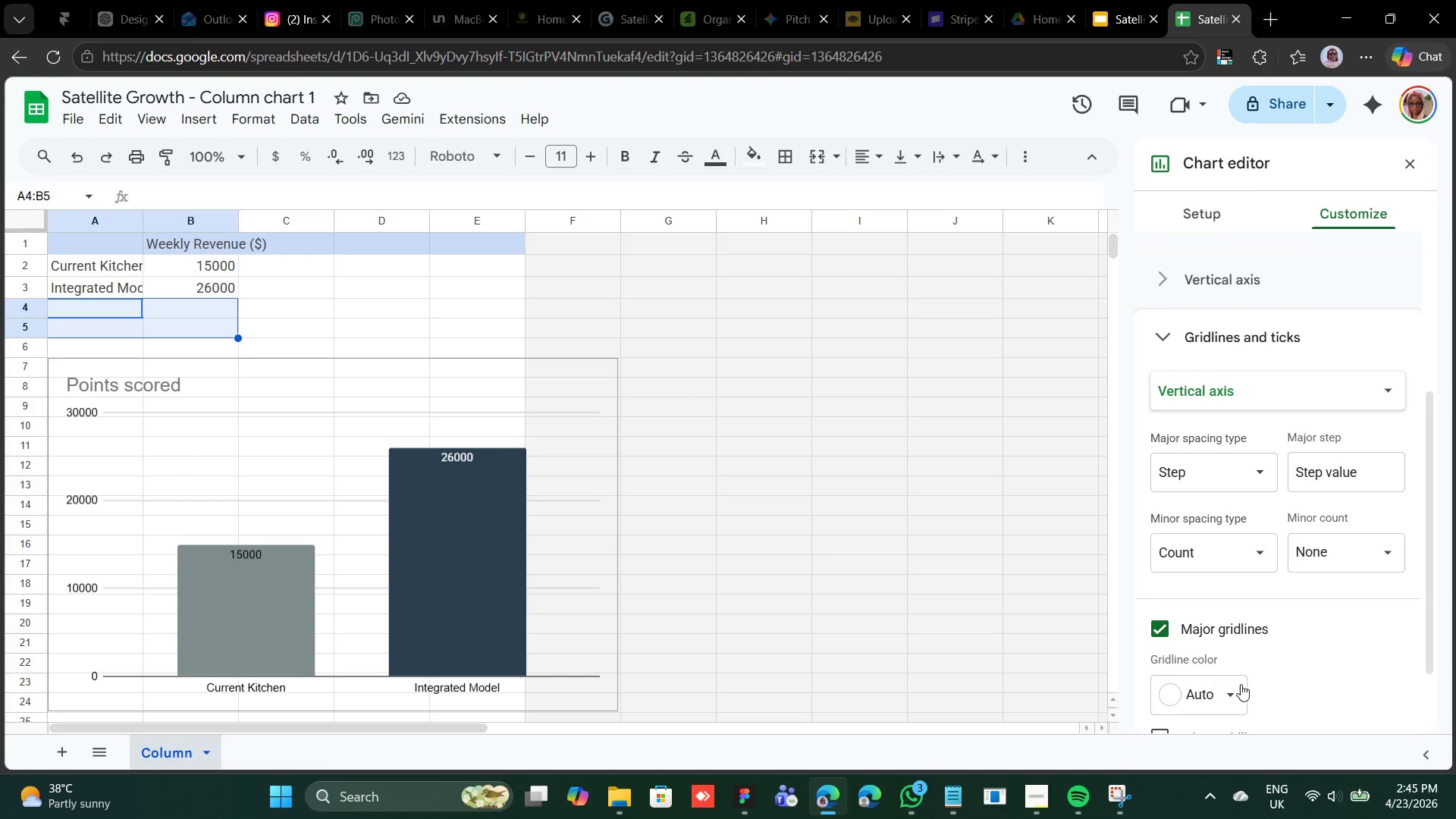 
left_click([1235, 686])
 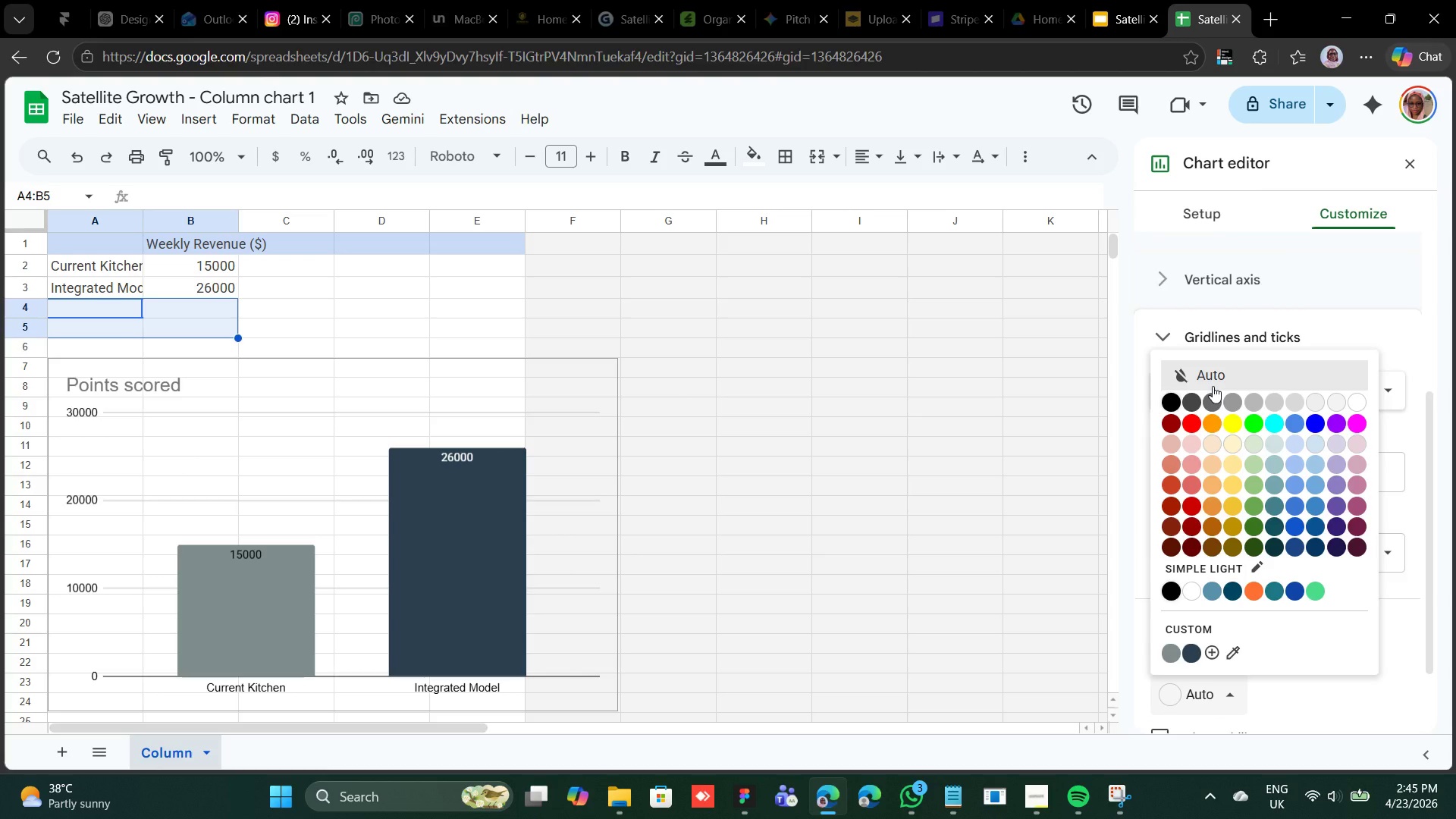 
left_click([1213, 386])
 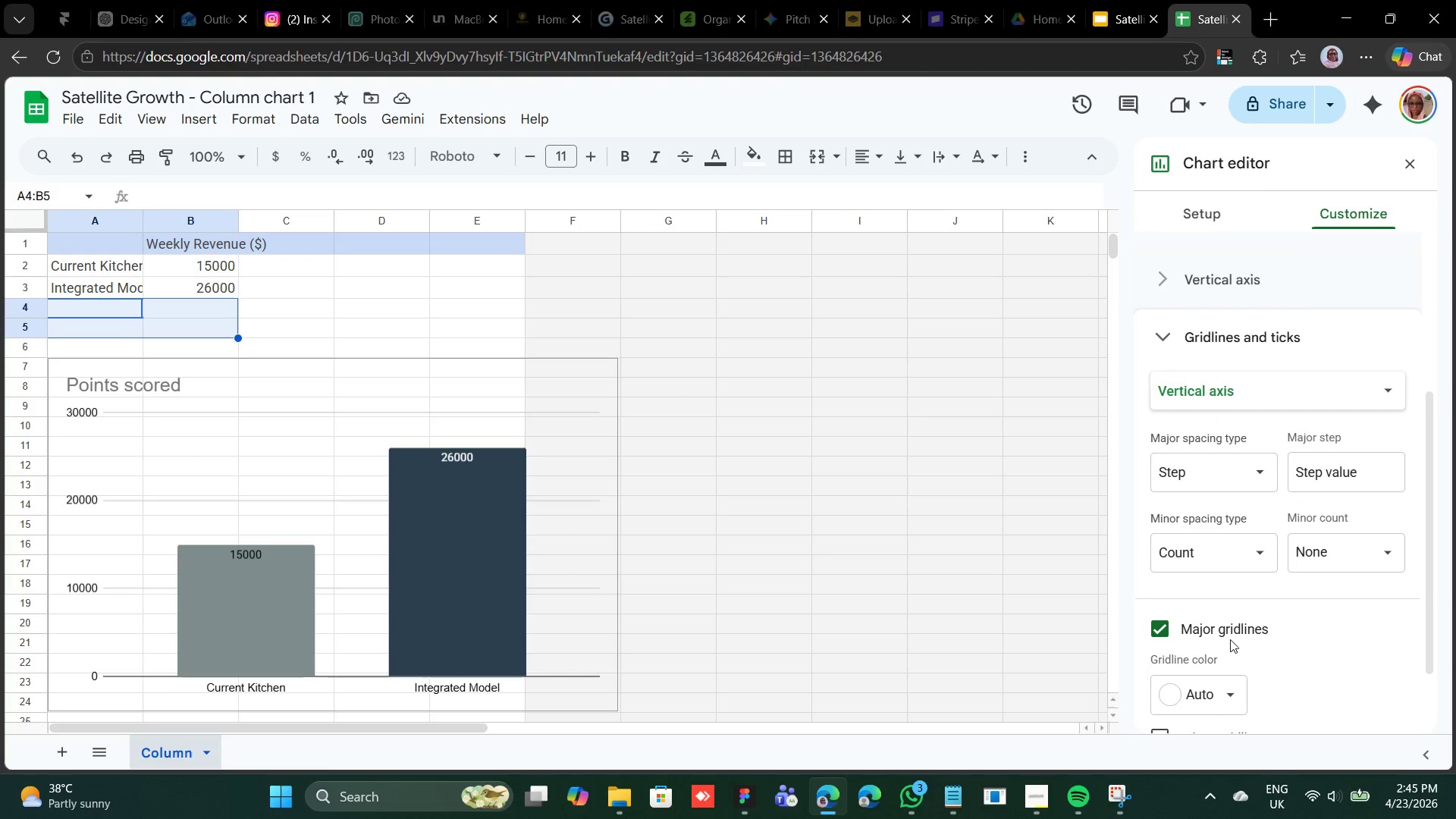 
scroll: coordinate [1235, 631], scroll_direction: down, amount: 1.0
 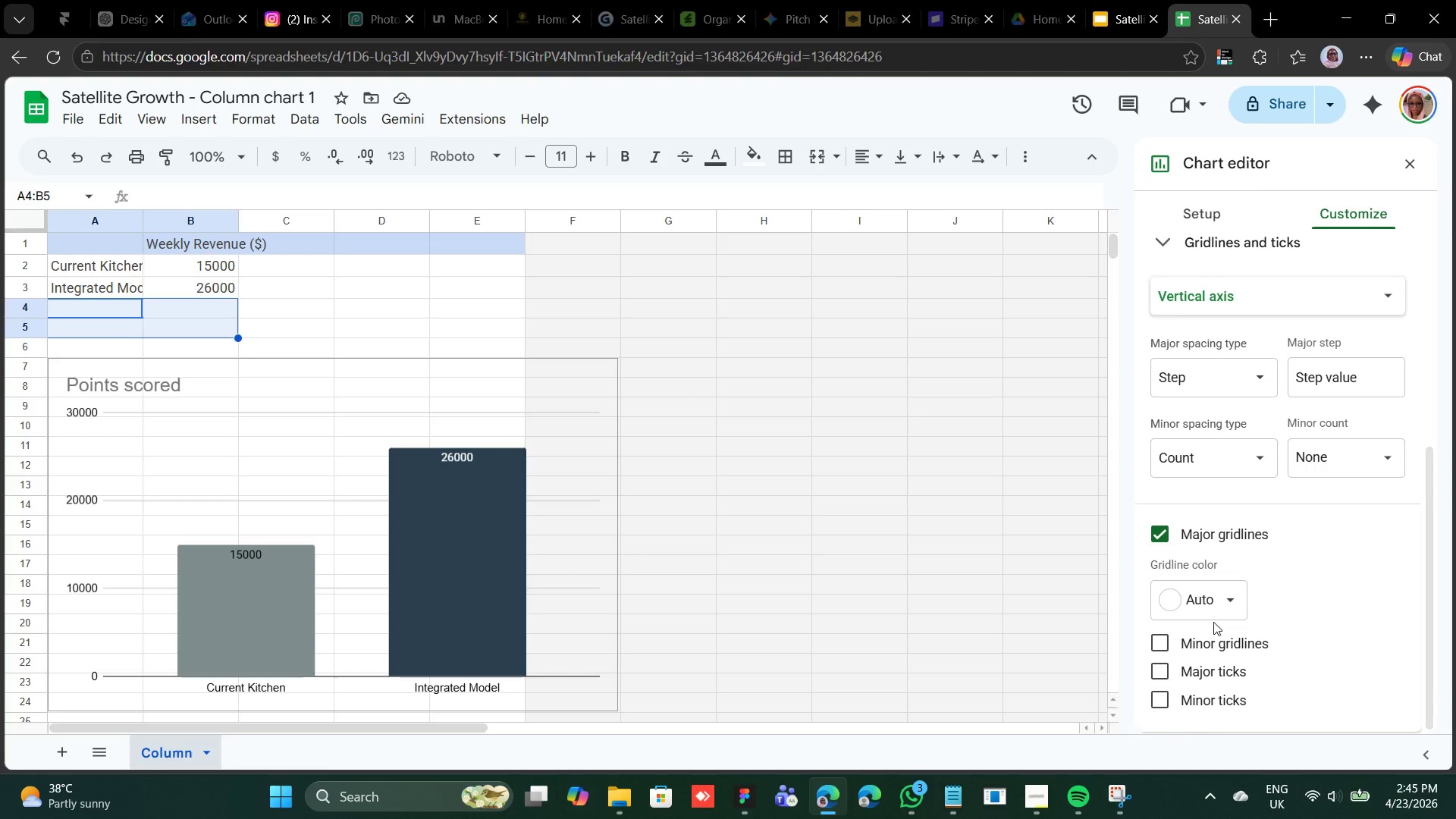 
left_click([1213, 608])
 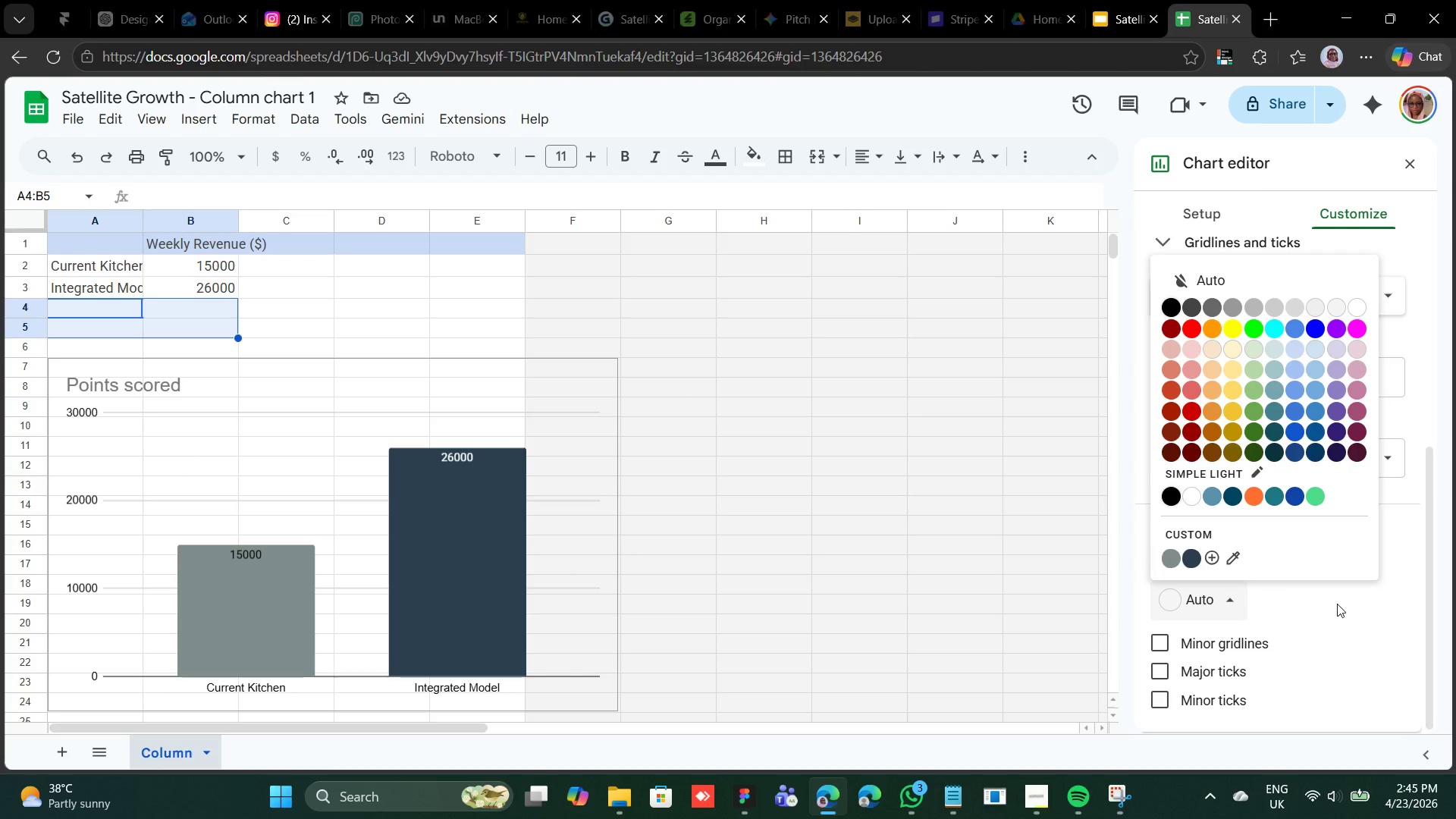 
left_click([1294, 587])
 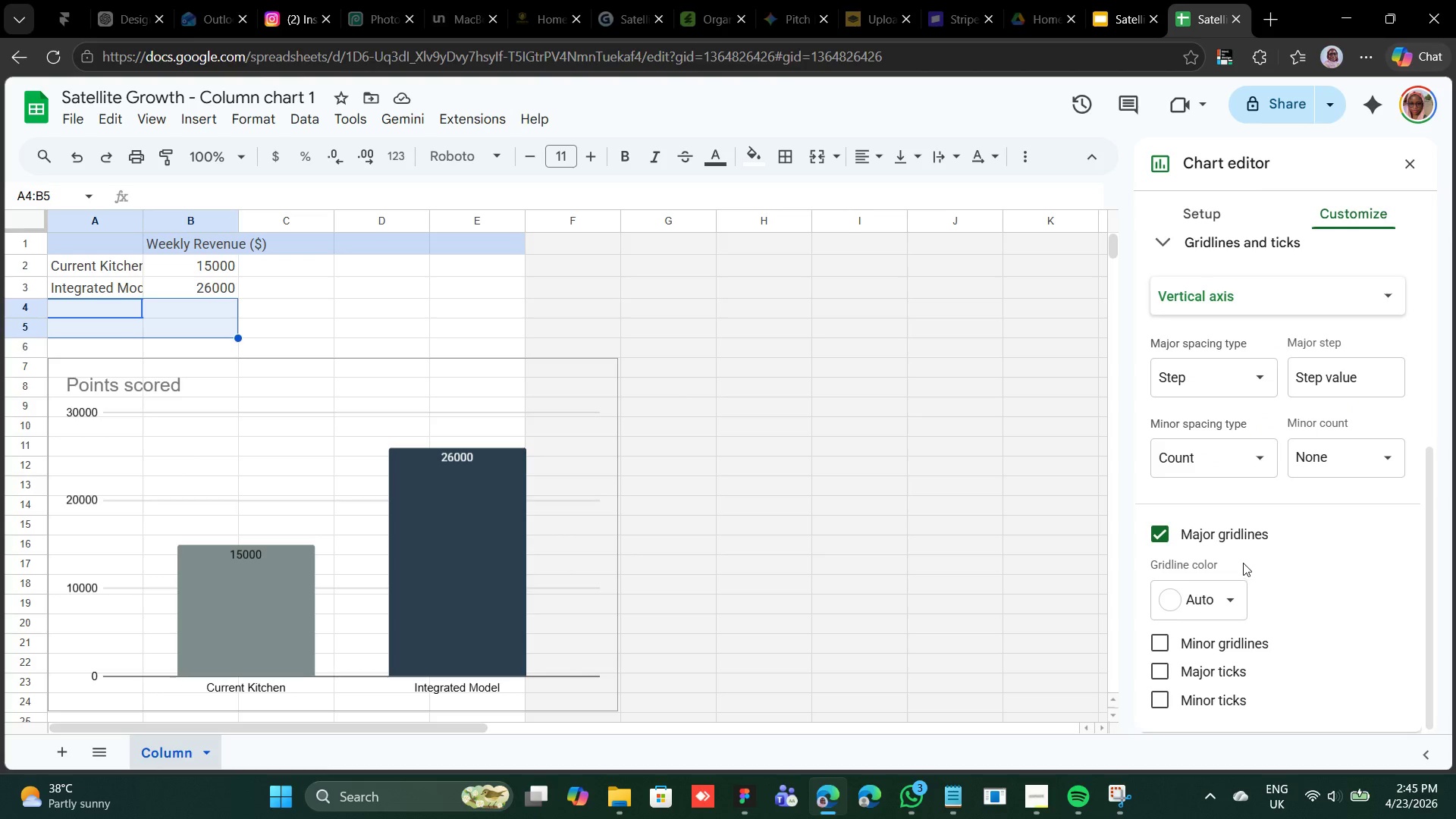 
scroll: coordinate [1243, 563], scroll_direction: down, amount: 1.0
 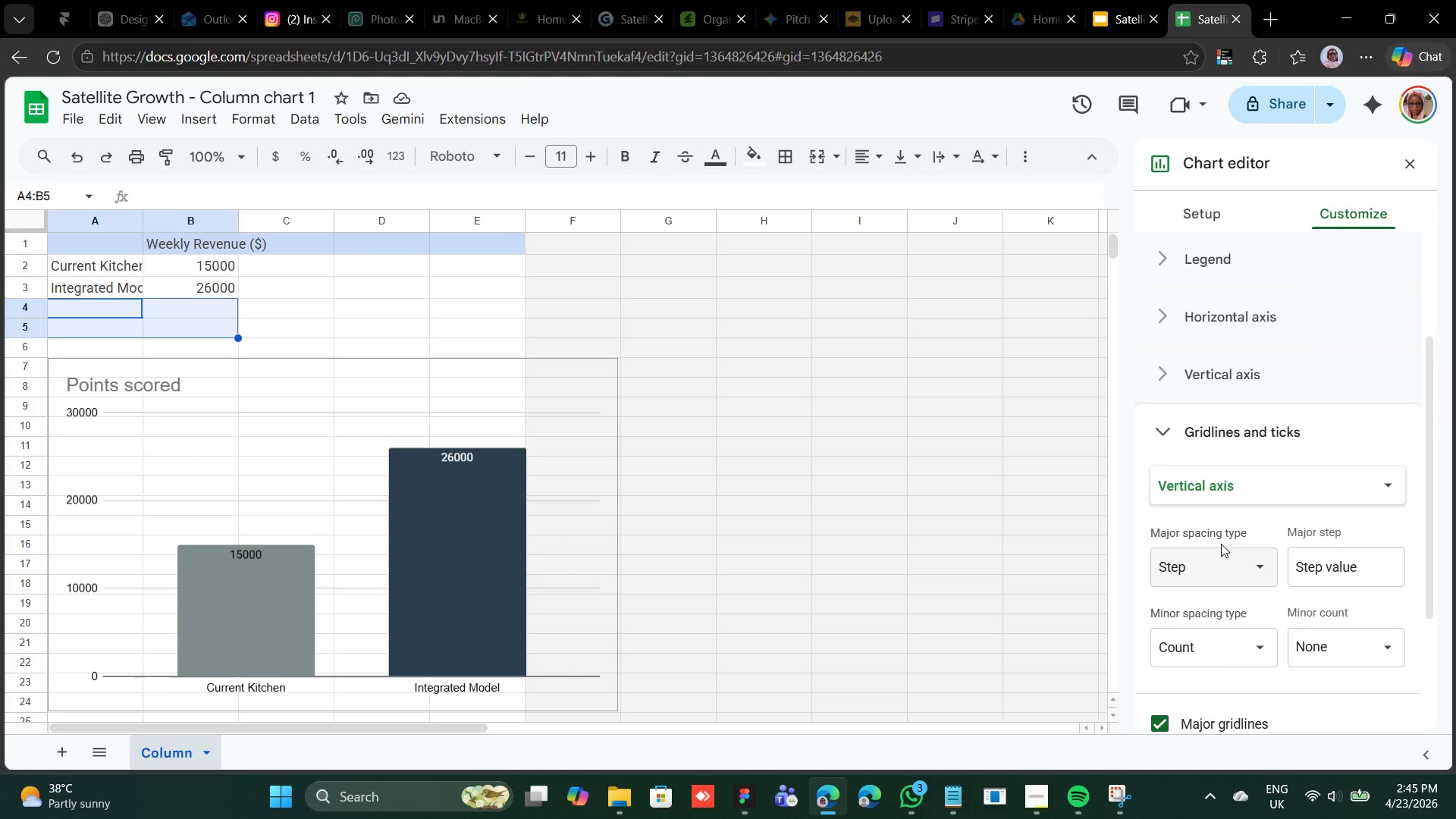 
left_click([1203, 503])
 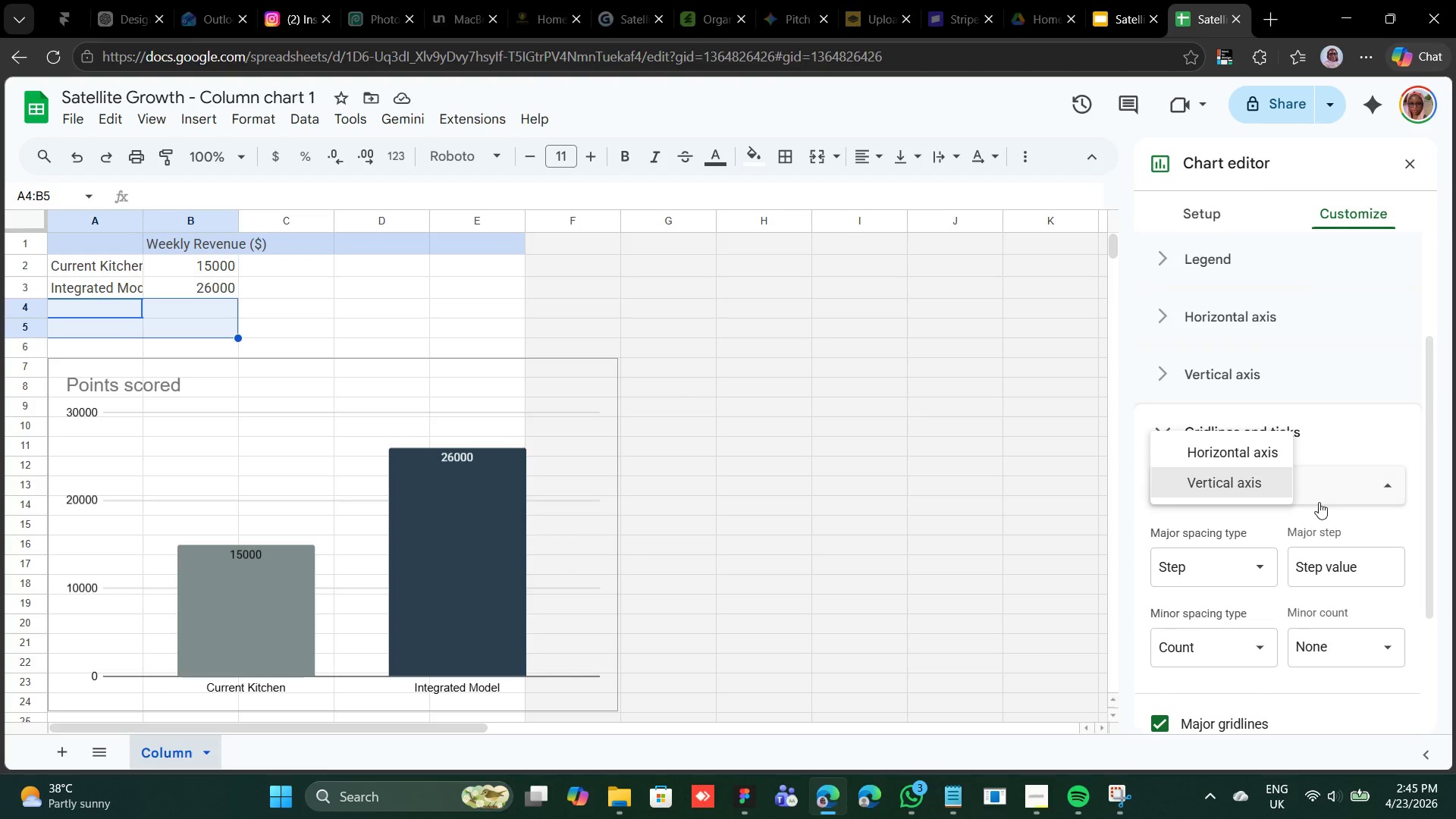 
left_click([1319, 501])
 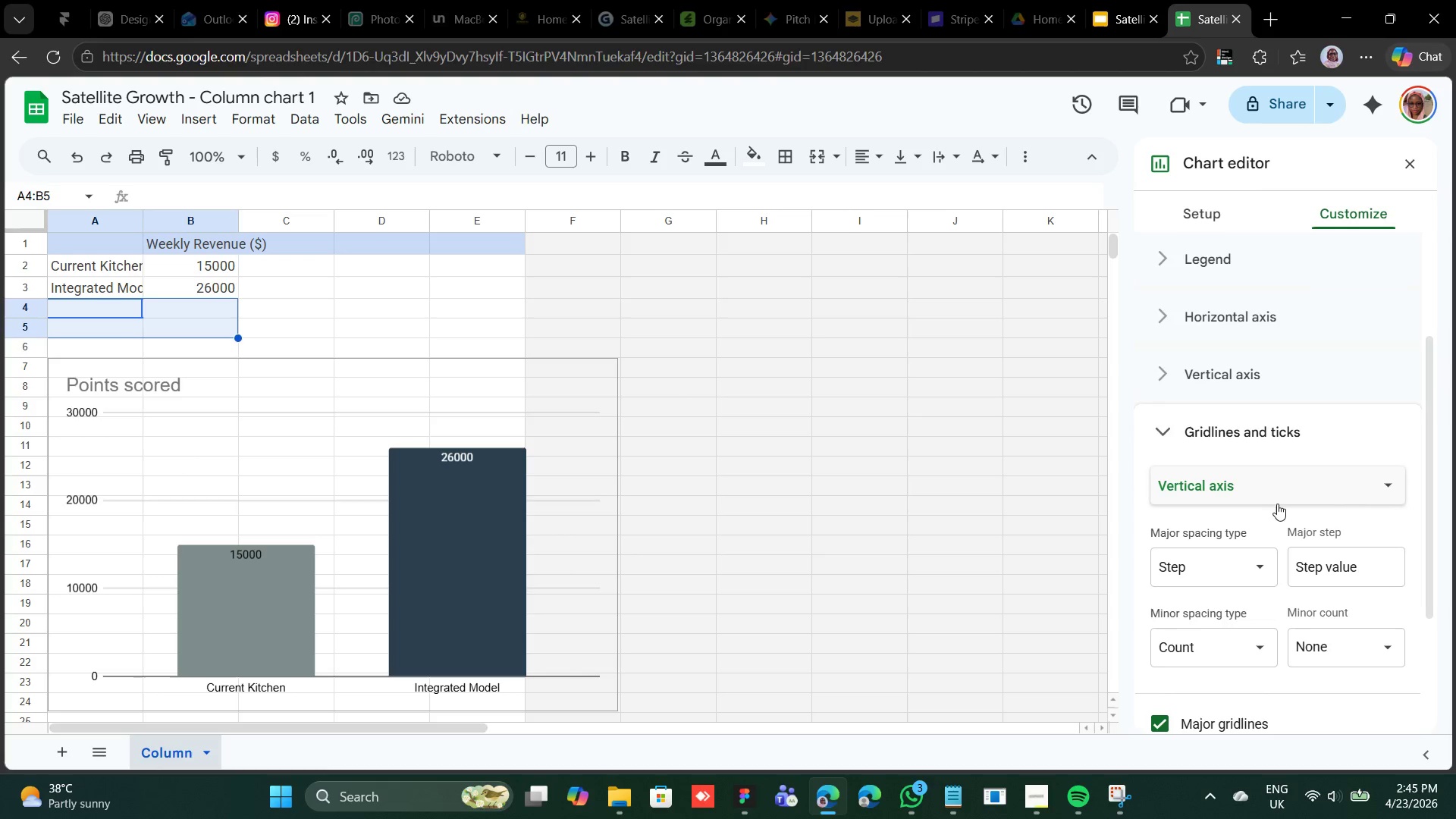 
scroll: coordinate [1266, 516], scroll_direction: down, amount: 3.0
 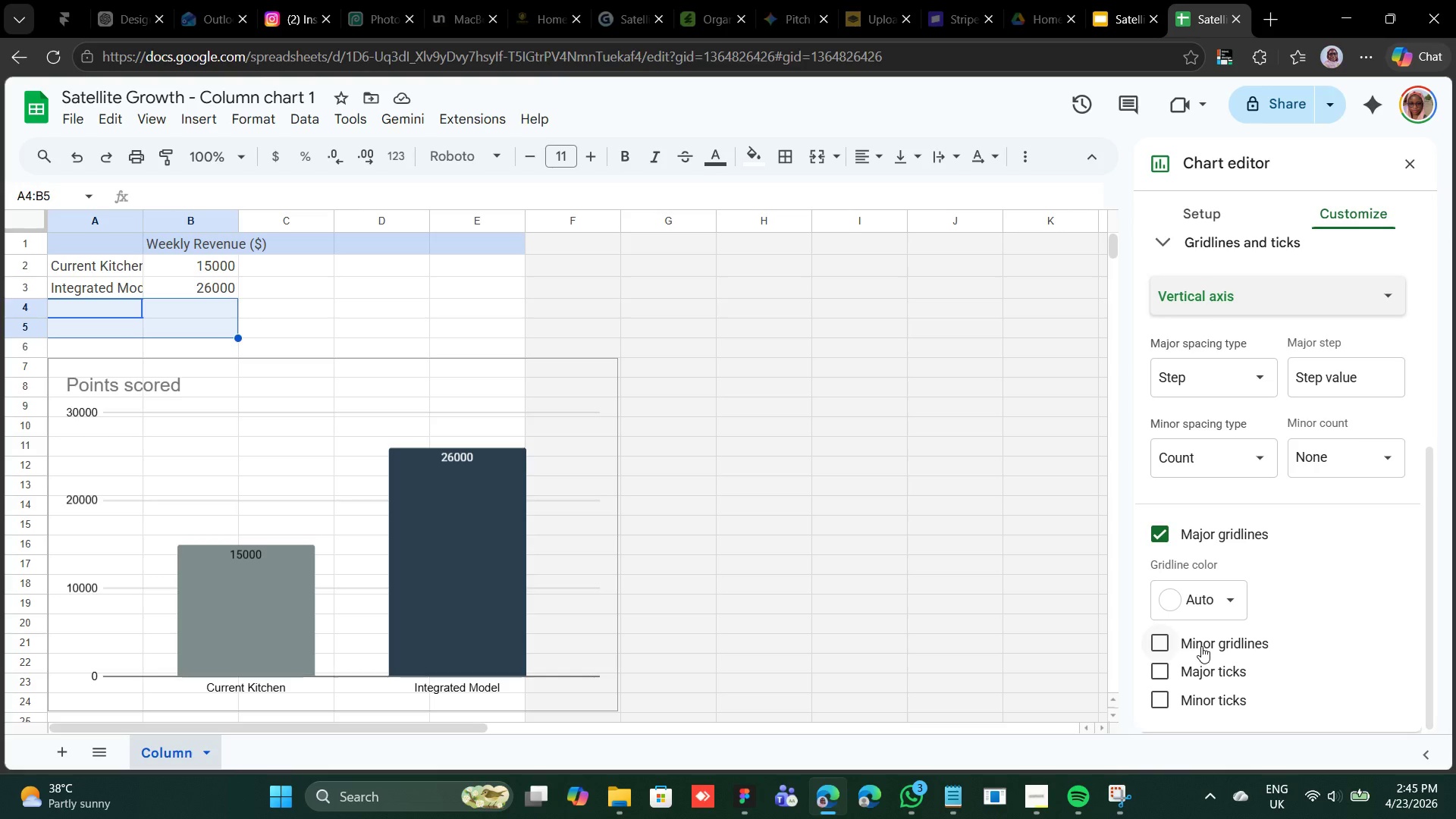 
wait(12.08)
 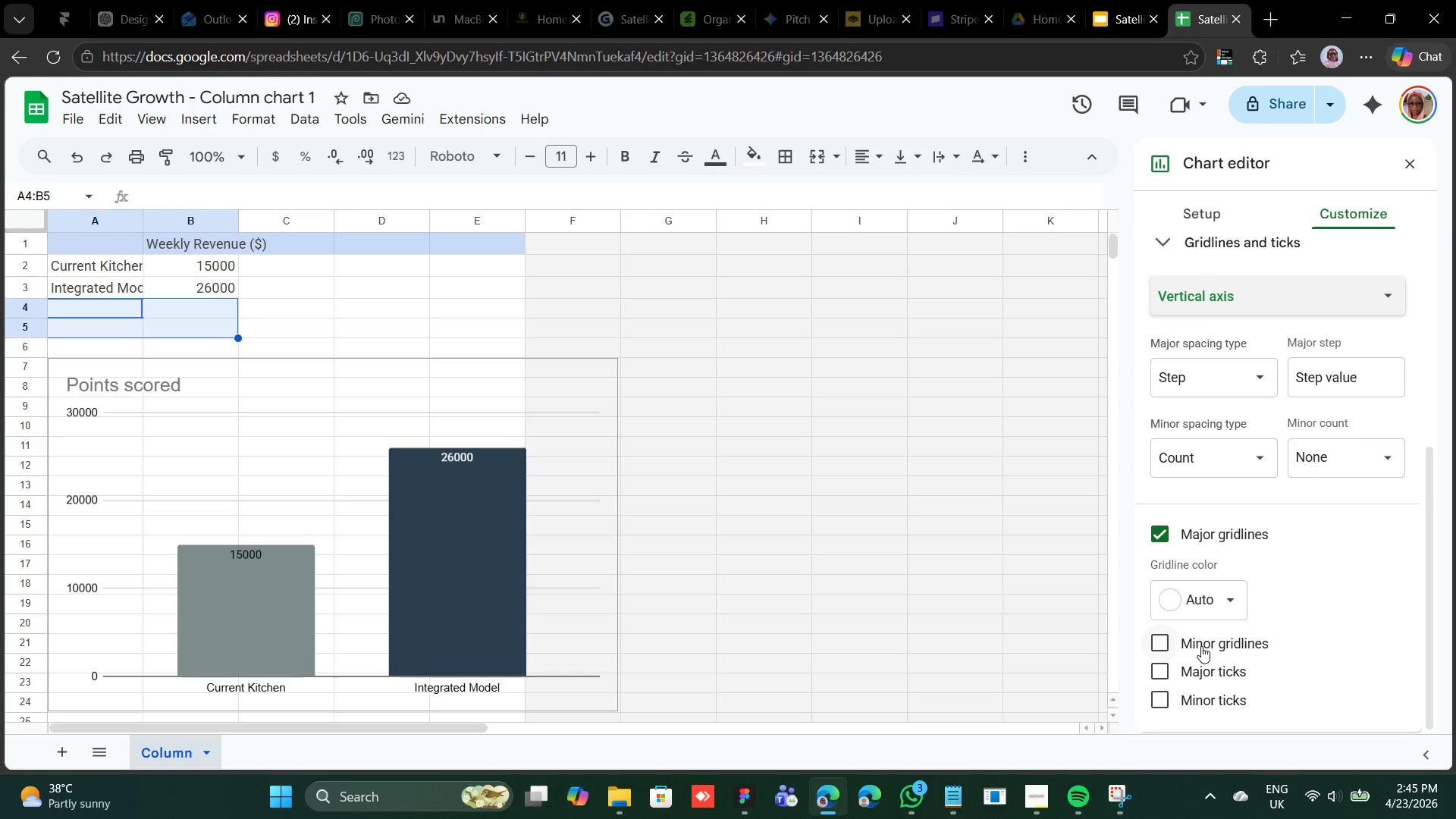 
scroll: coordinate [1200, 633], scroll_direction: up, amount: 1.0
 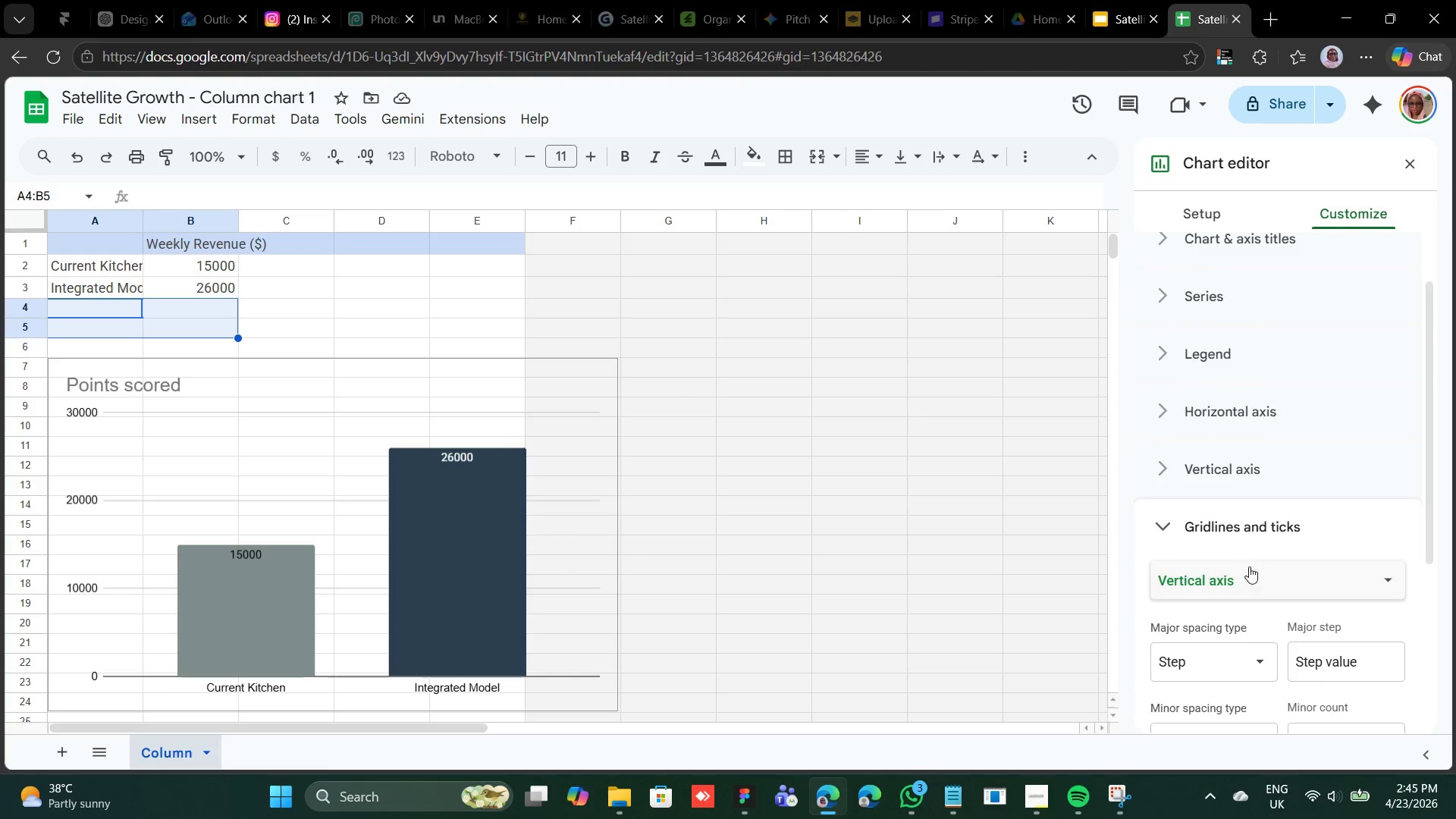 
left_click([1184, 535])
 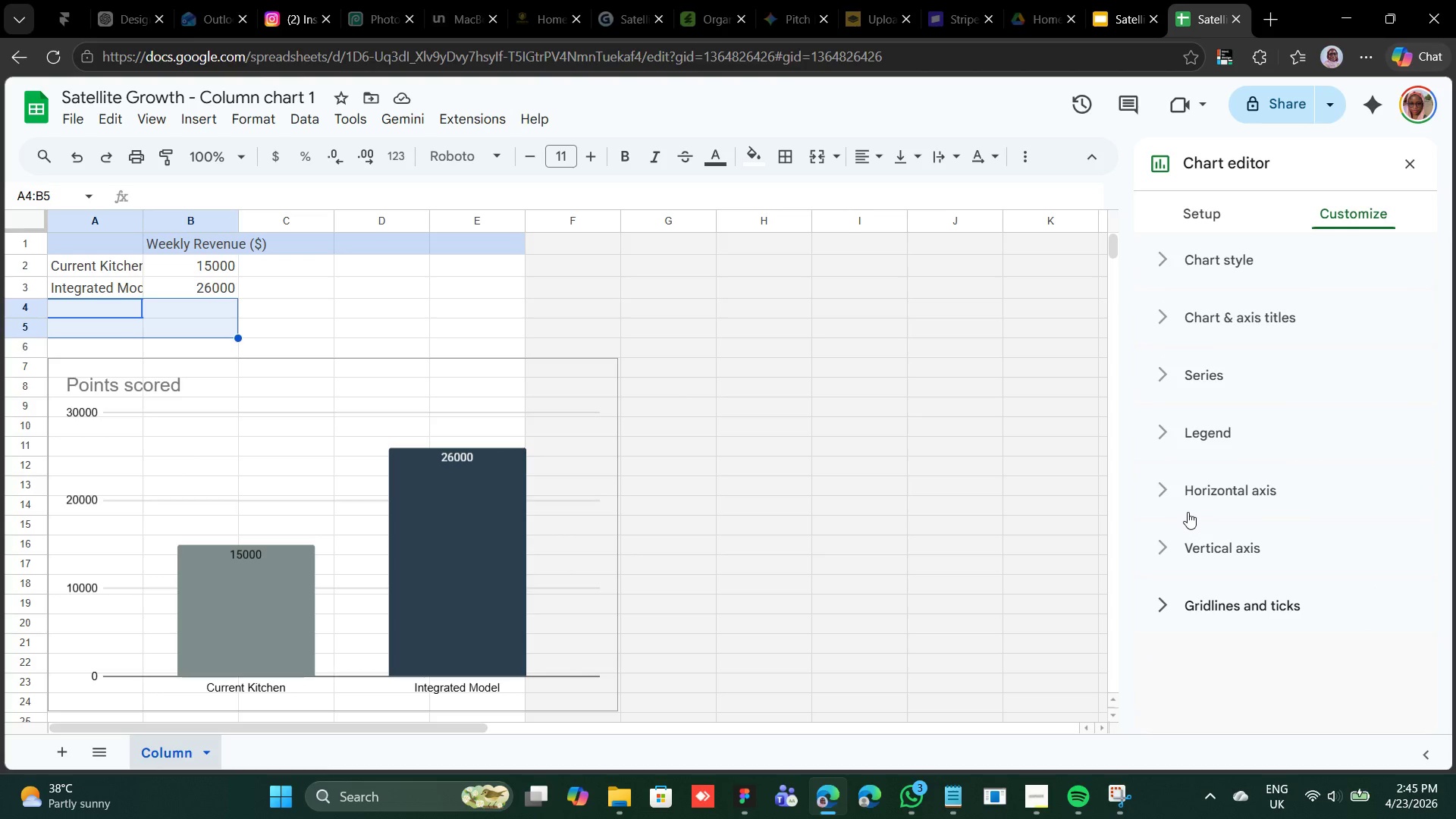 
scroll: coordinate [1188, 512], scroll_direction: up, amount: 4.0
 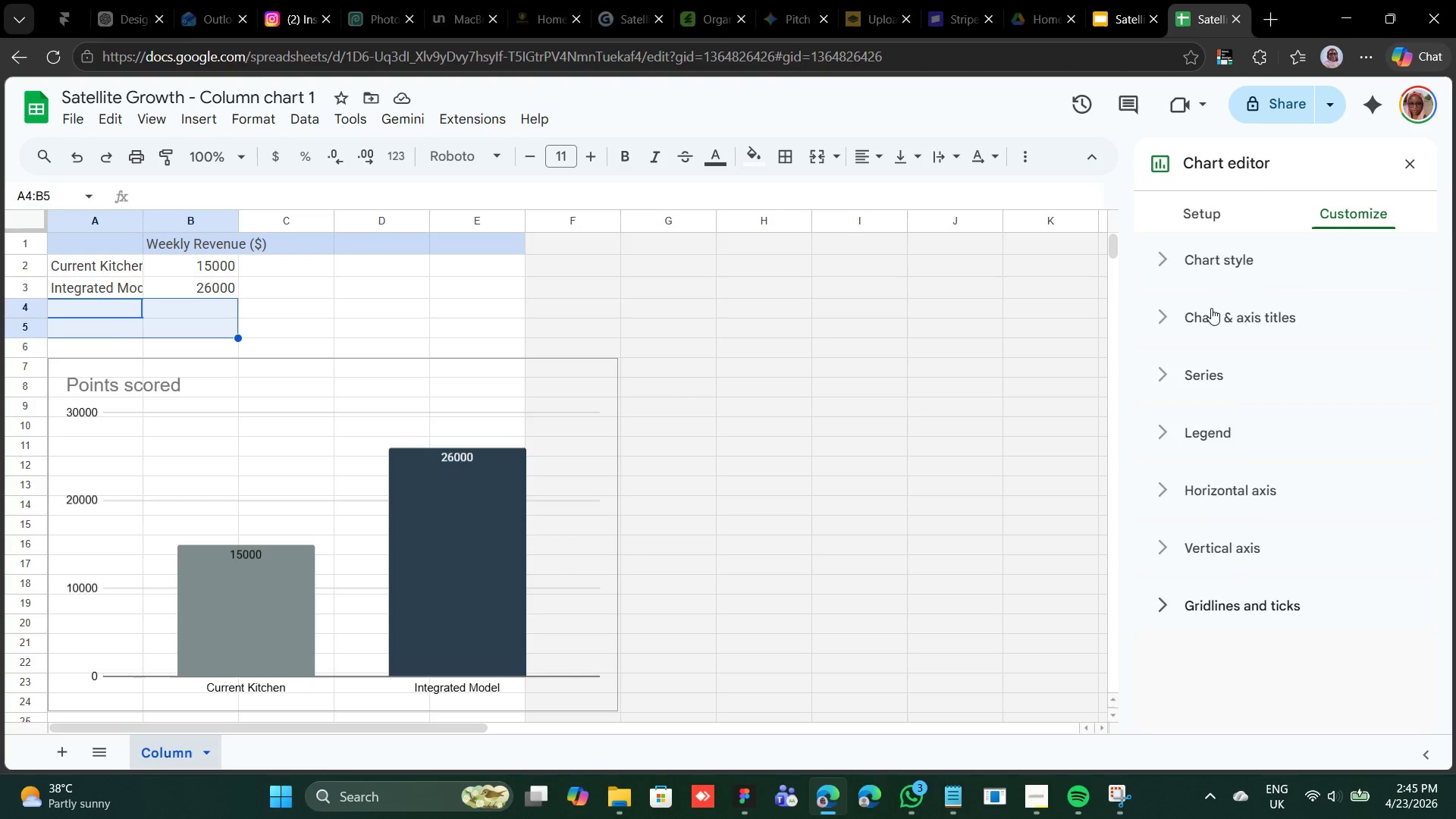 
left_click([1175, 258])
 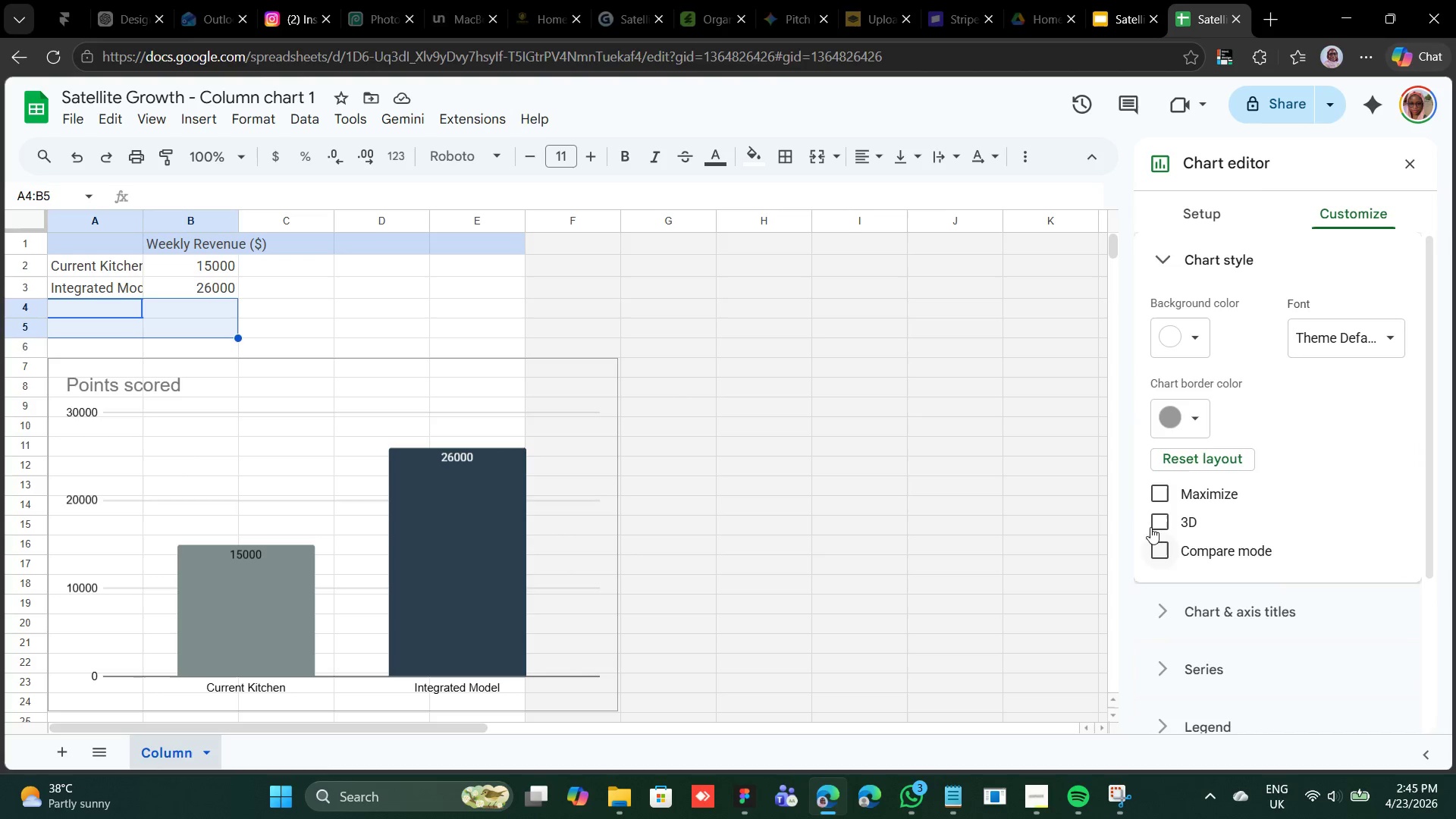 
left_click([1158, 512])
 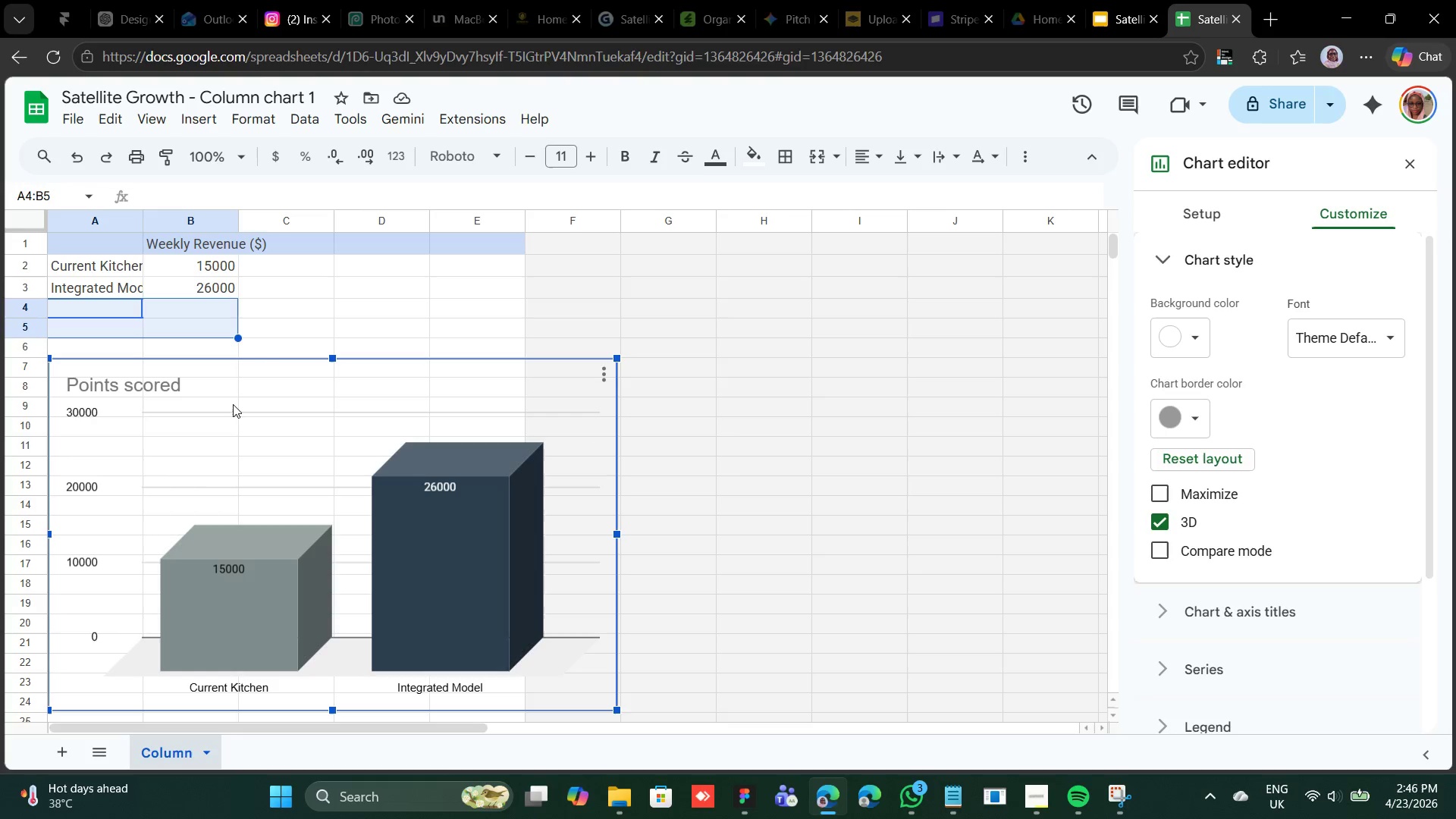 
wait(7.84)
 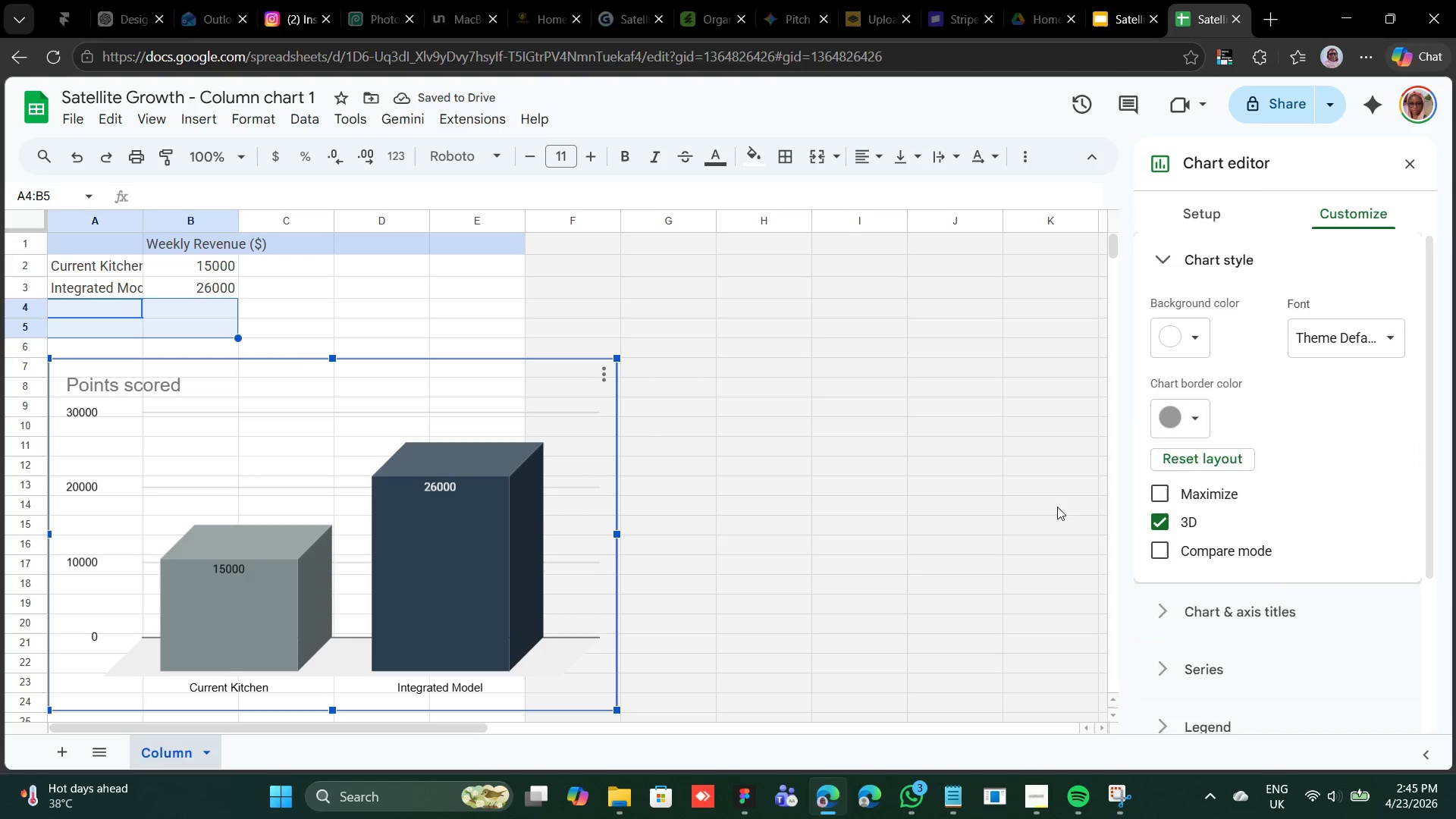 
left_click([73, 410])
 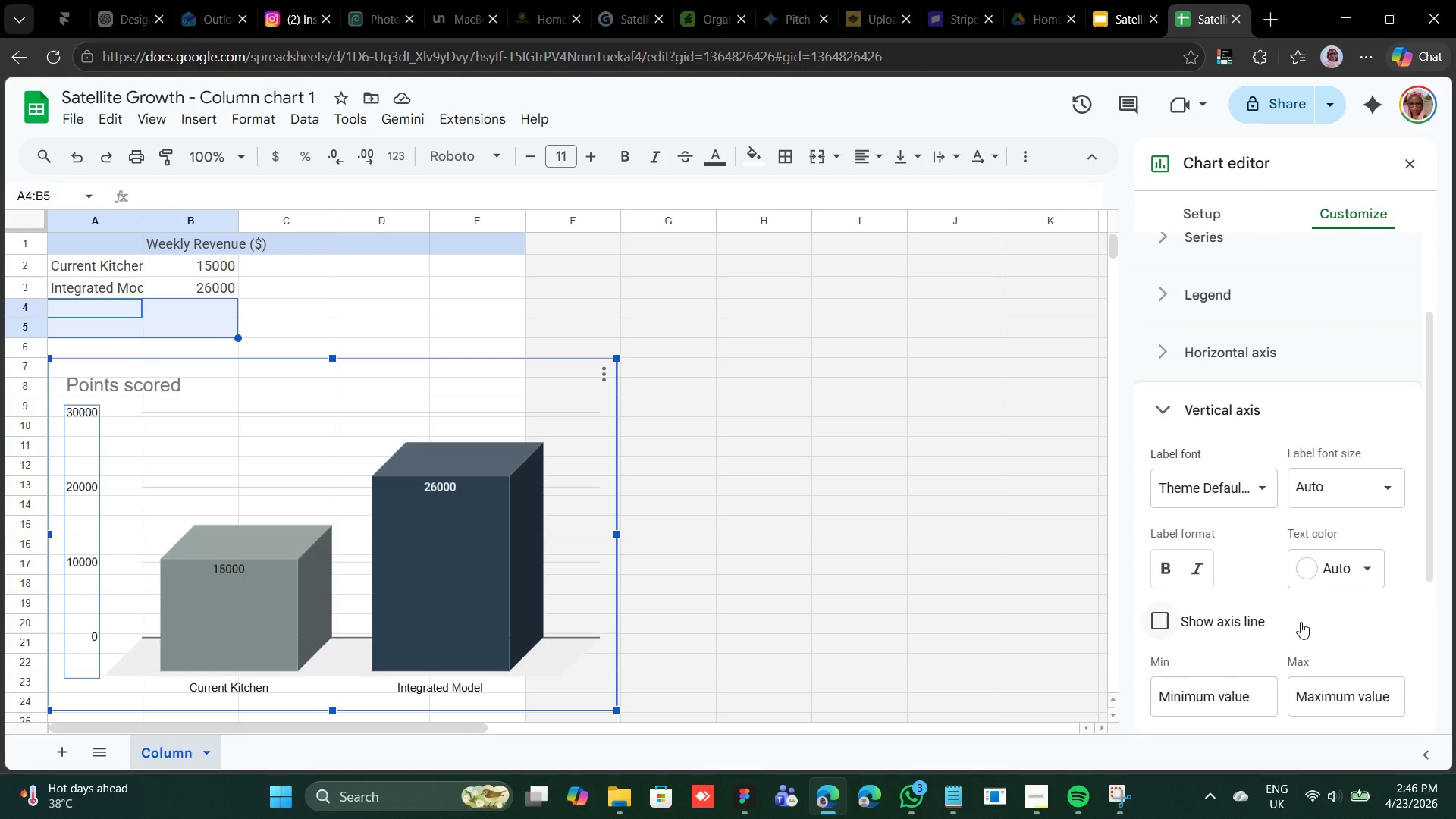 
left_click([1313, 570])
 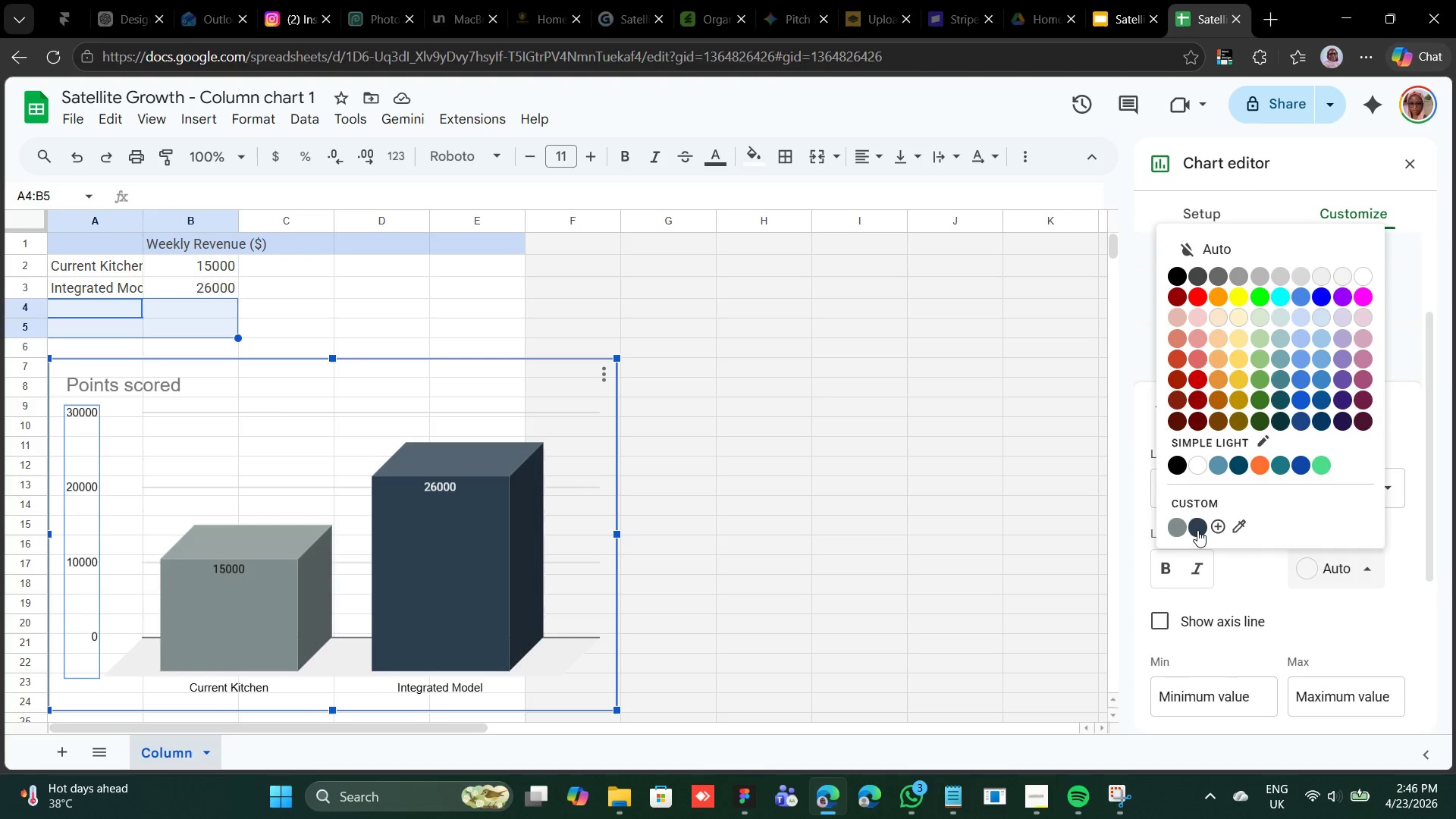 
left_click([1197, 530])
 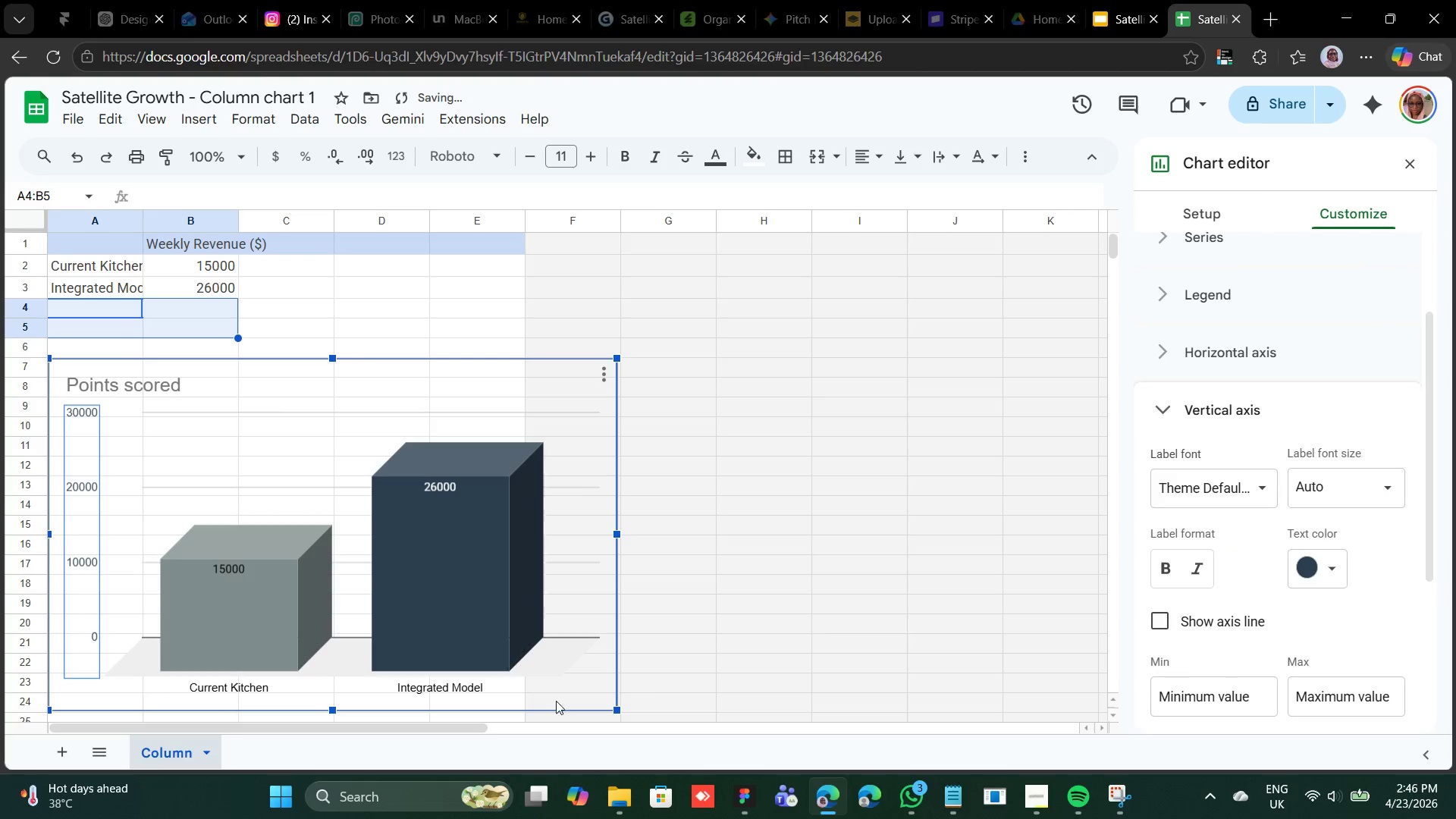 
left_click([480, 683])
 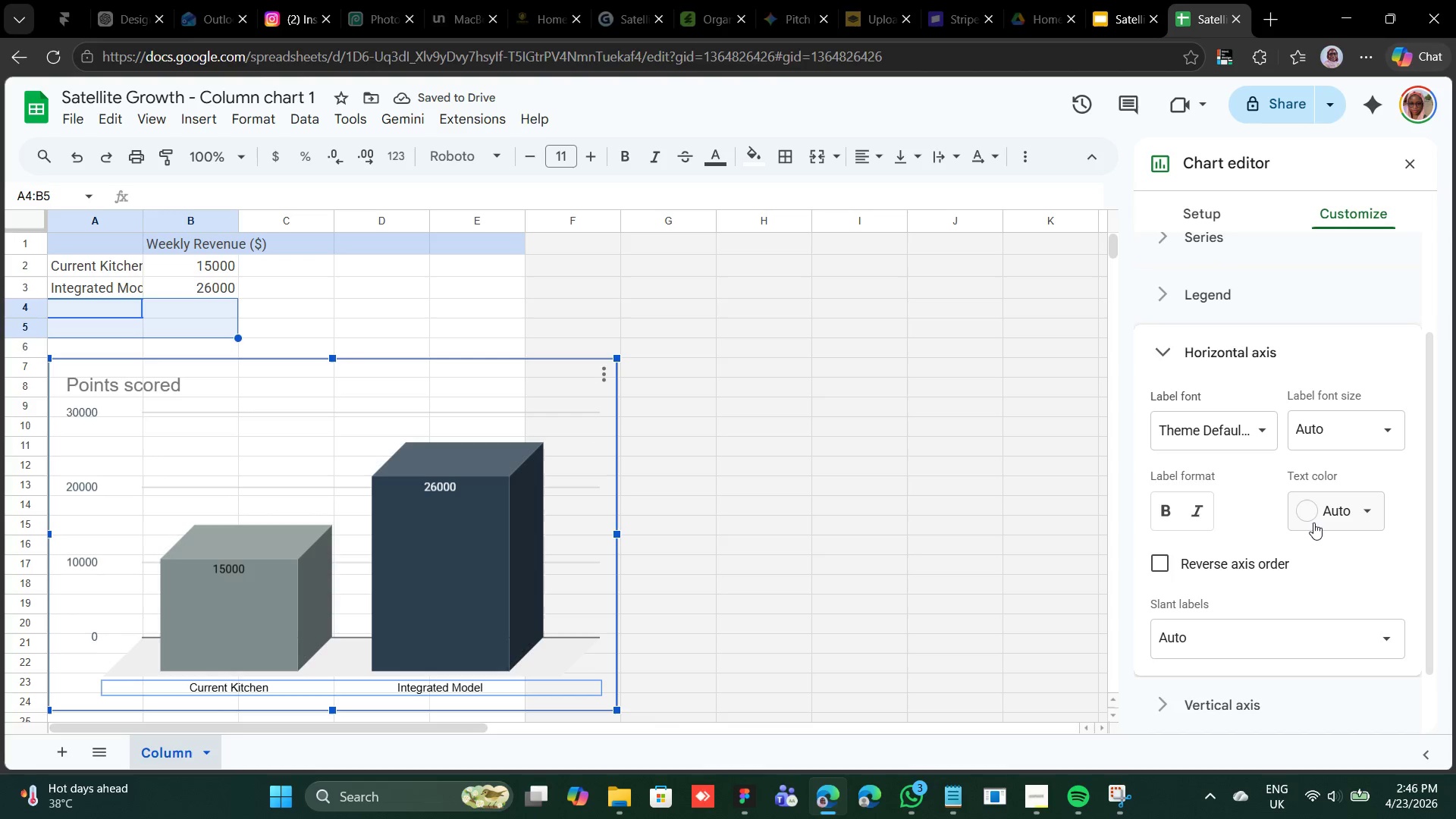 
left_click([1315, 522])
 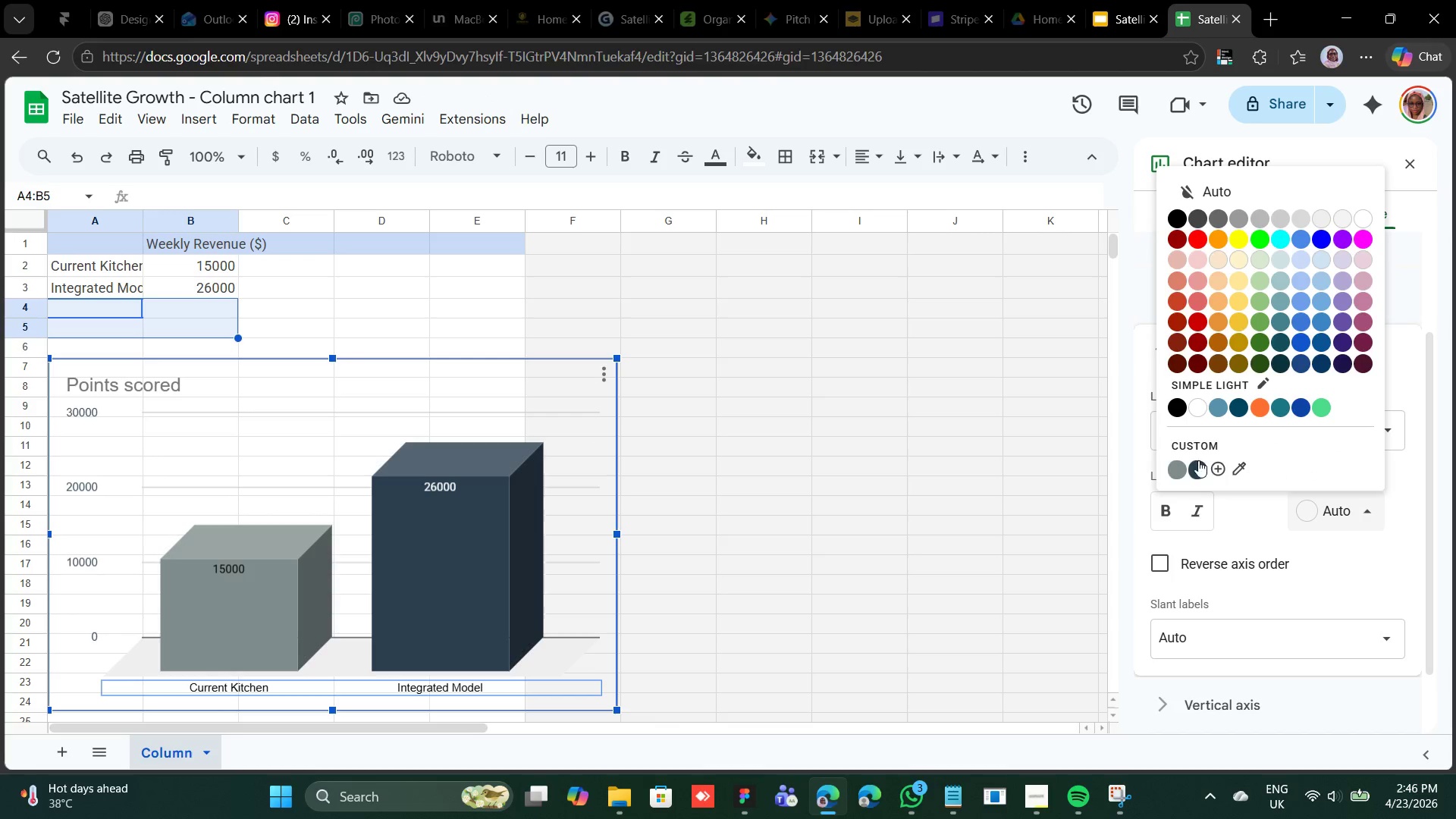 
left_click([1198, 460])
 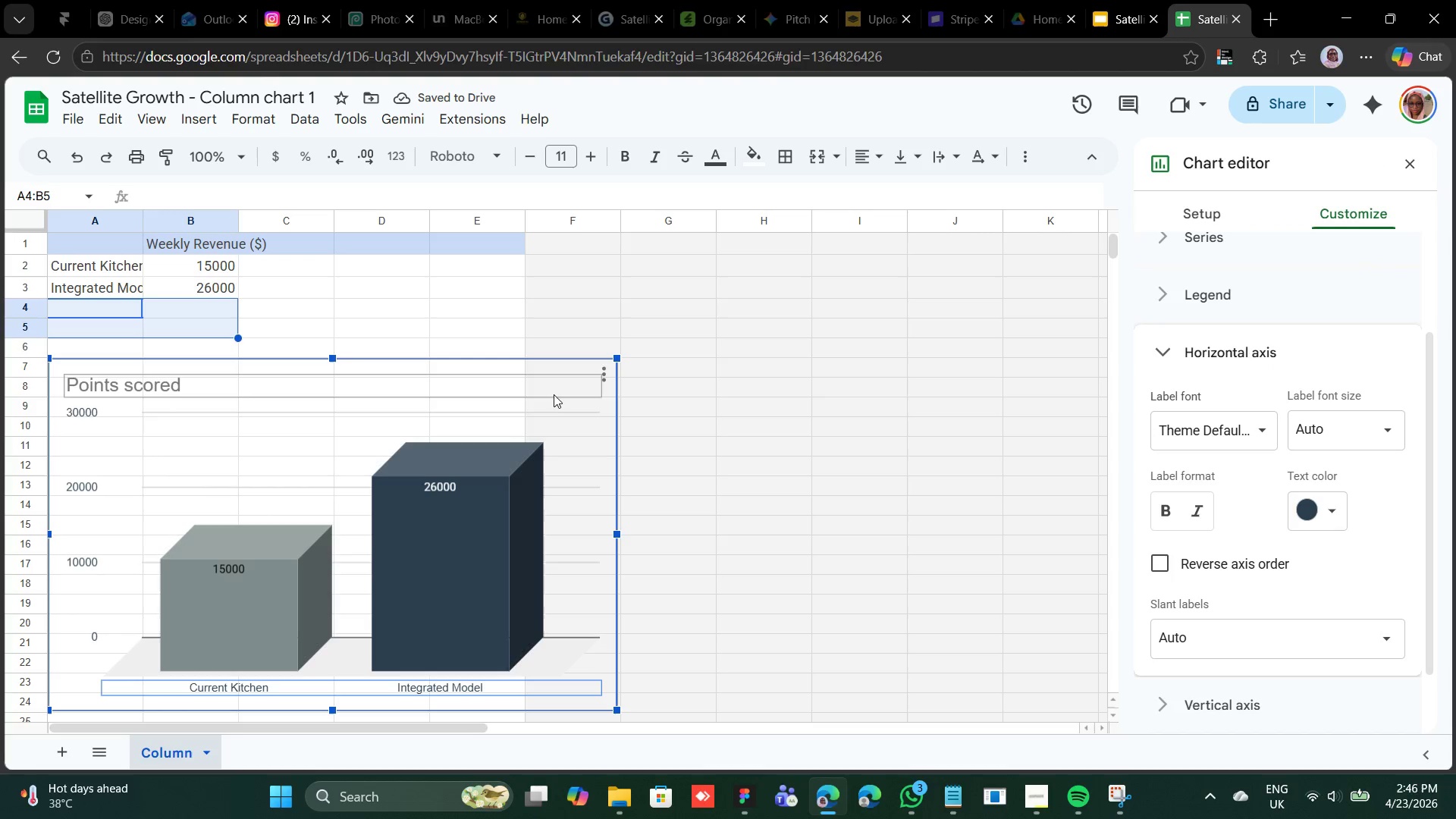 
wait(6.39)
 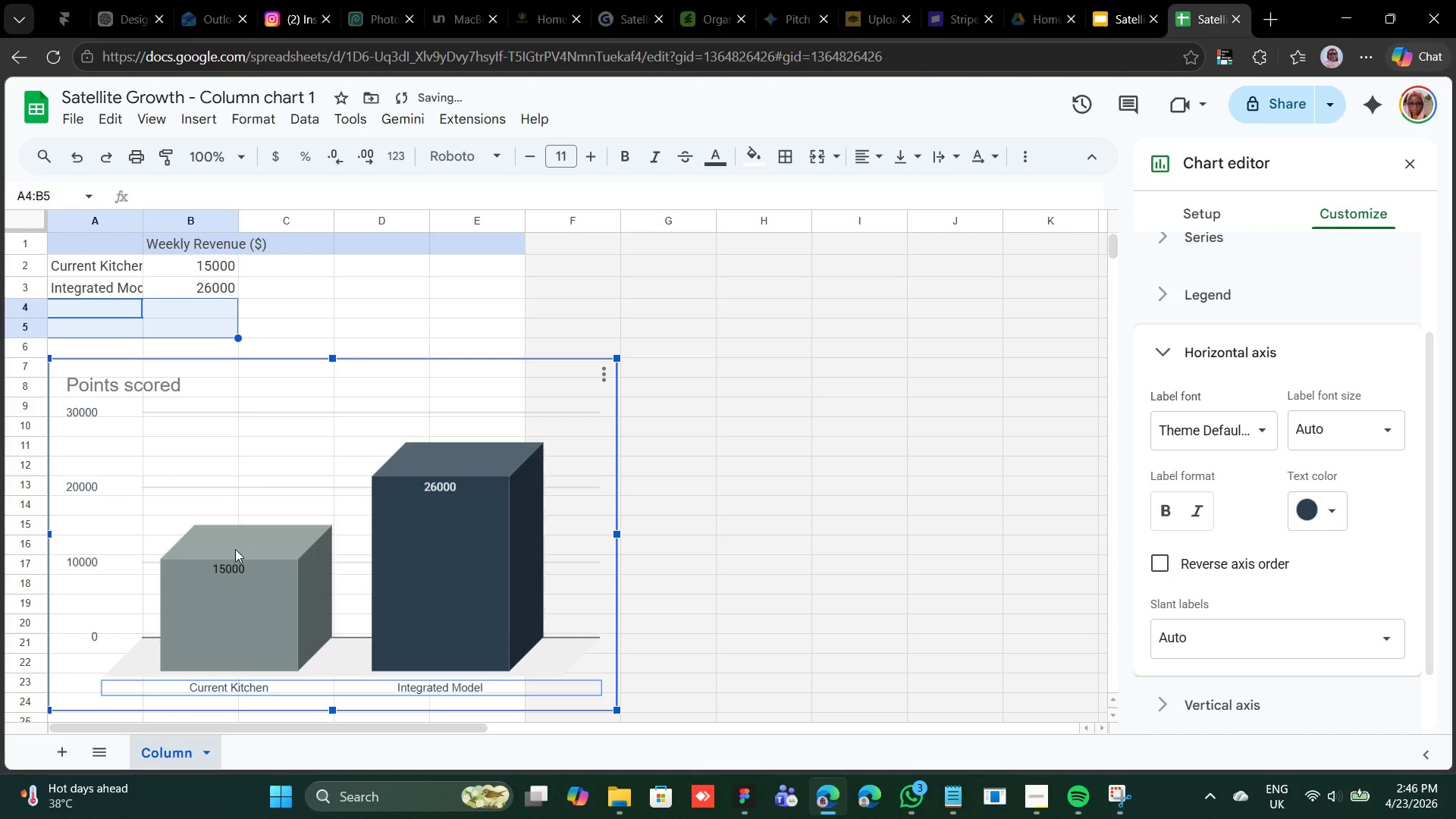 
left_click([561, 413])
 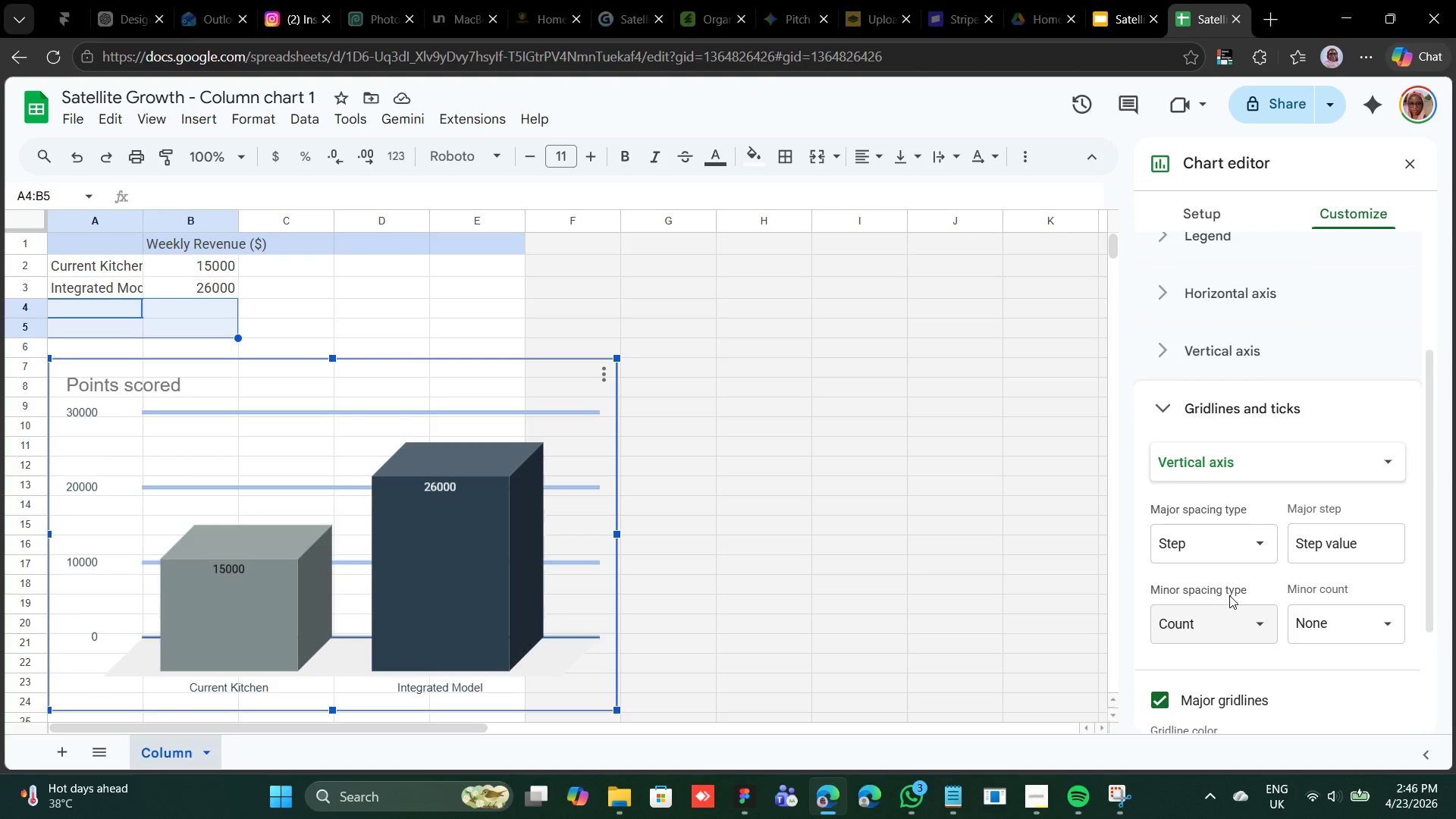 
scroll: coordinate [1229, 595], scroll_direction: down, amount: 1.0
 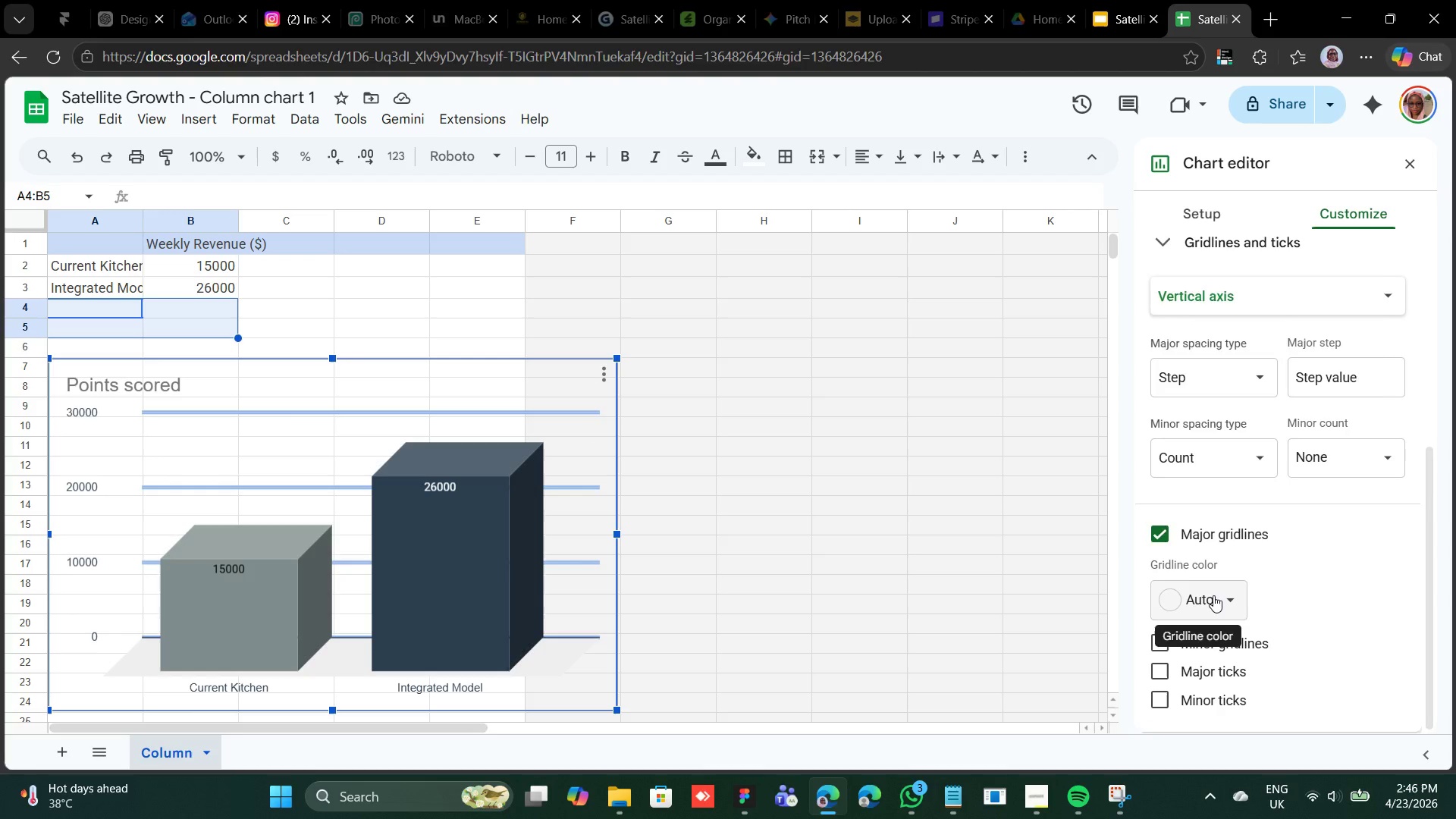 
left_click([1213, 595])
 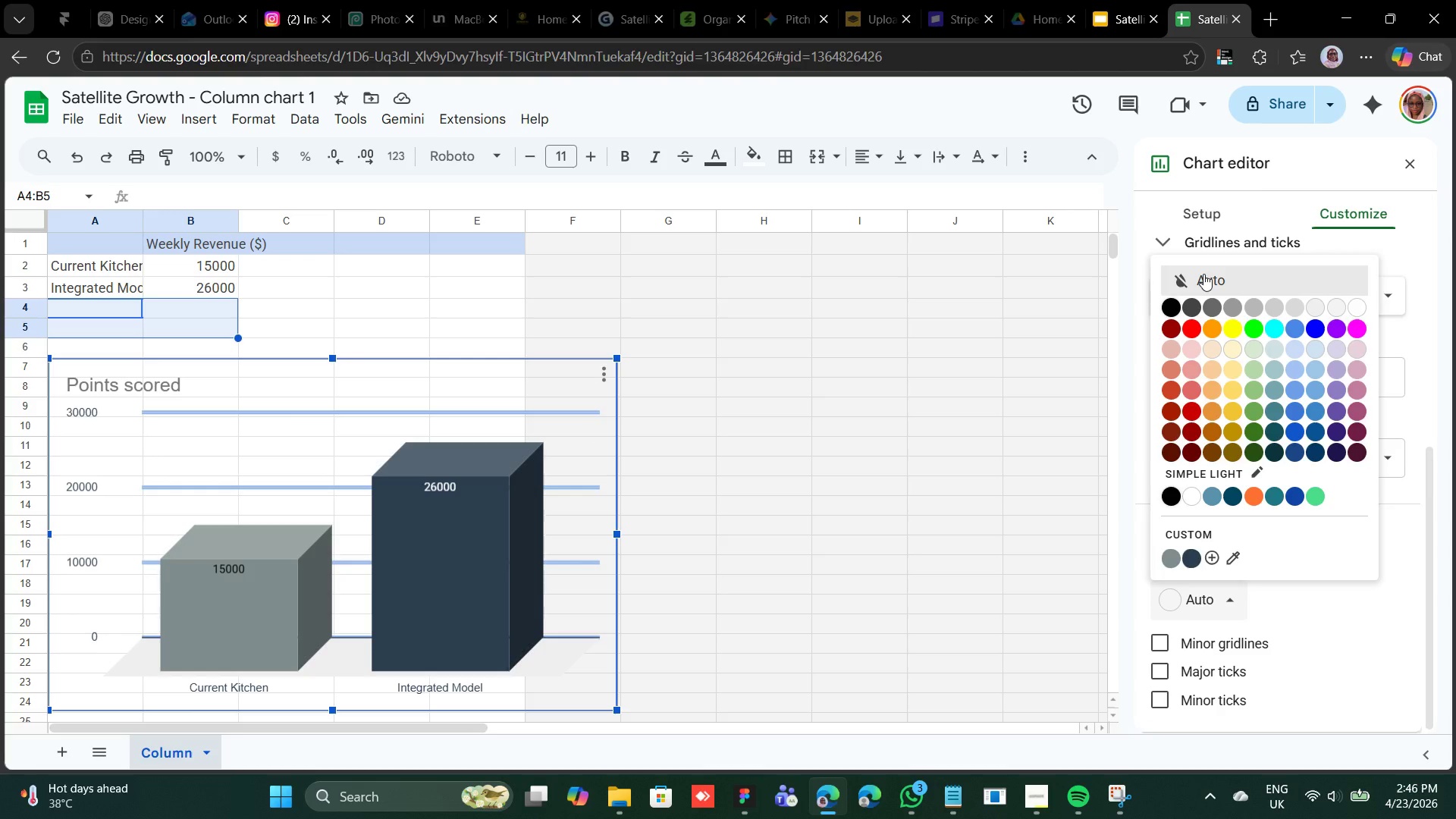 
left_click([1203, 274])
 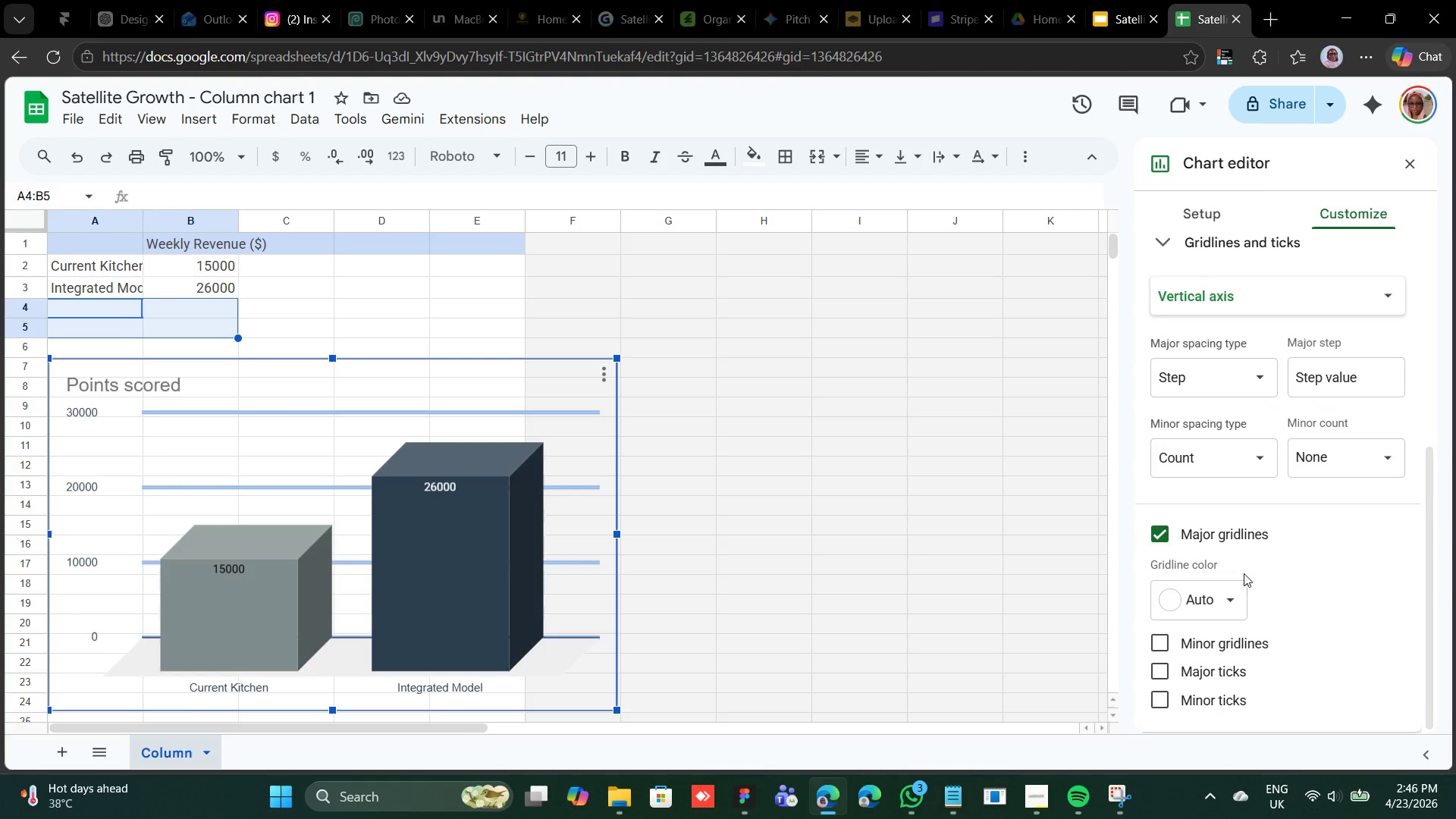 
wait(5.05)
 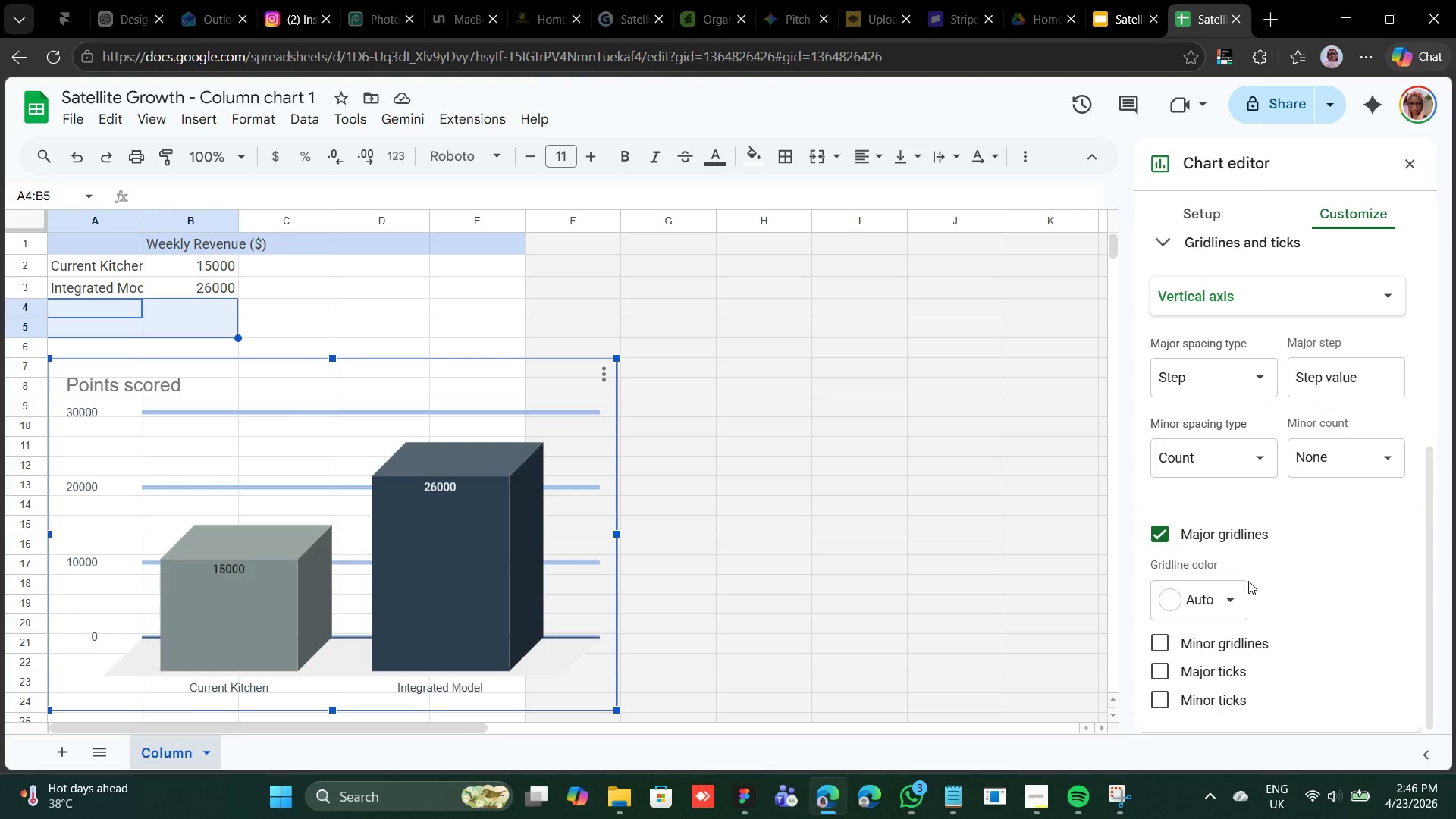 
scroll: coordinate [1345, 451], scroll_direction: none, amount: 0.0
 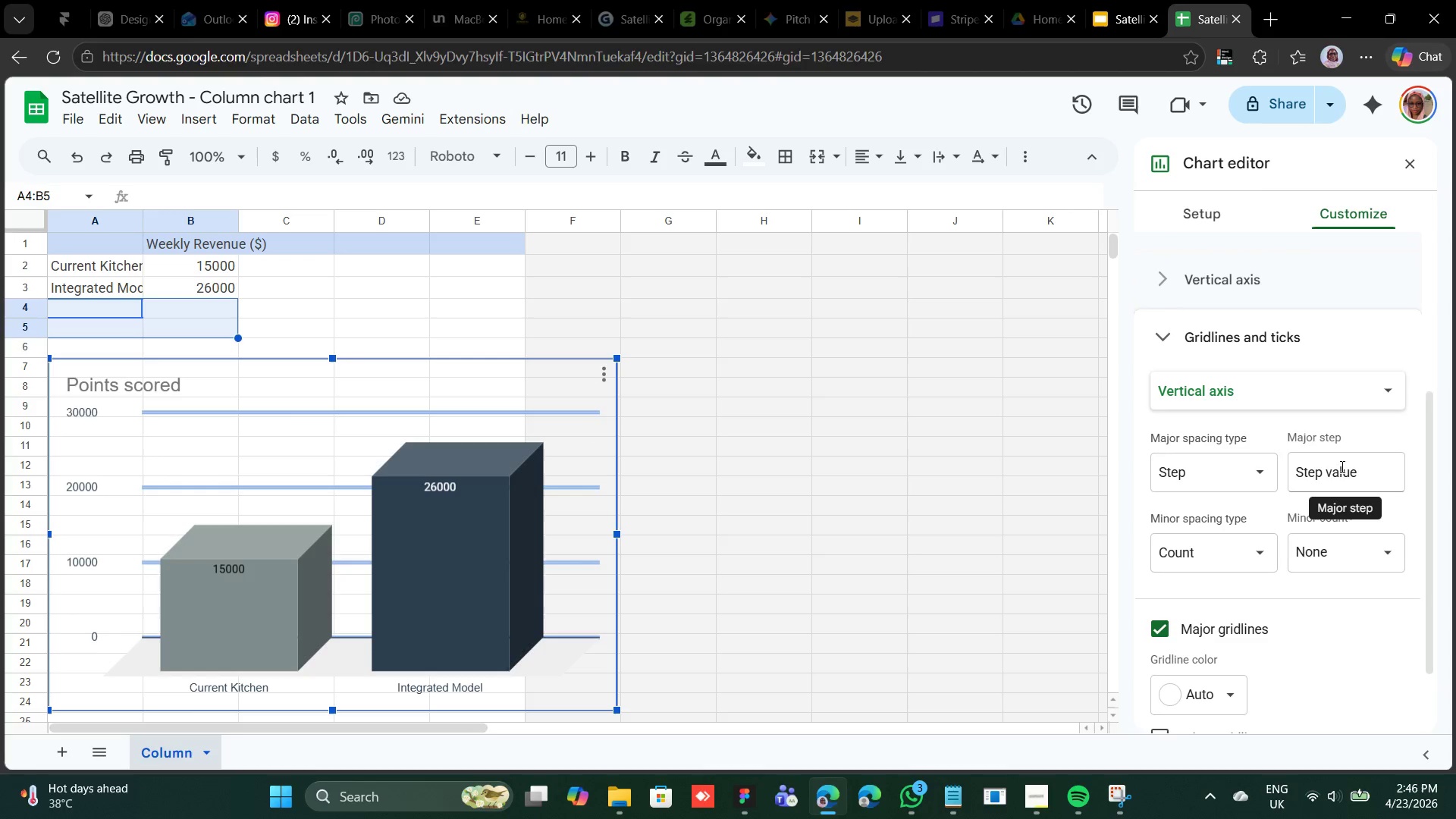 
scroll: coordinate [1341, 466], scroll_direction: up, amount: 1.0
 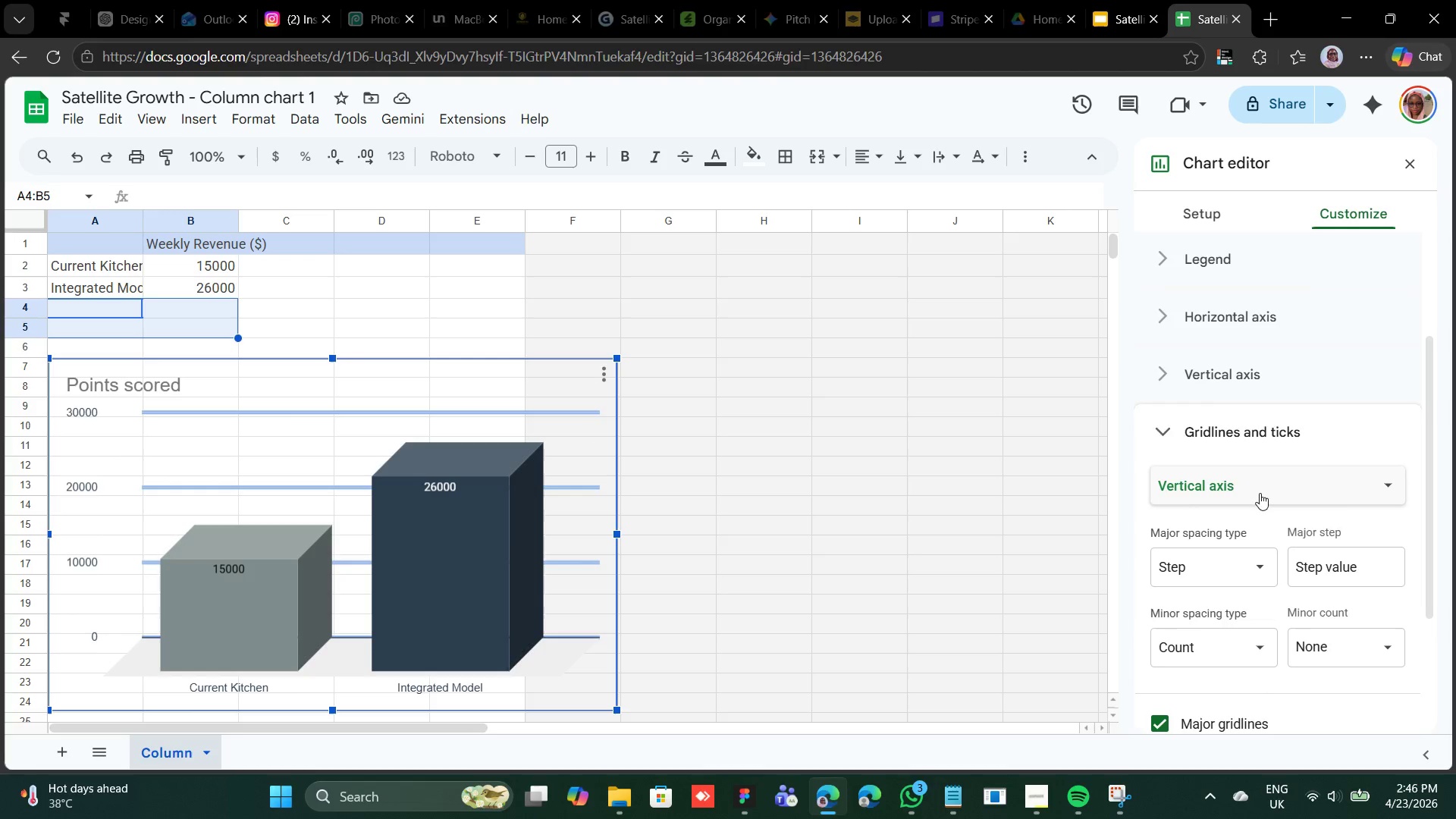 
left_click([1260, 493])
 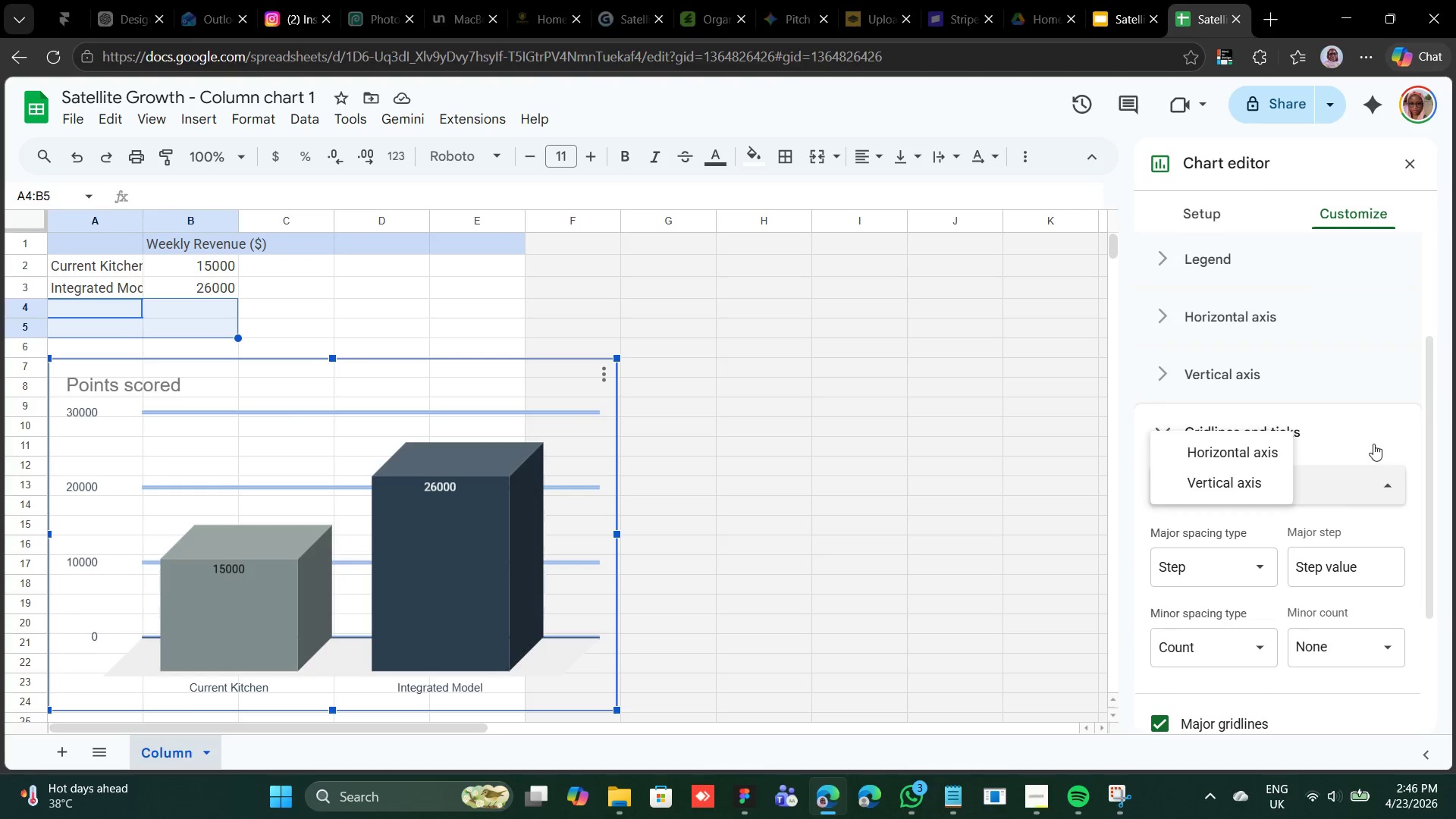 
left_click([1373, 442])
 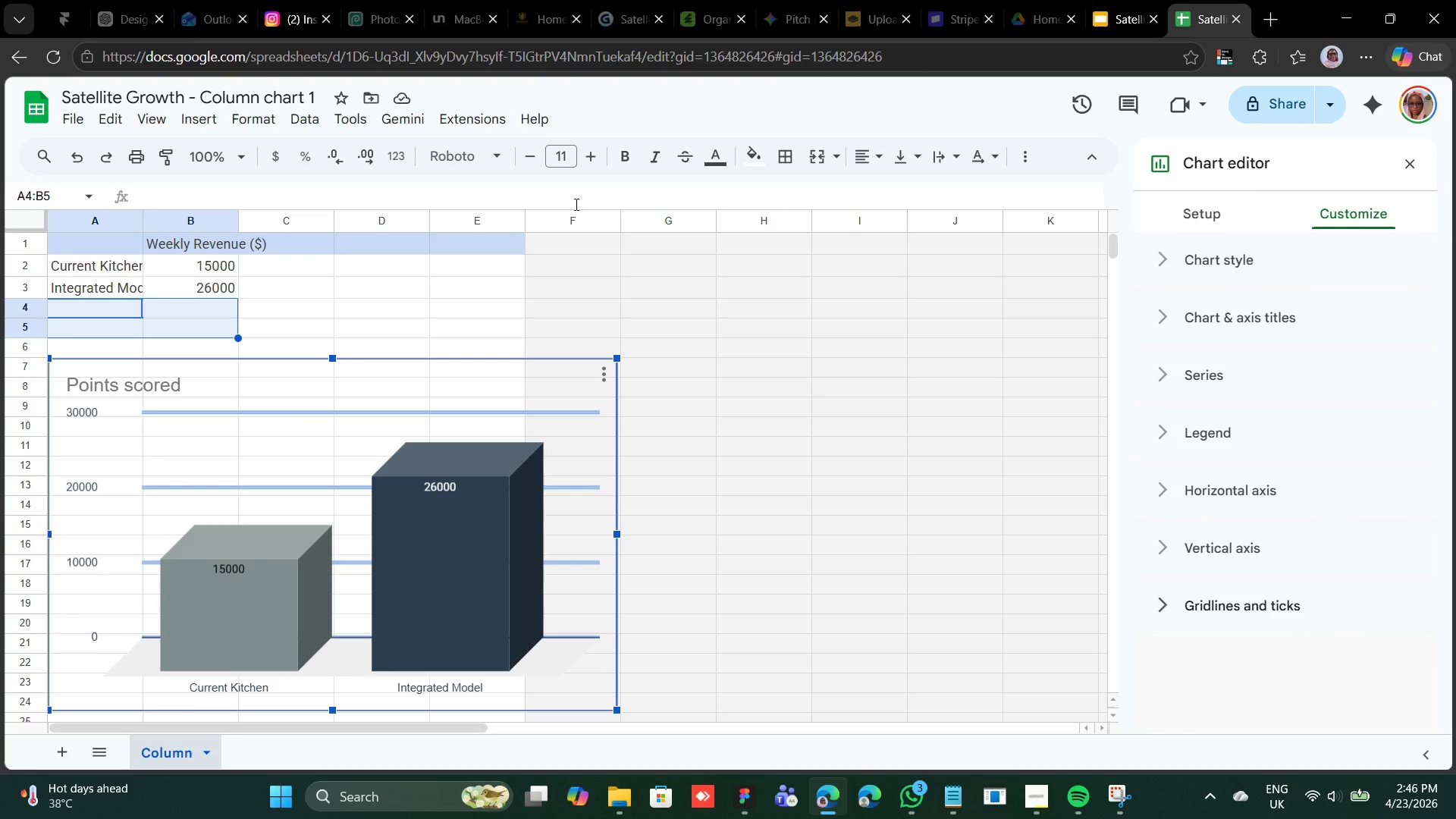 
wait(7.2)
 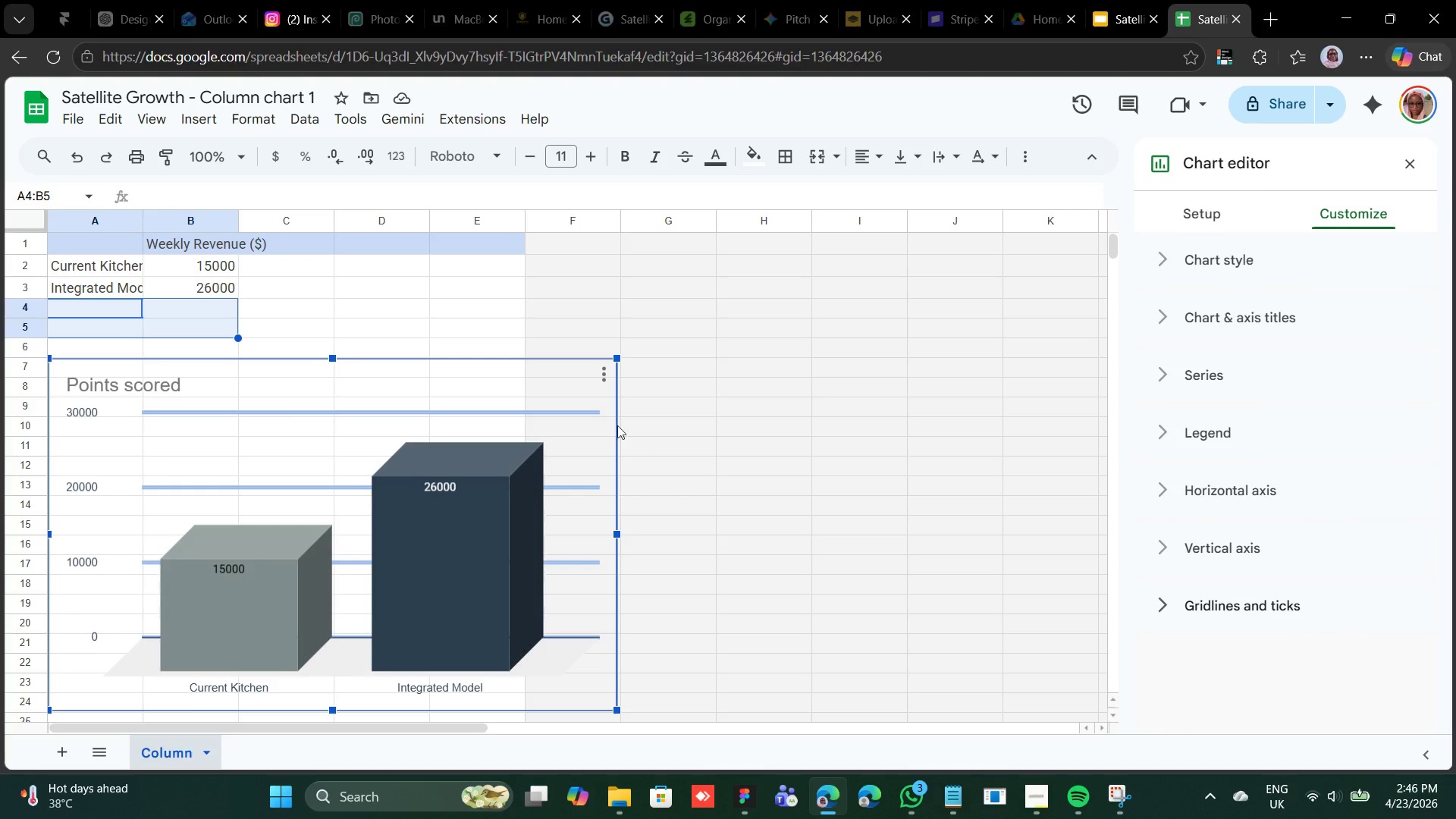 
left_click([1121, 18])
 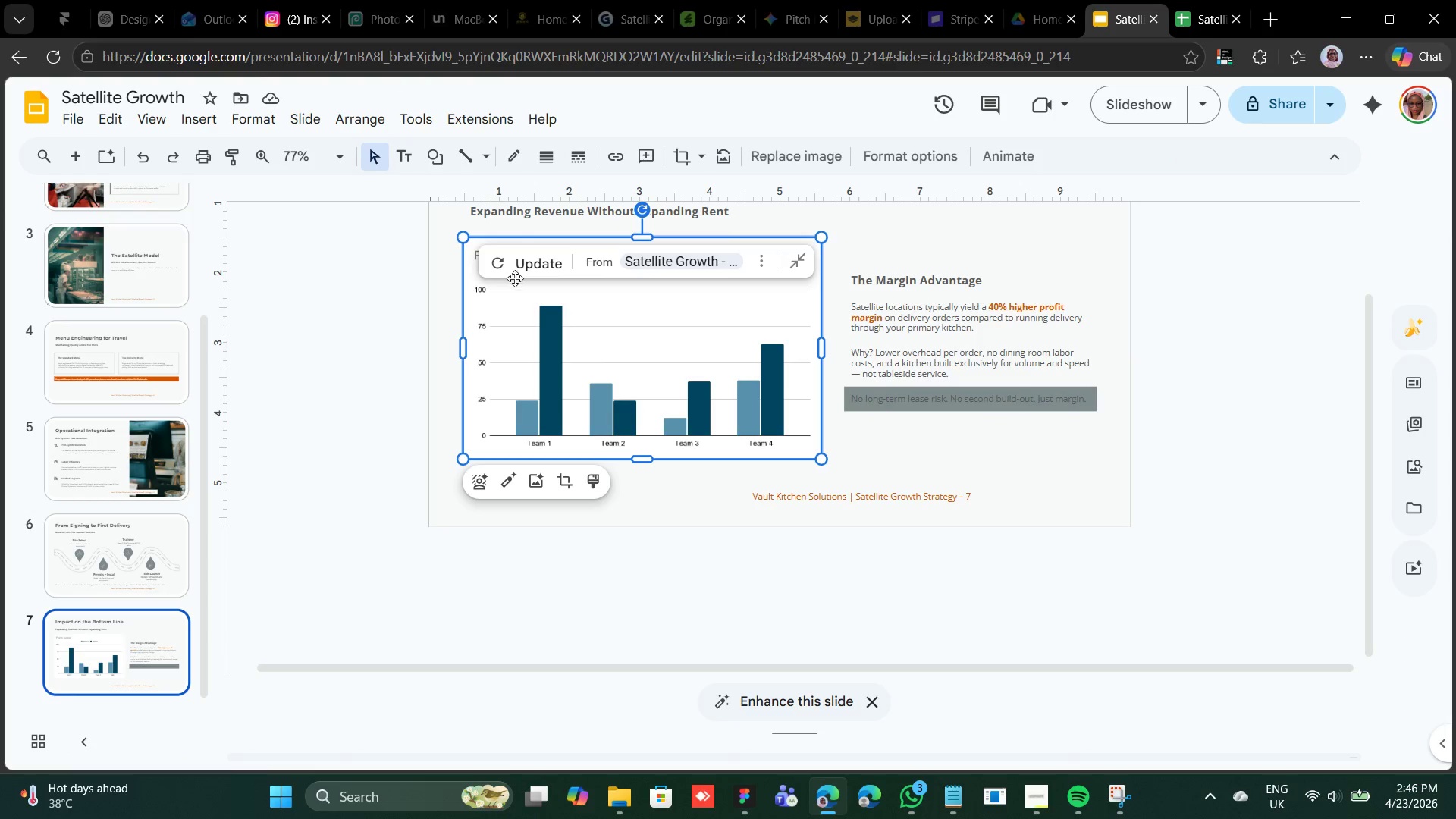 
left_click([520, 263])
 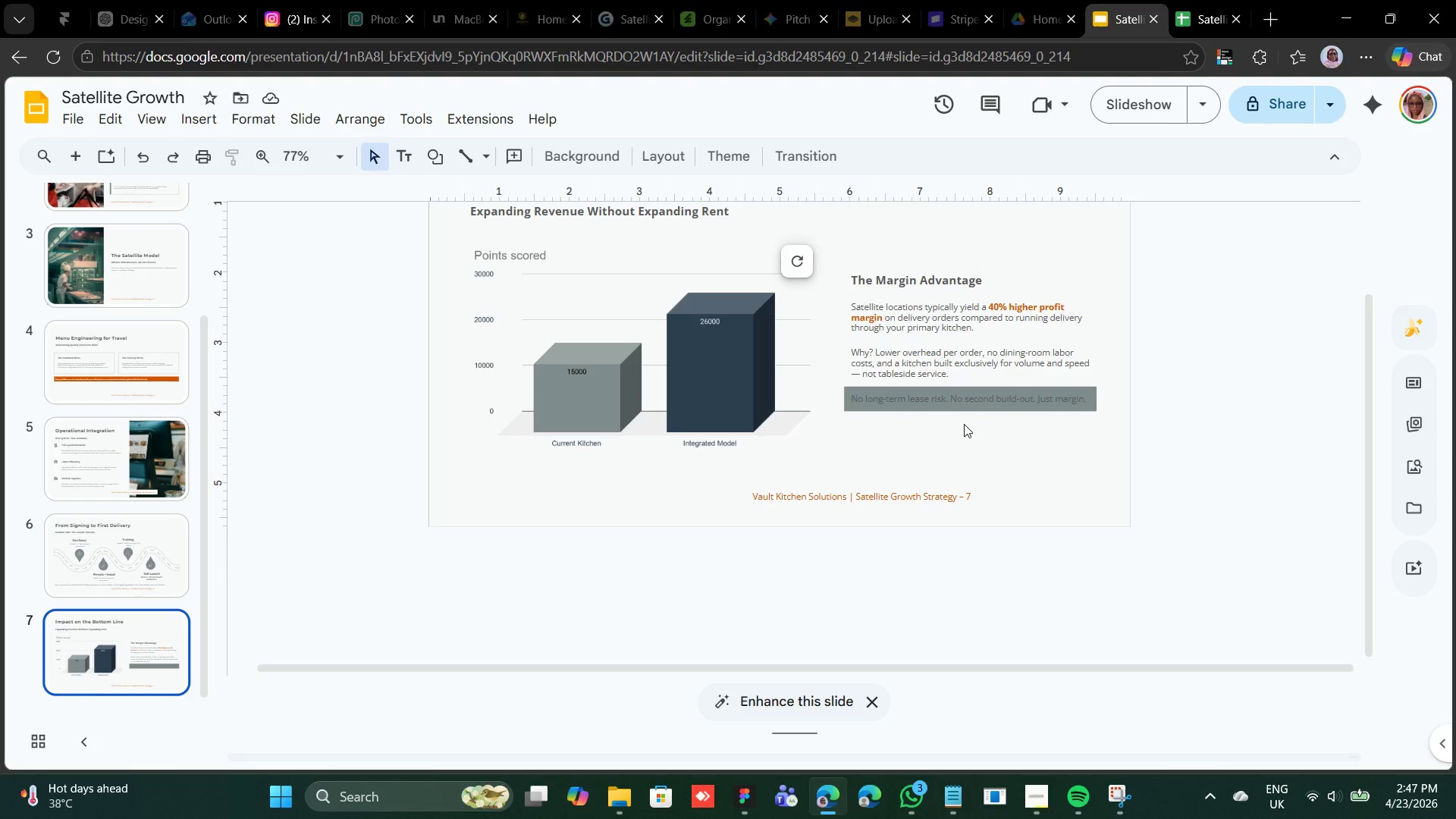 
wait(27.66)
 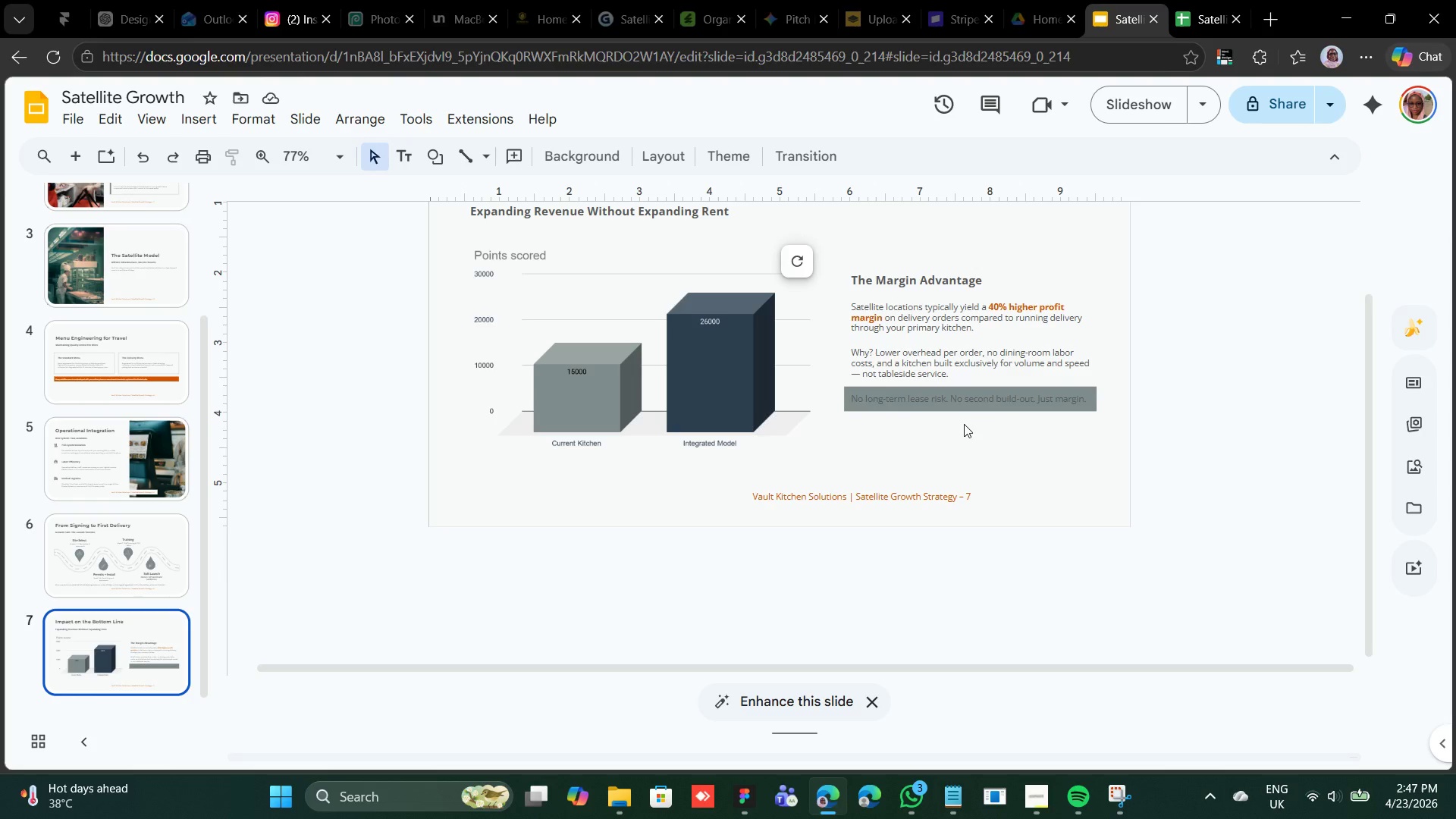 
left_click([1181, 17])
 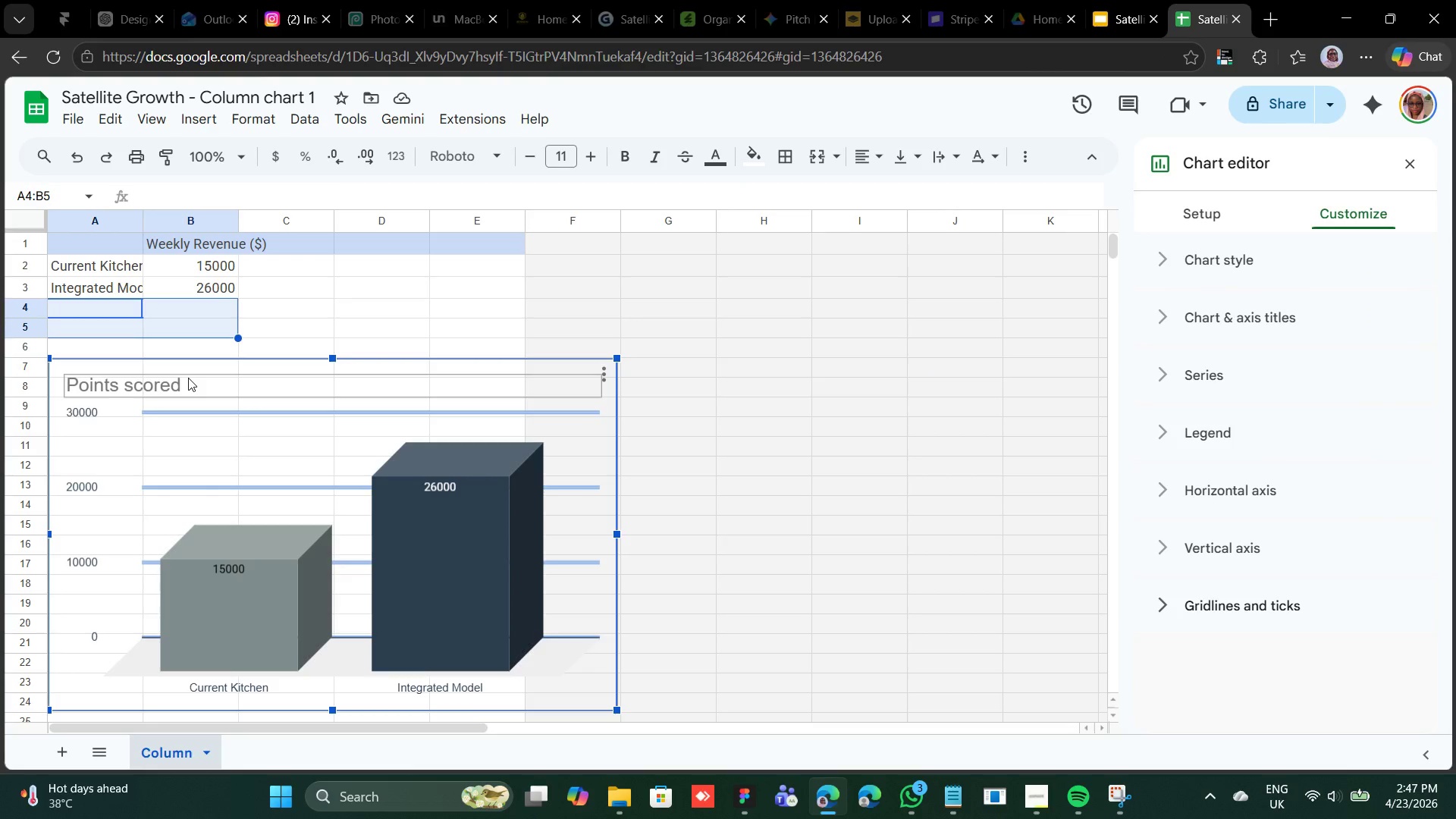 
wait(5.62)
 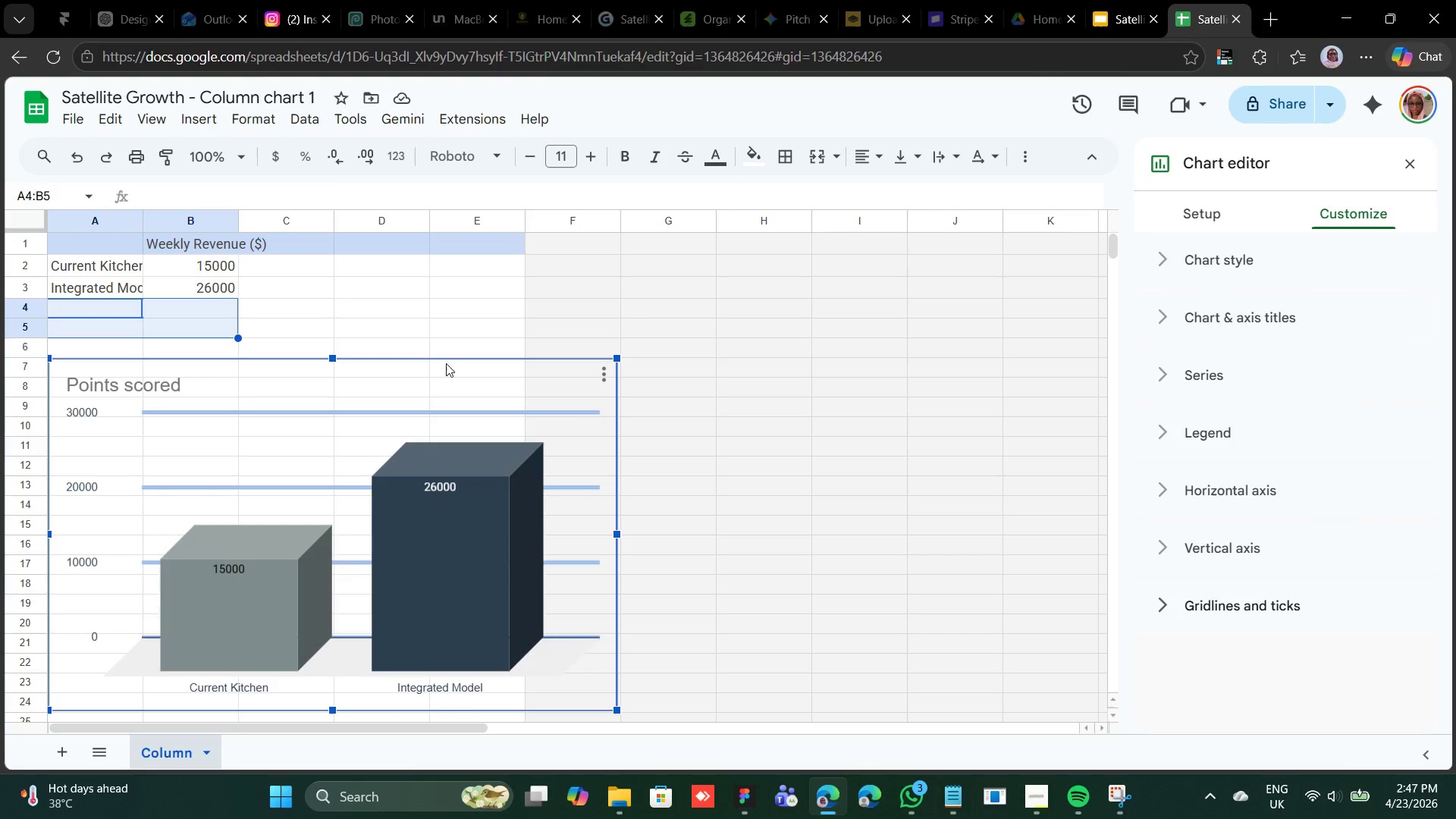 
left_click([190, 381])
 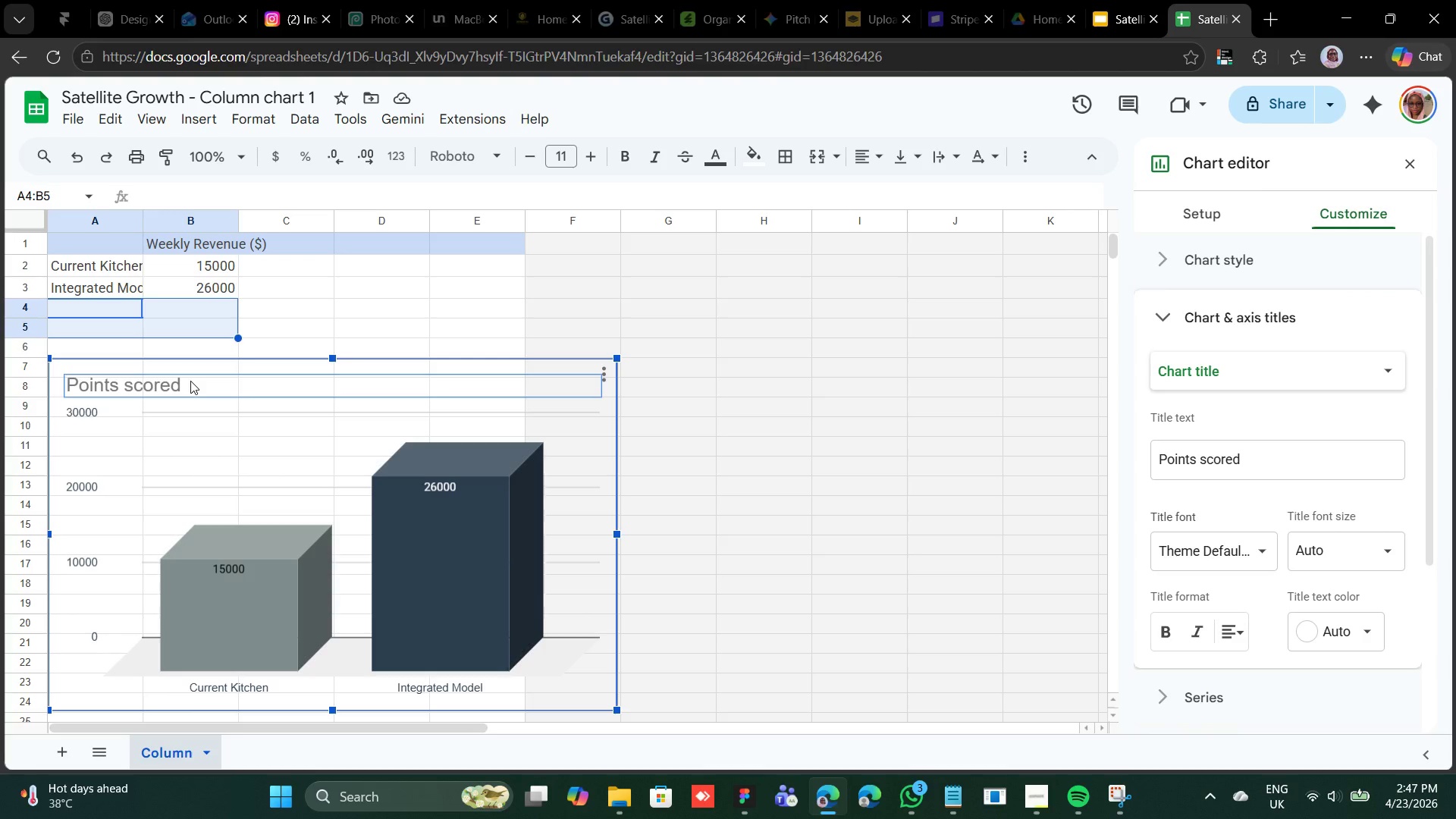 
wait(12.08)
 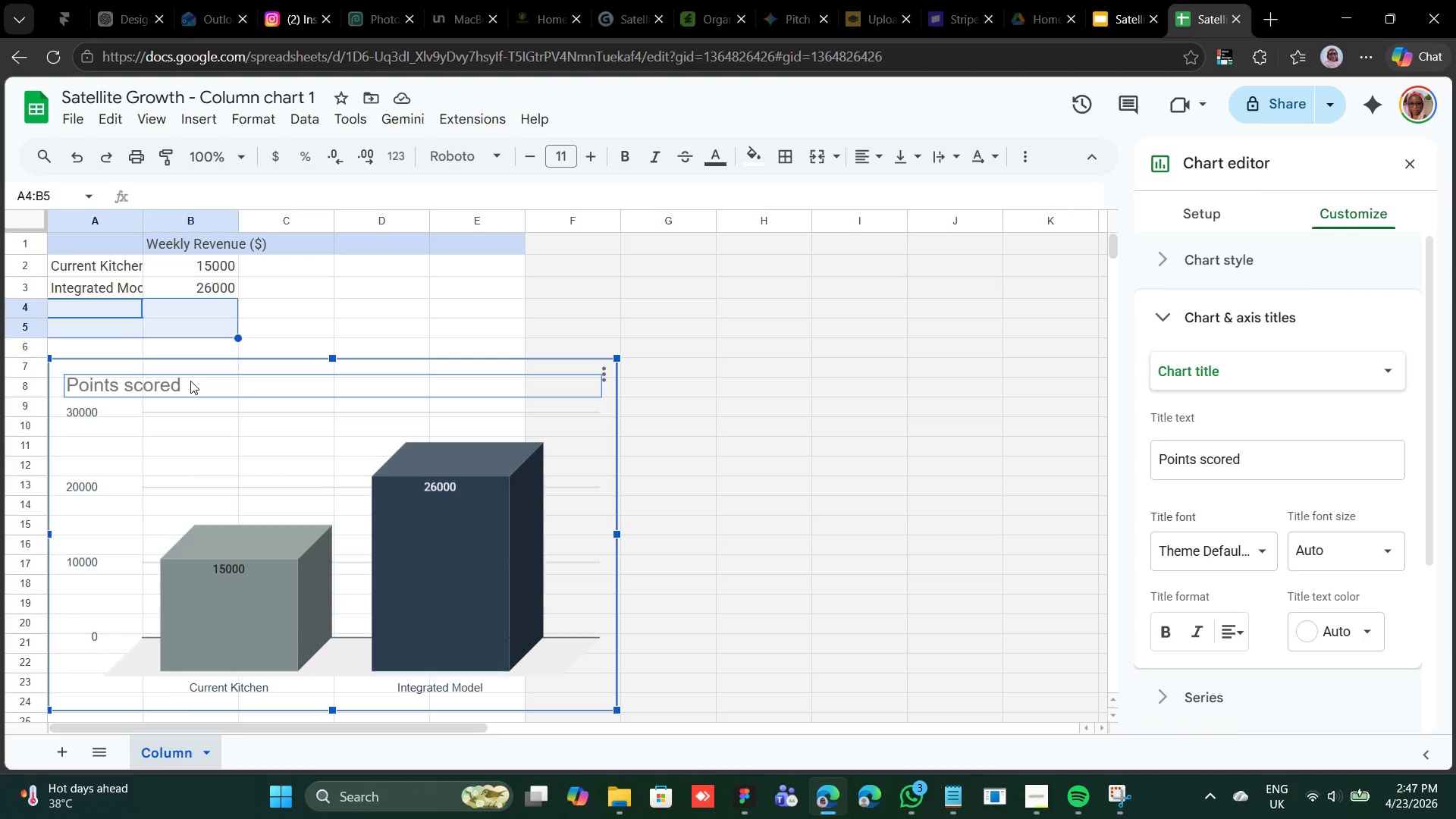 
double_click([147, 383])
 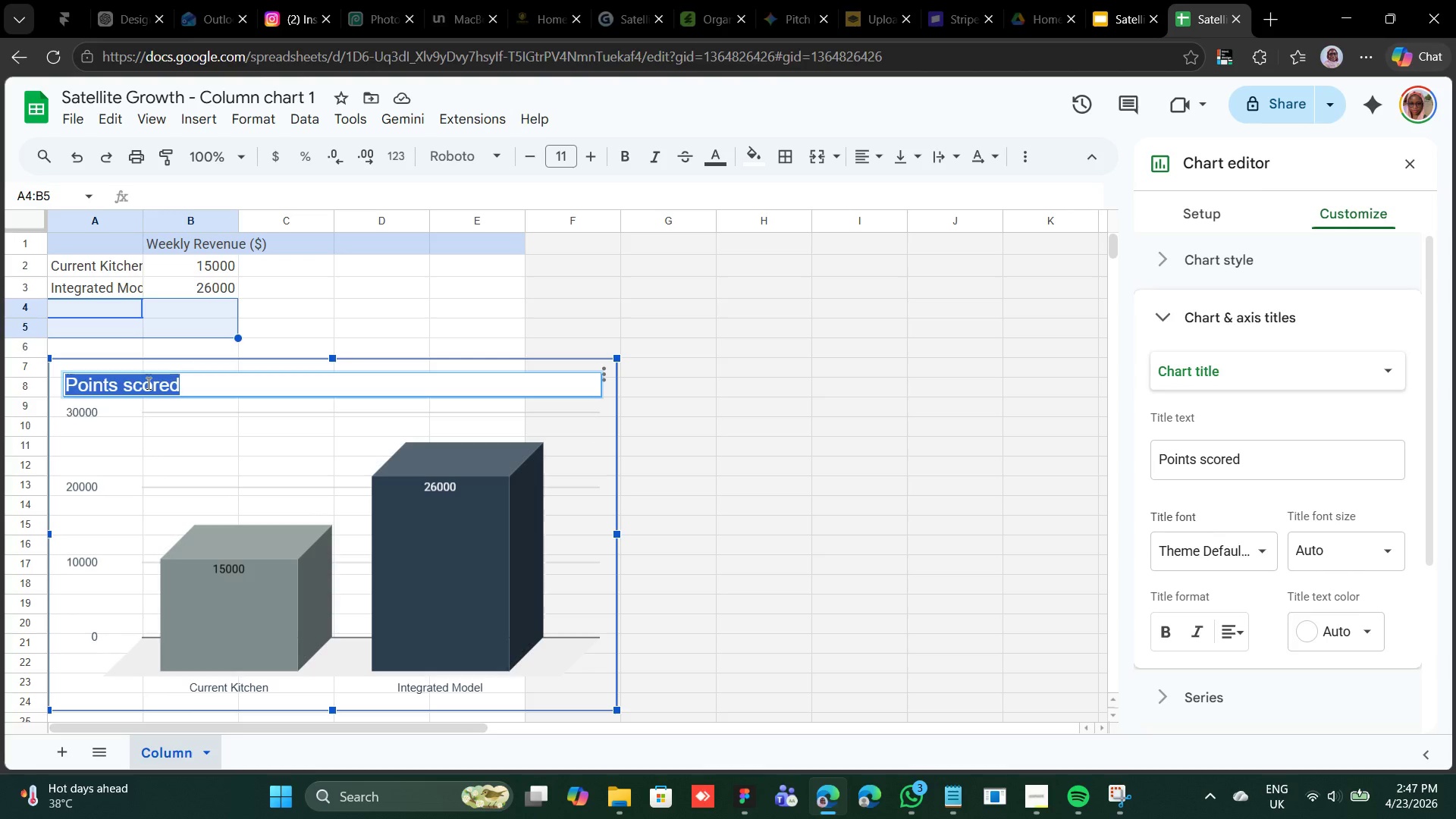 
type(Profit Margin on De)
 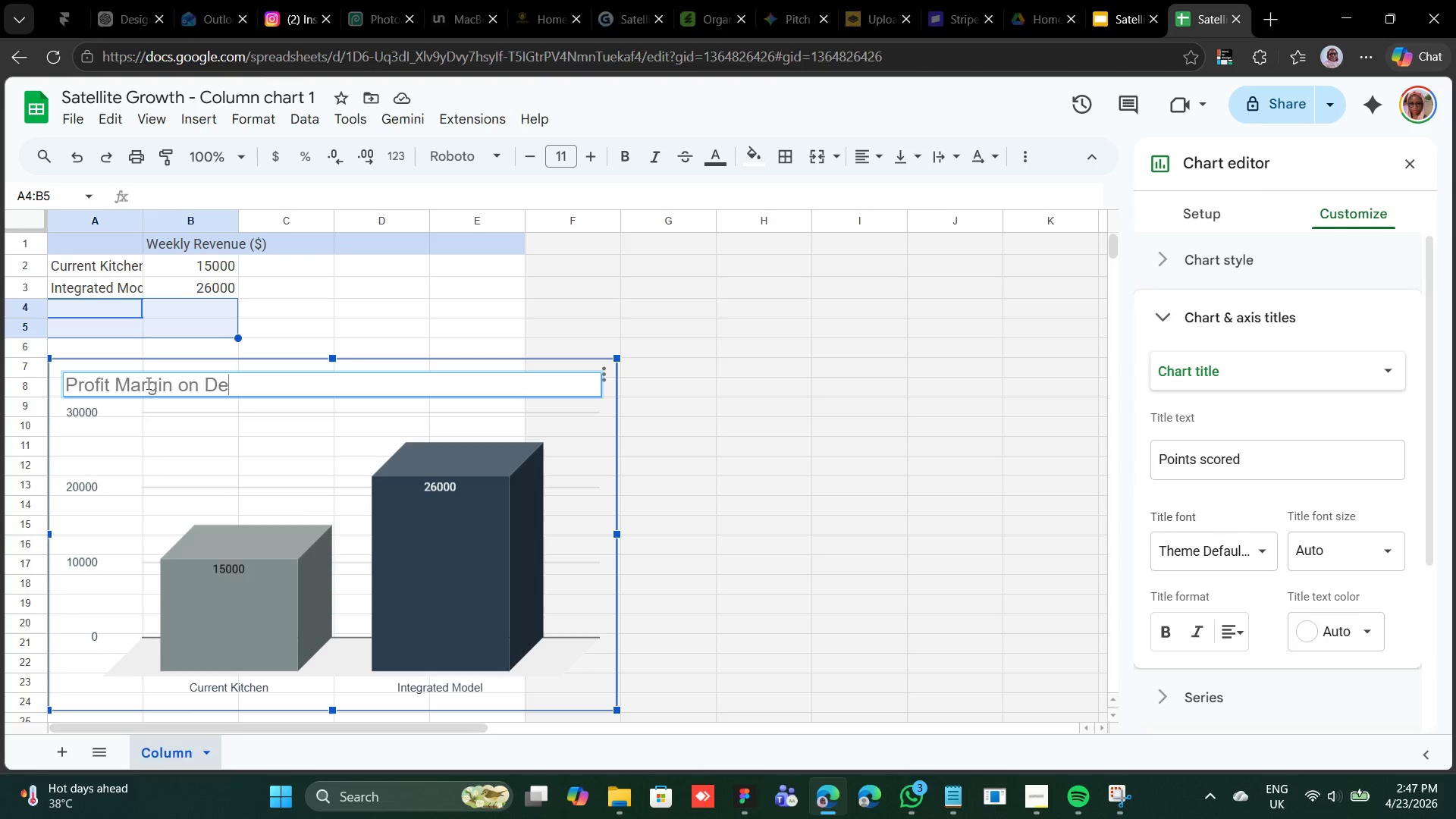 
wait(6.95)
 